 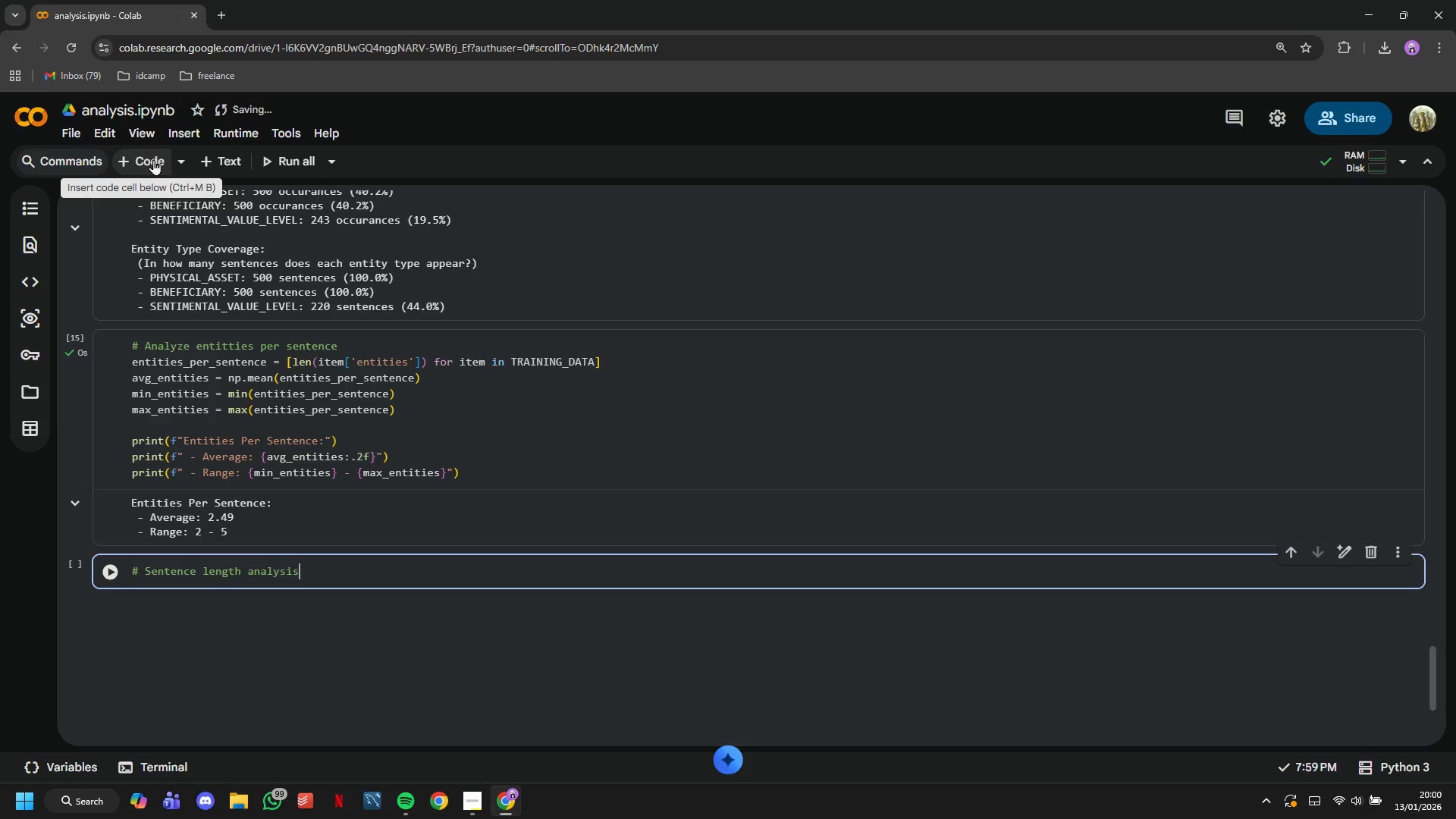 
key(Enter)
 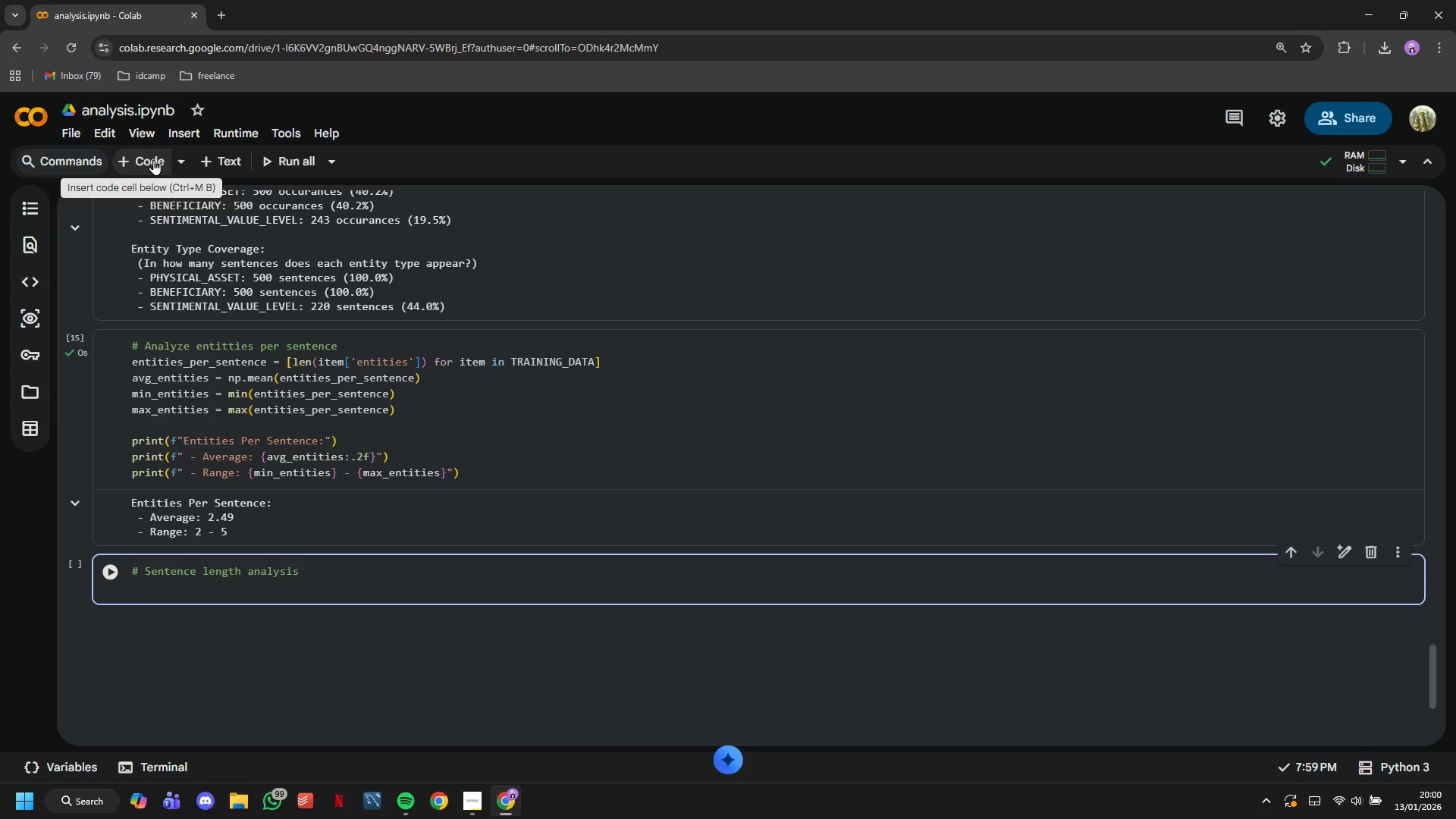 
type(print(f" Average: {e)
key(Backspace)
type(average)
key(Backspace)
 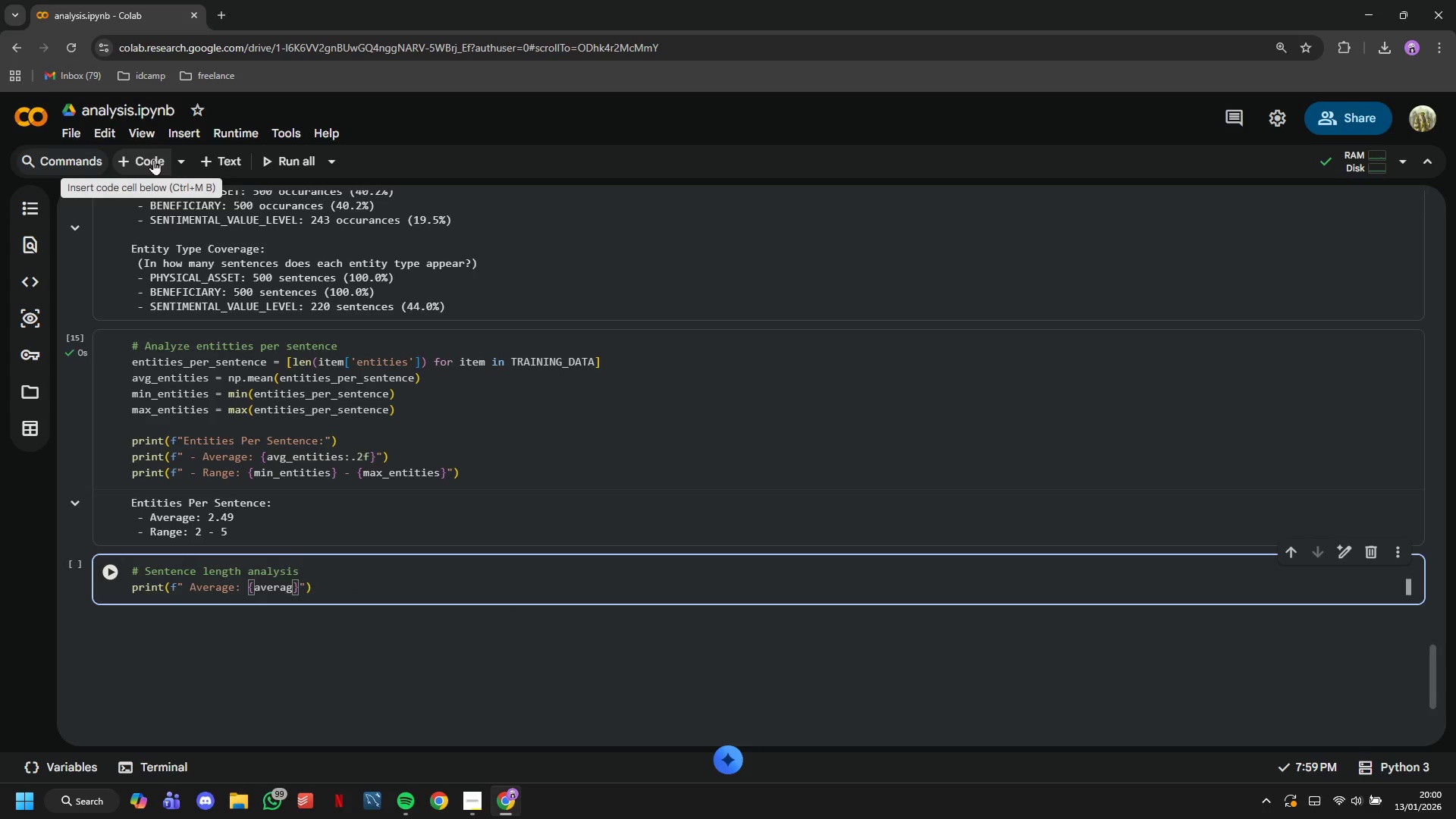 
hold_key(key=ArrowRight, duration=0.88)
 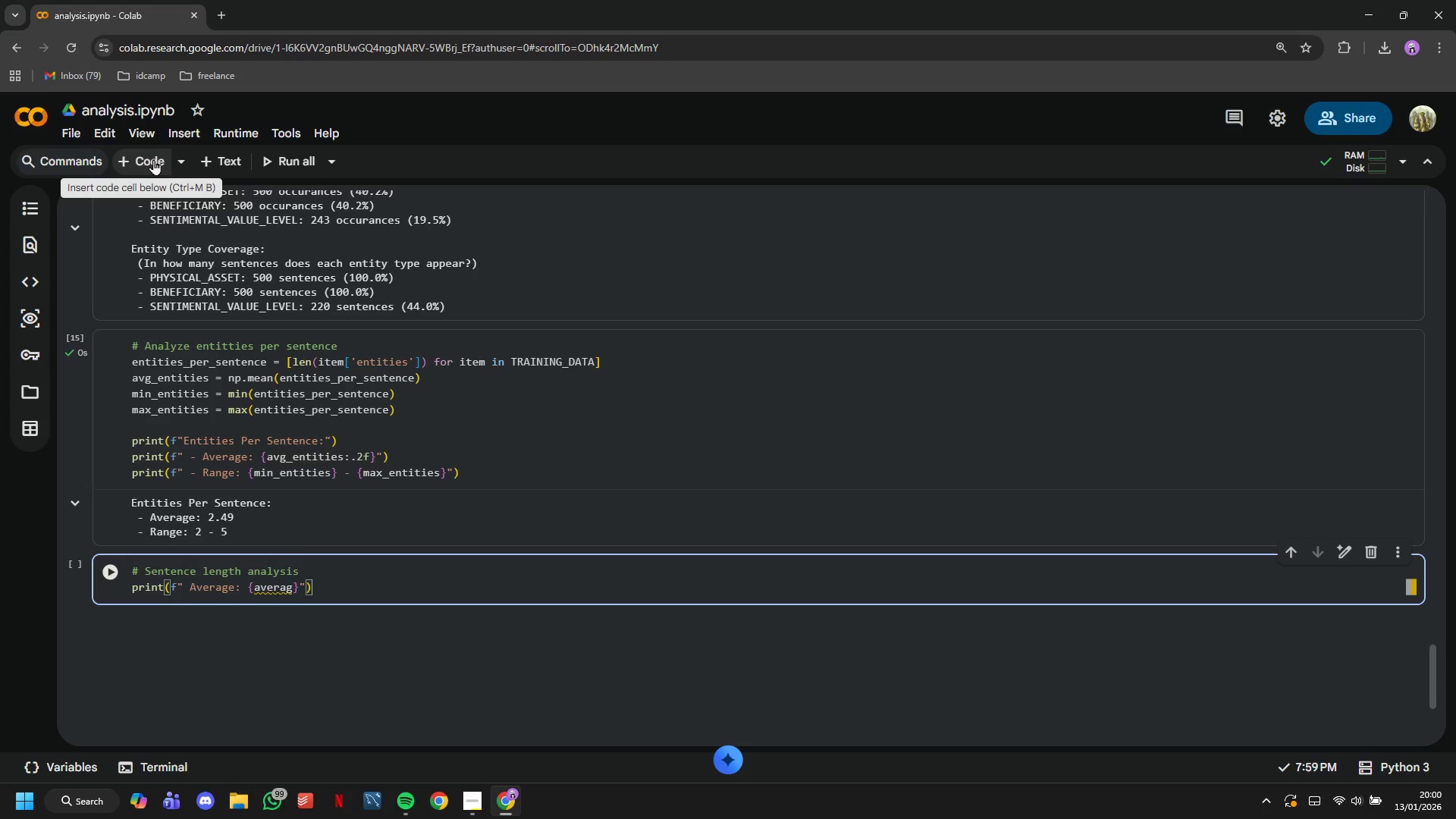 
hold_key(key=Backspace, duration=1.0)
 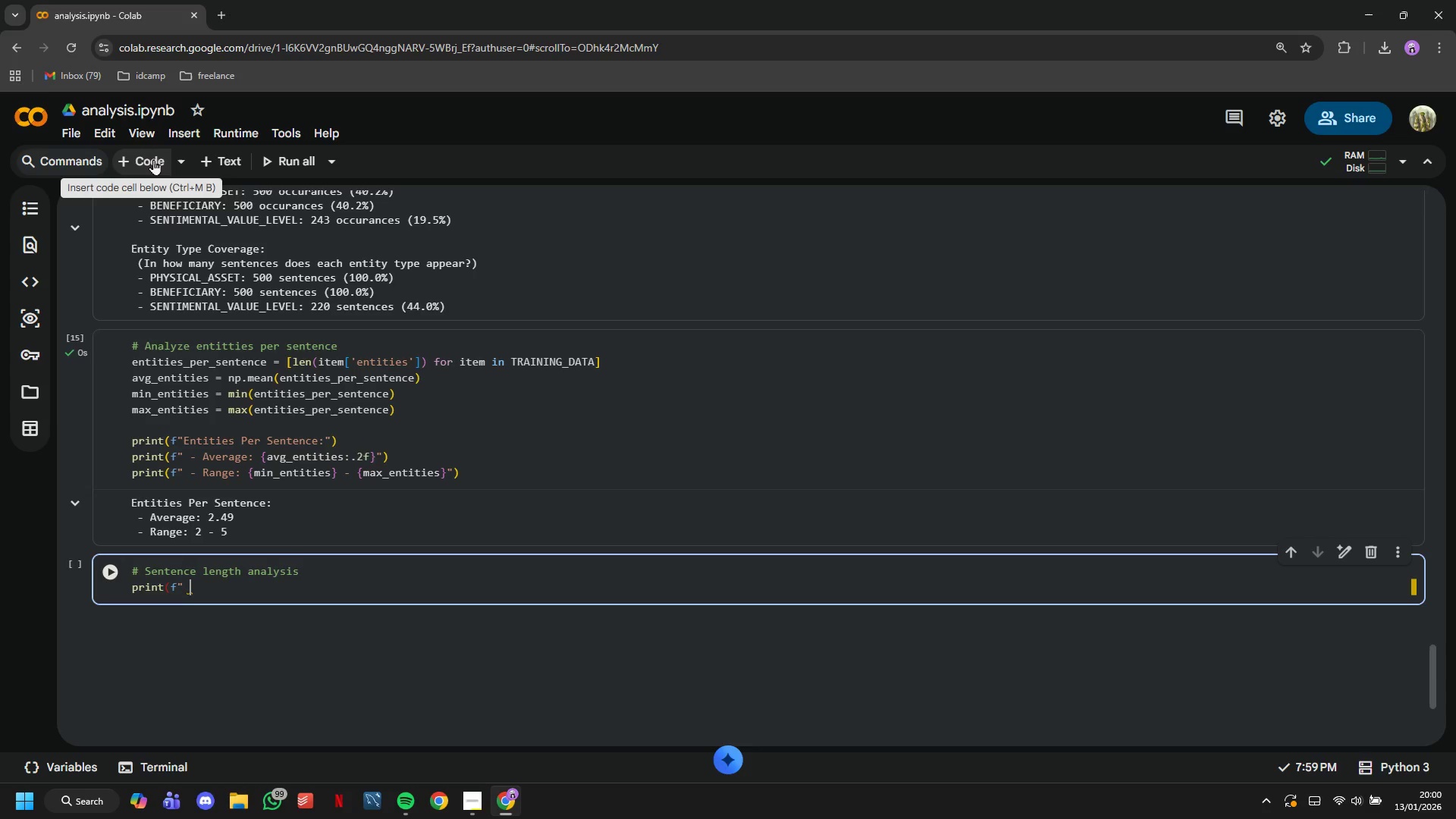 
hold_key(key=Backspace, duration=0.64)
 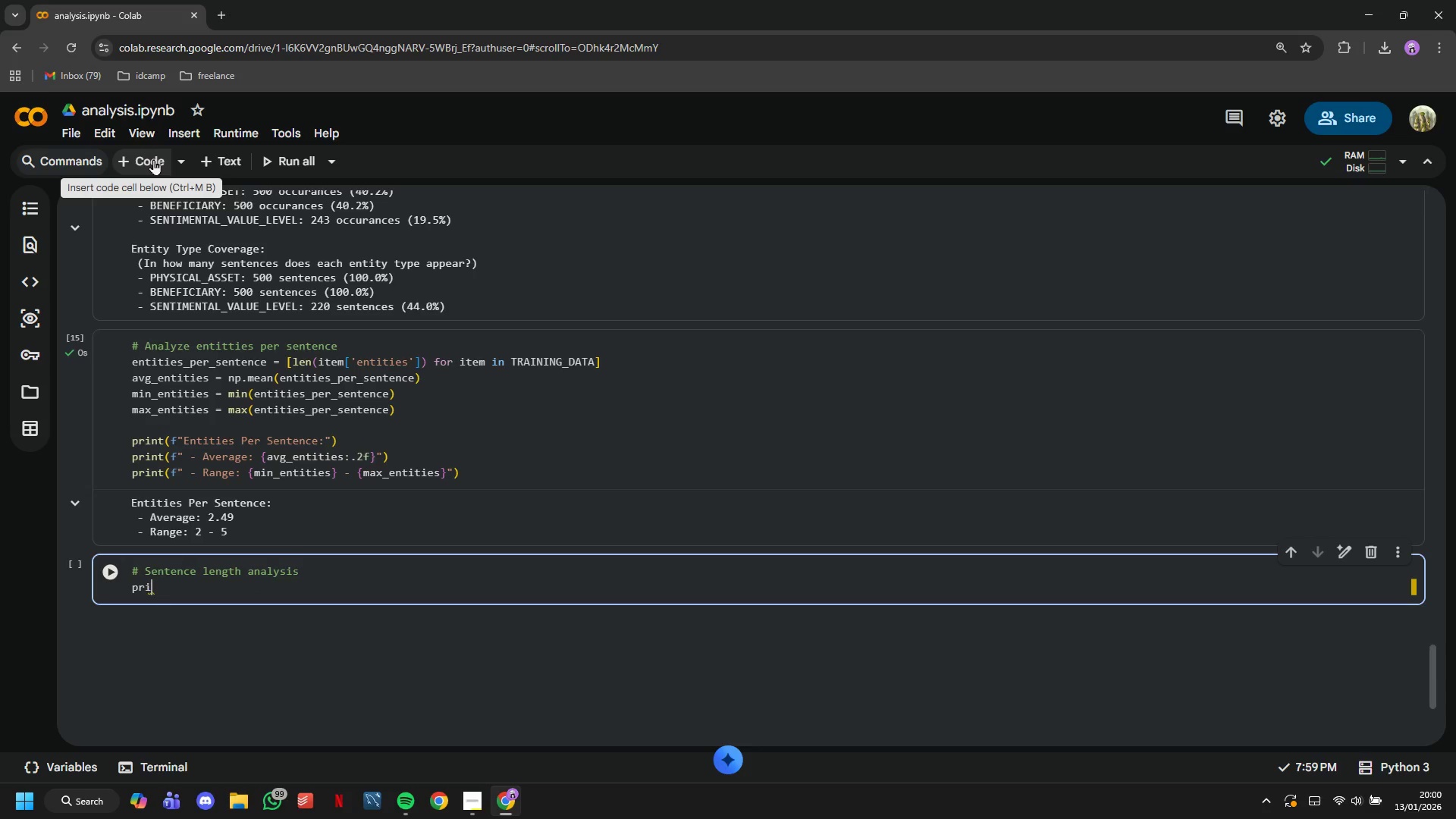 
key(Backspace)
key(Backspace)
key(Backspace)
key(Backspace)
type(sentence_lengths = )
key(Tab)
 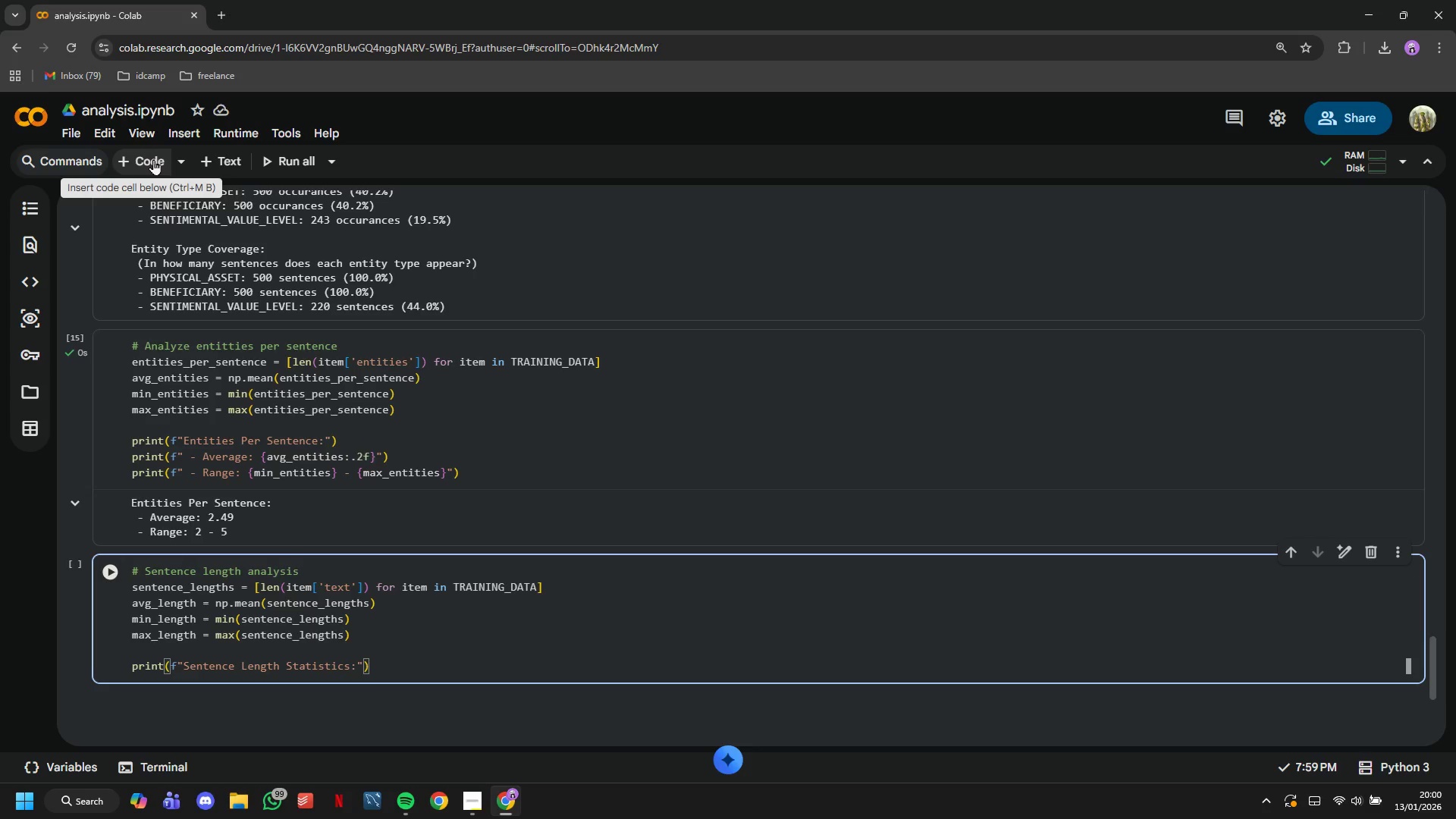 
key(Enter)
 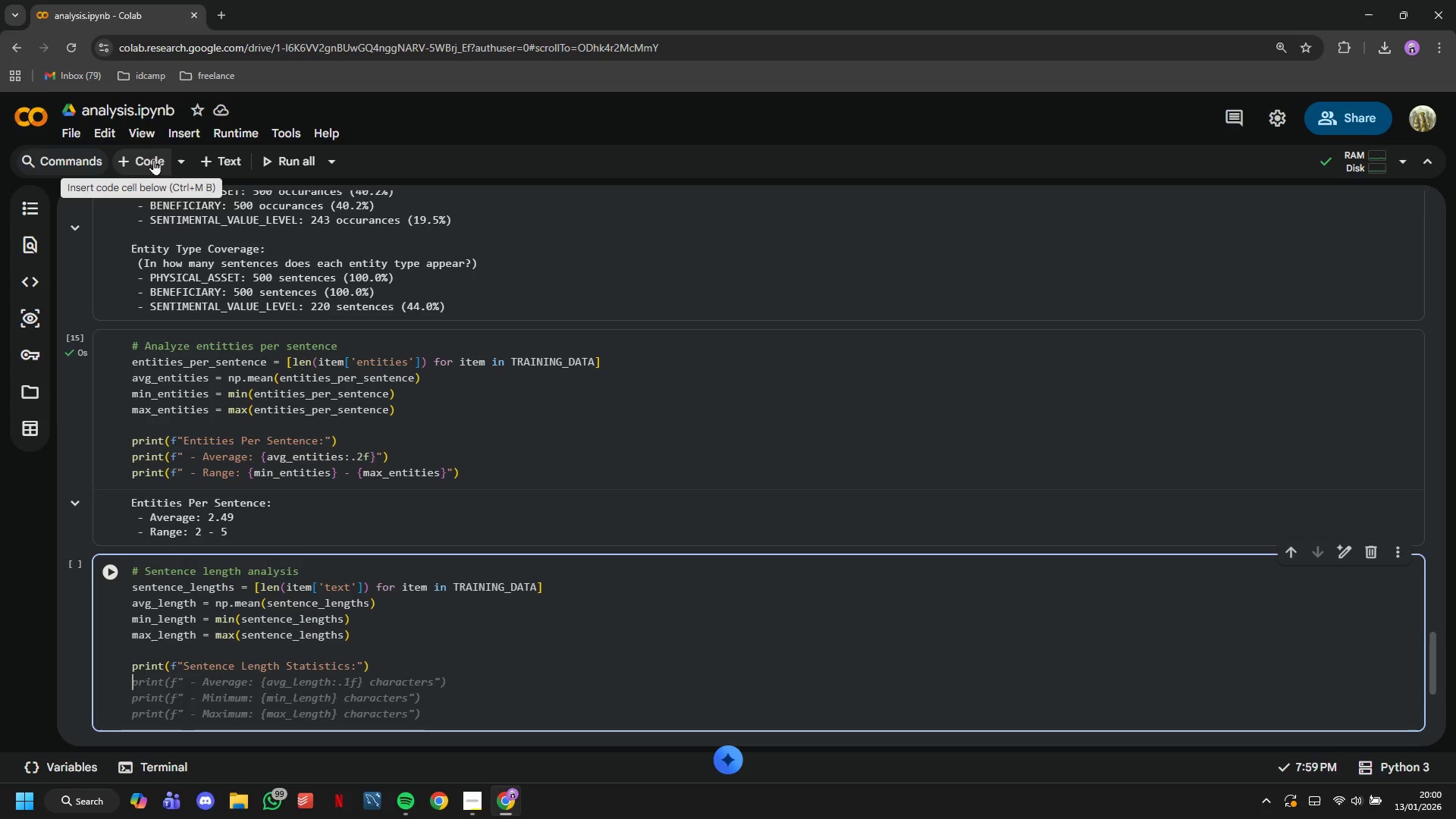 
key(Tab)
 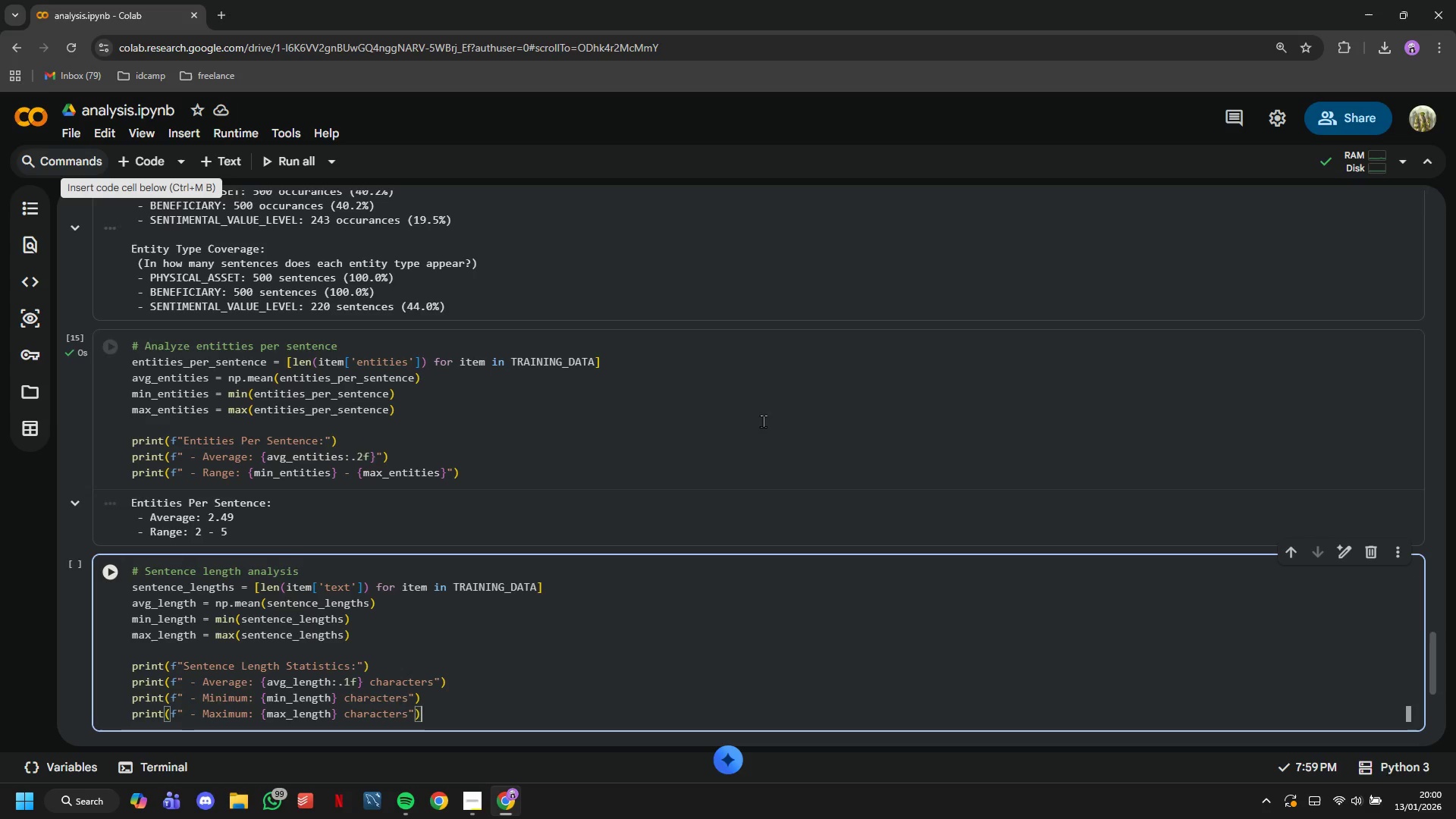 
scroll: coordinate [308, 441], scroll_direction: down, amount: 3.0
 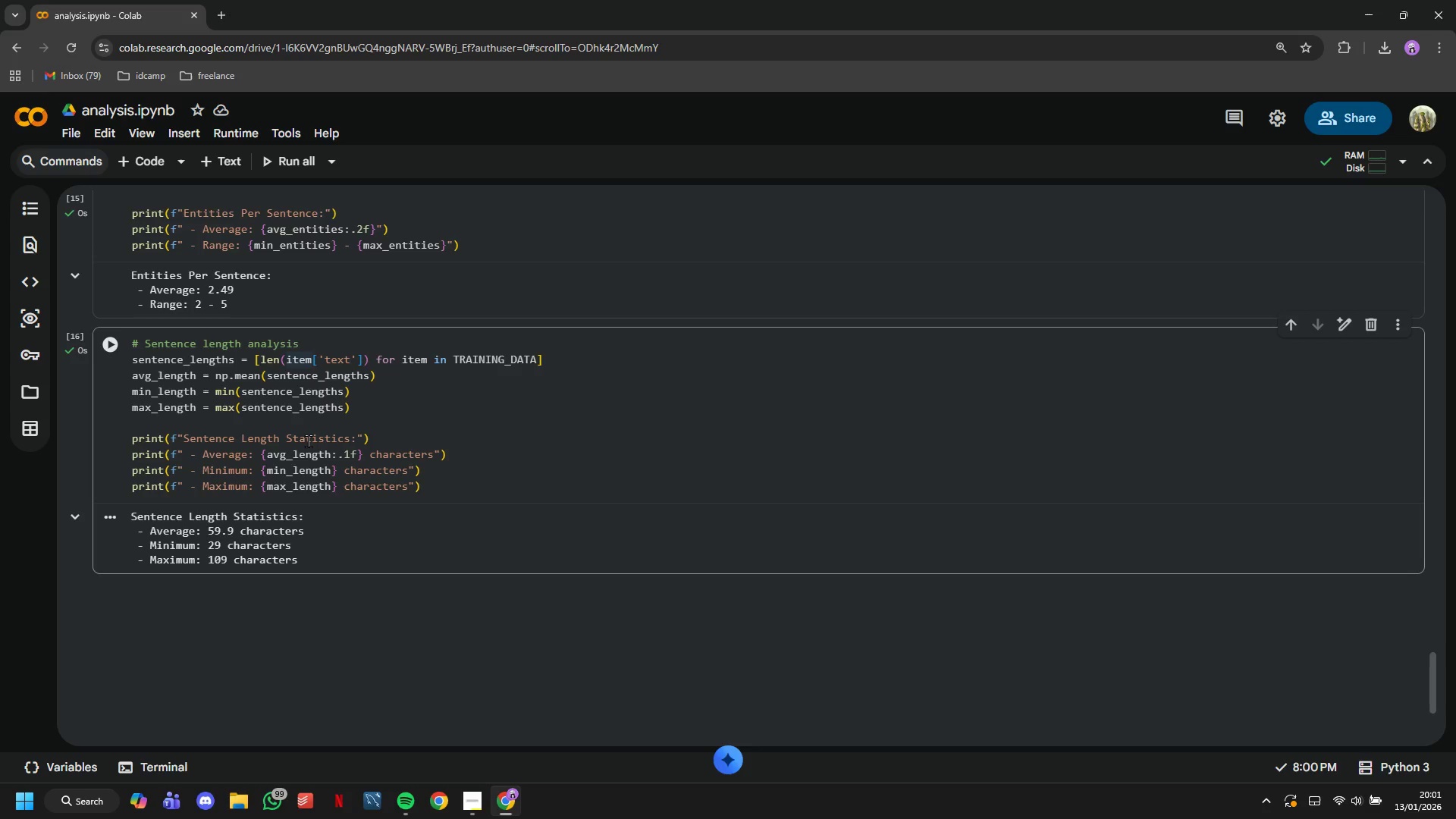 
wait(7.23)
 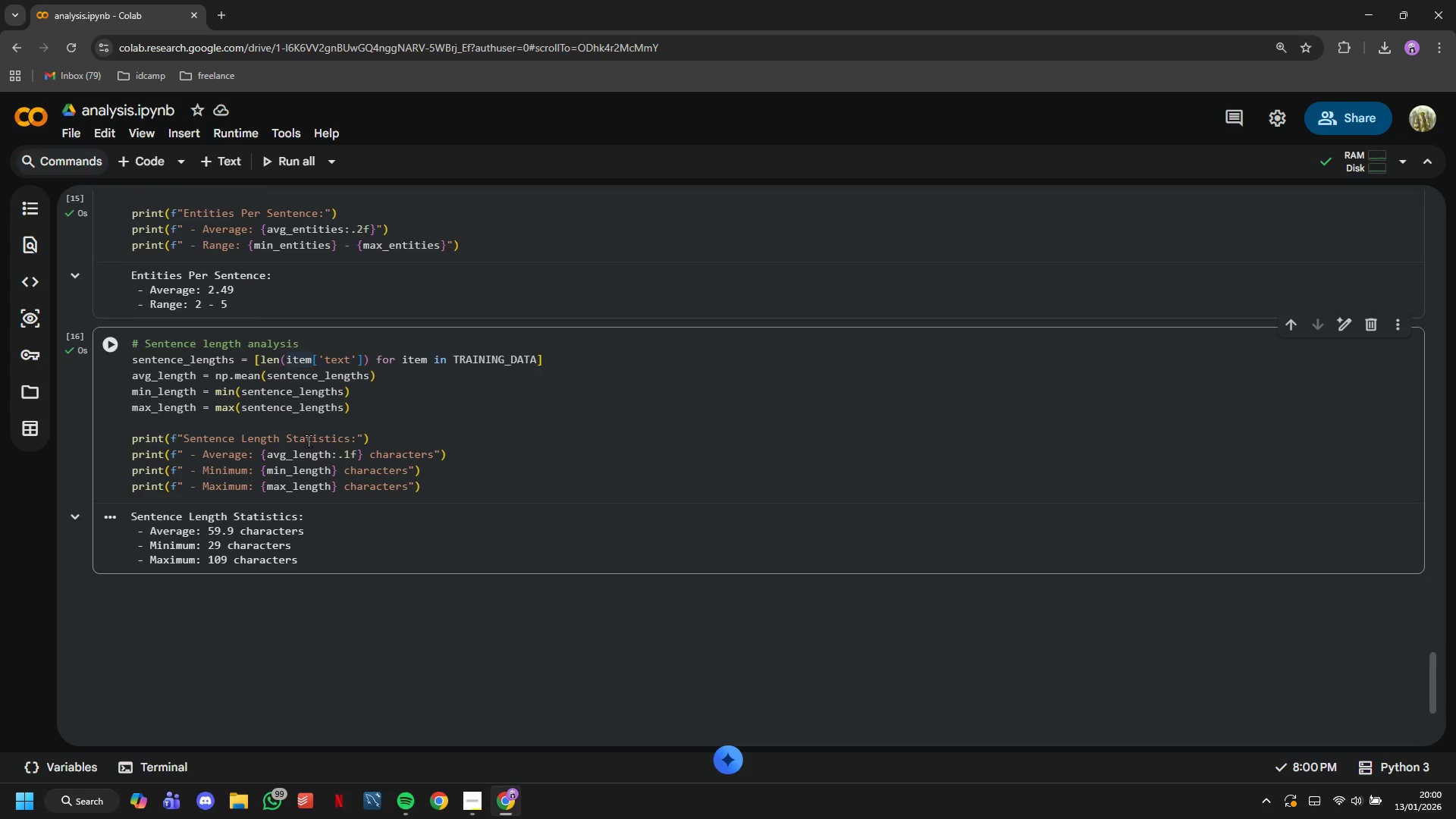 
left_click([165, 166])
 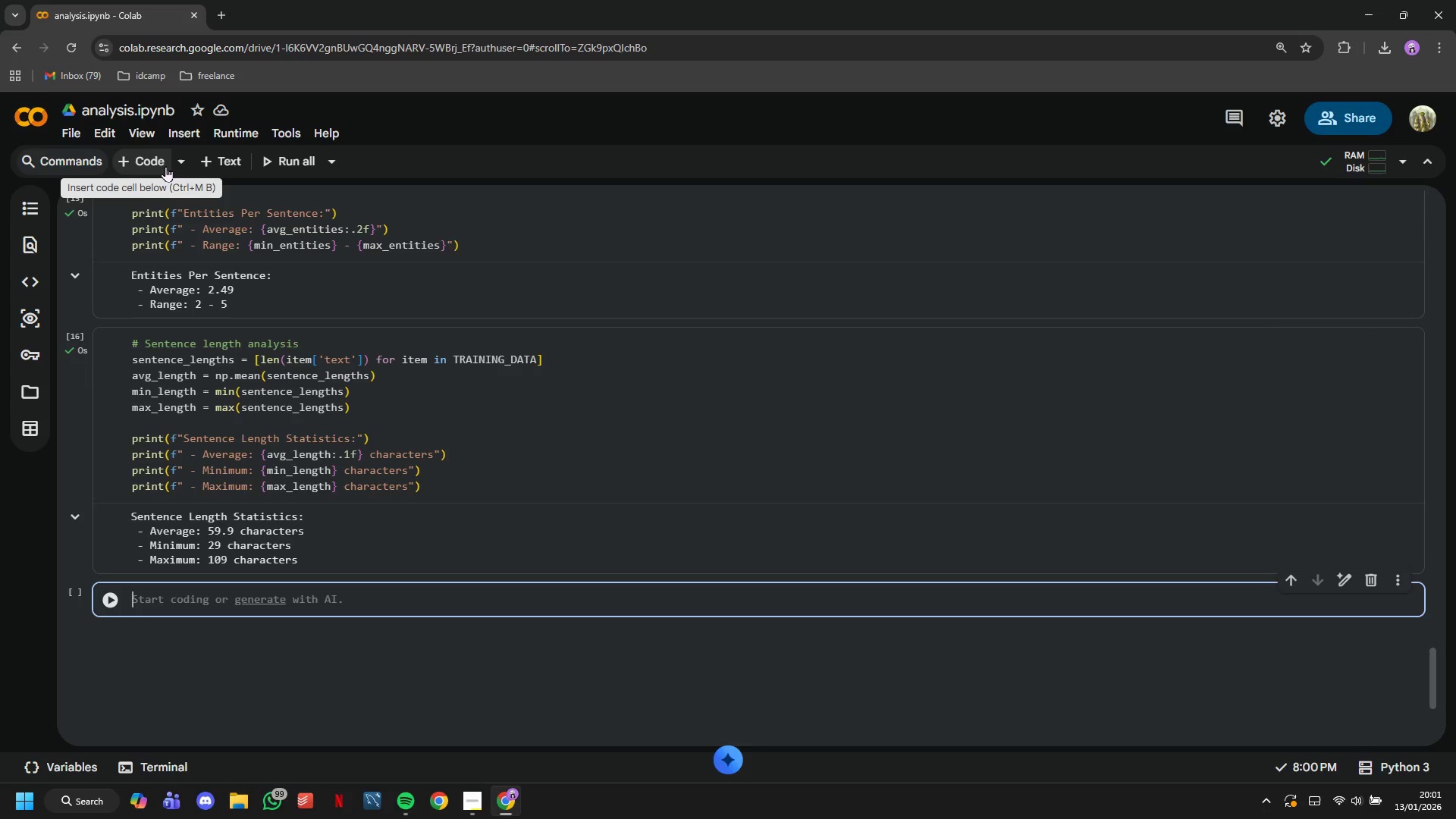 
type(# Visualizations)
 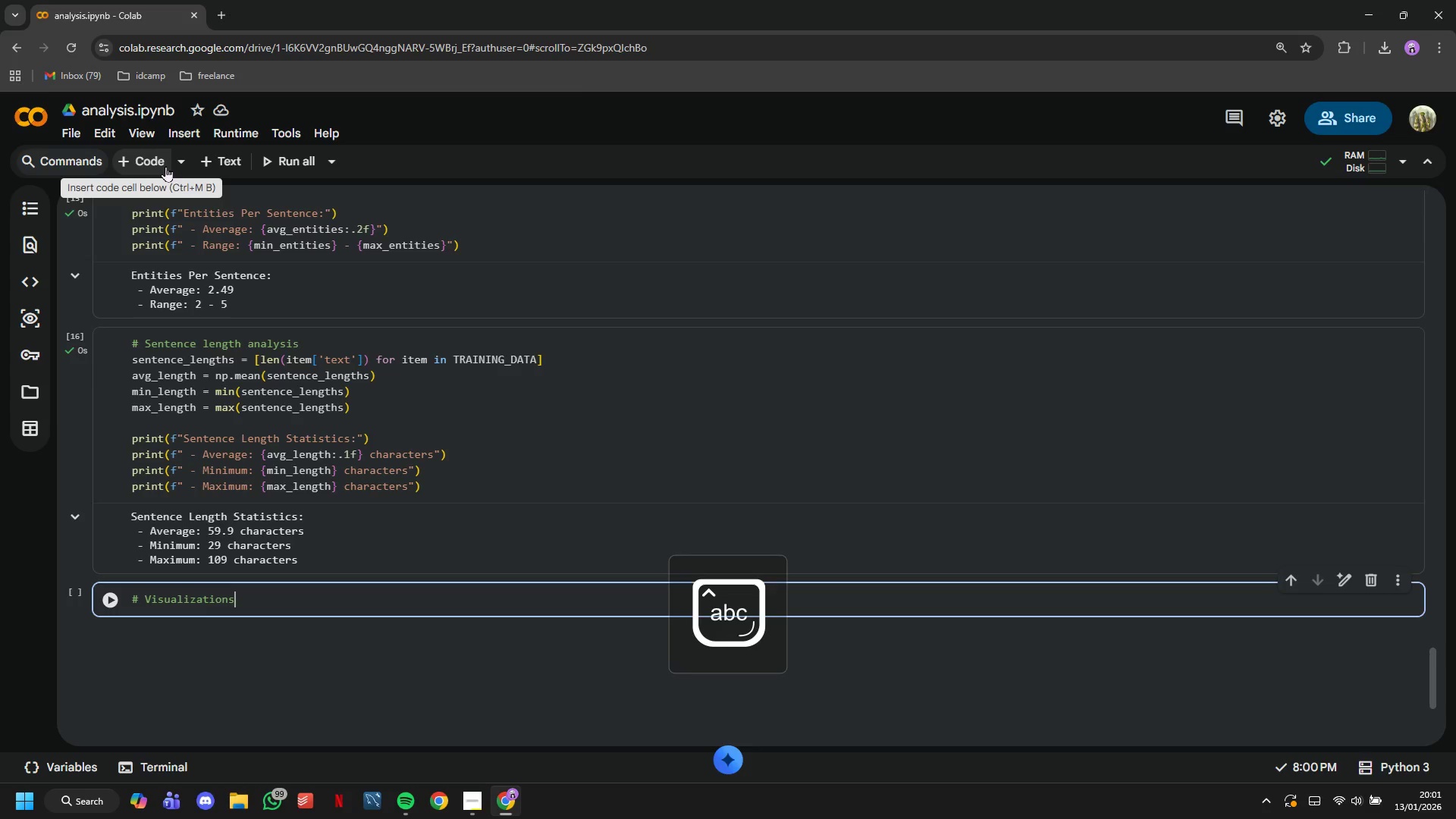 
key(Enter)
 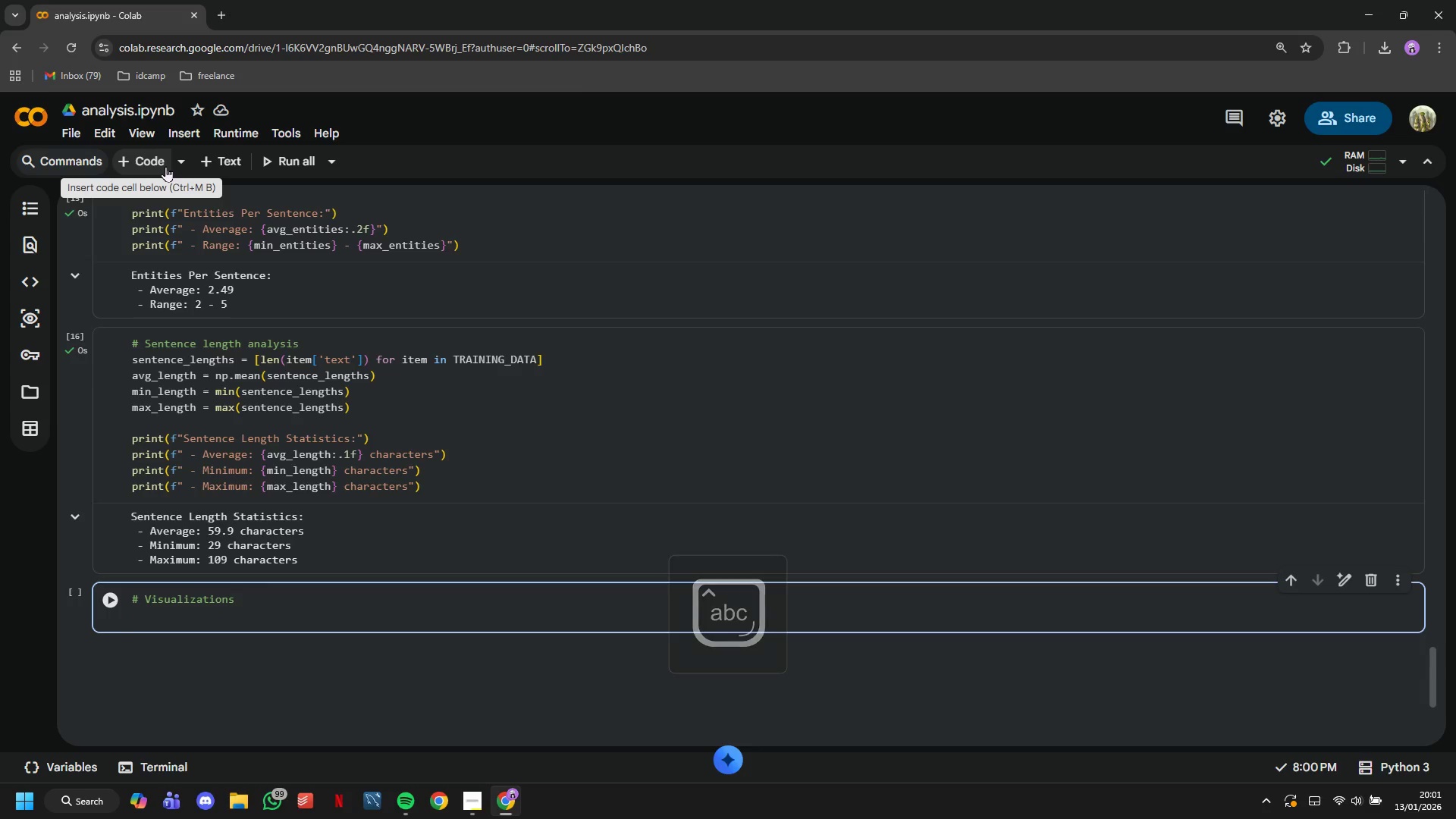 
type(print("Ge)
 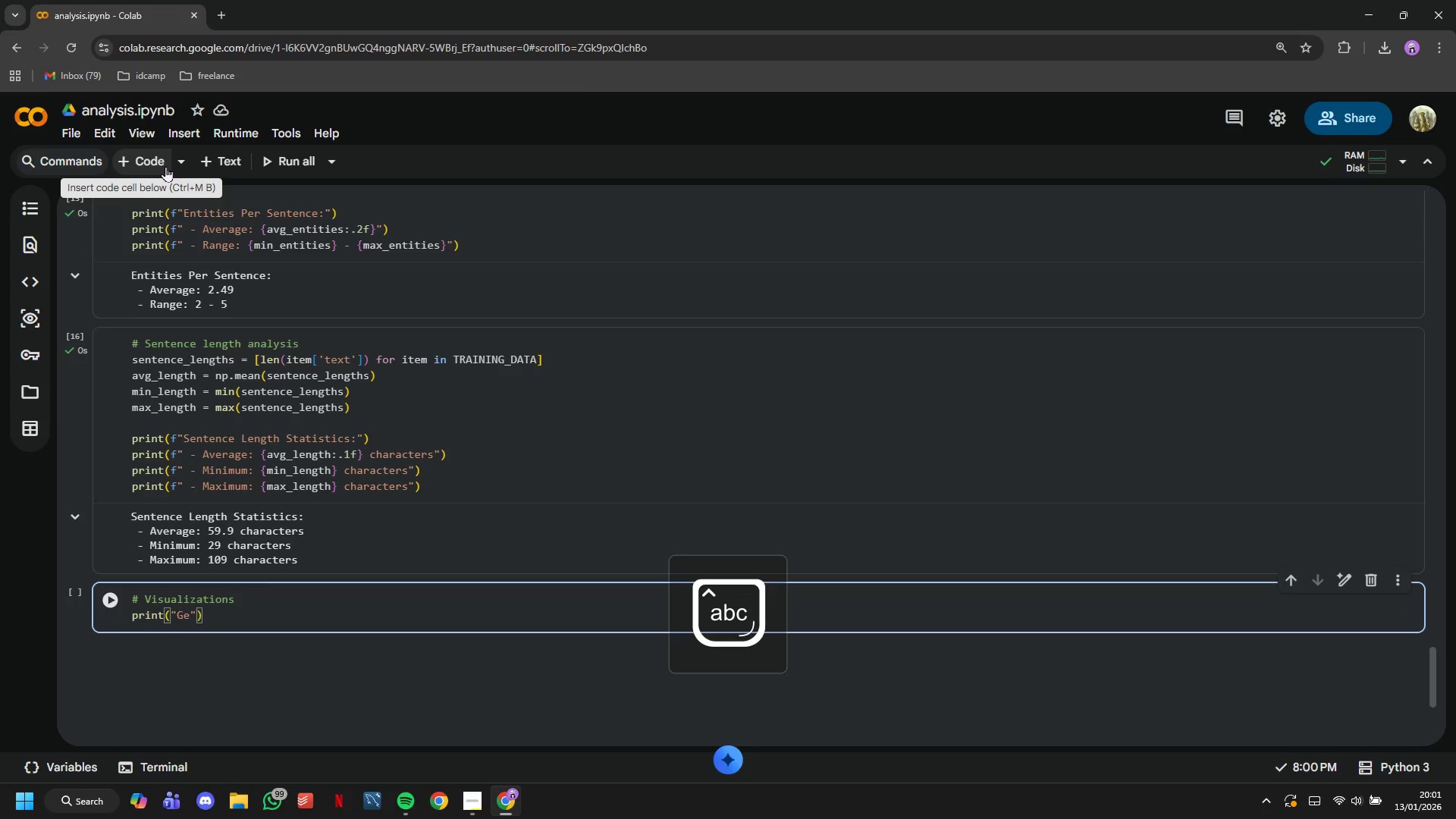 
key(ArrowRight)
 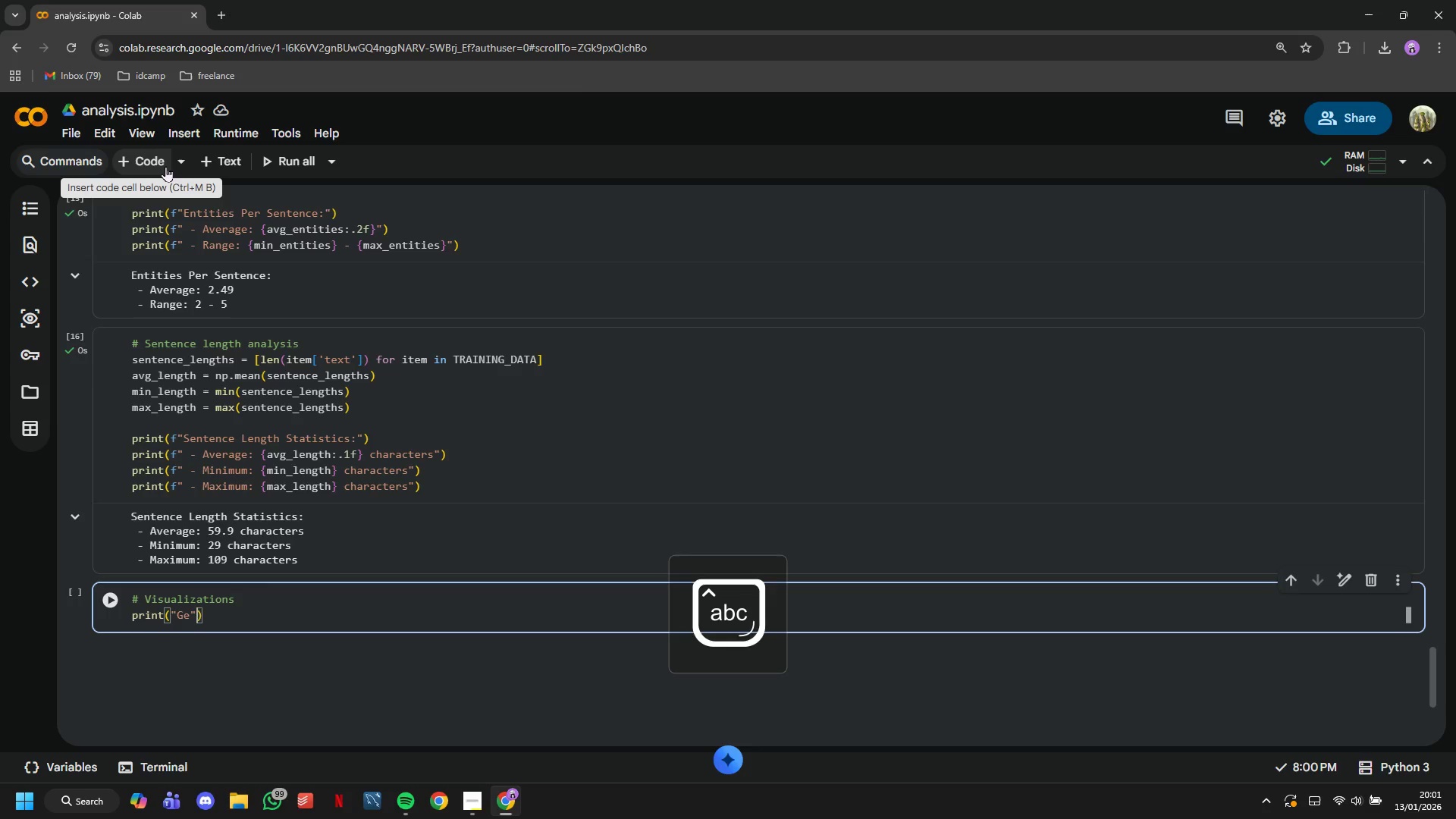 
key(ArrowRight)
 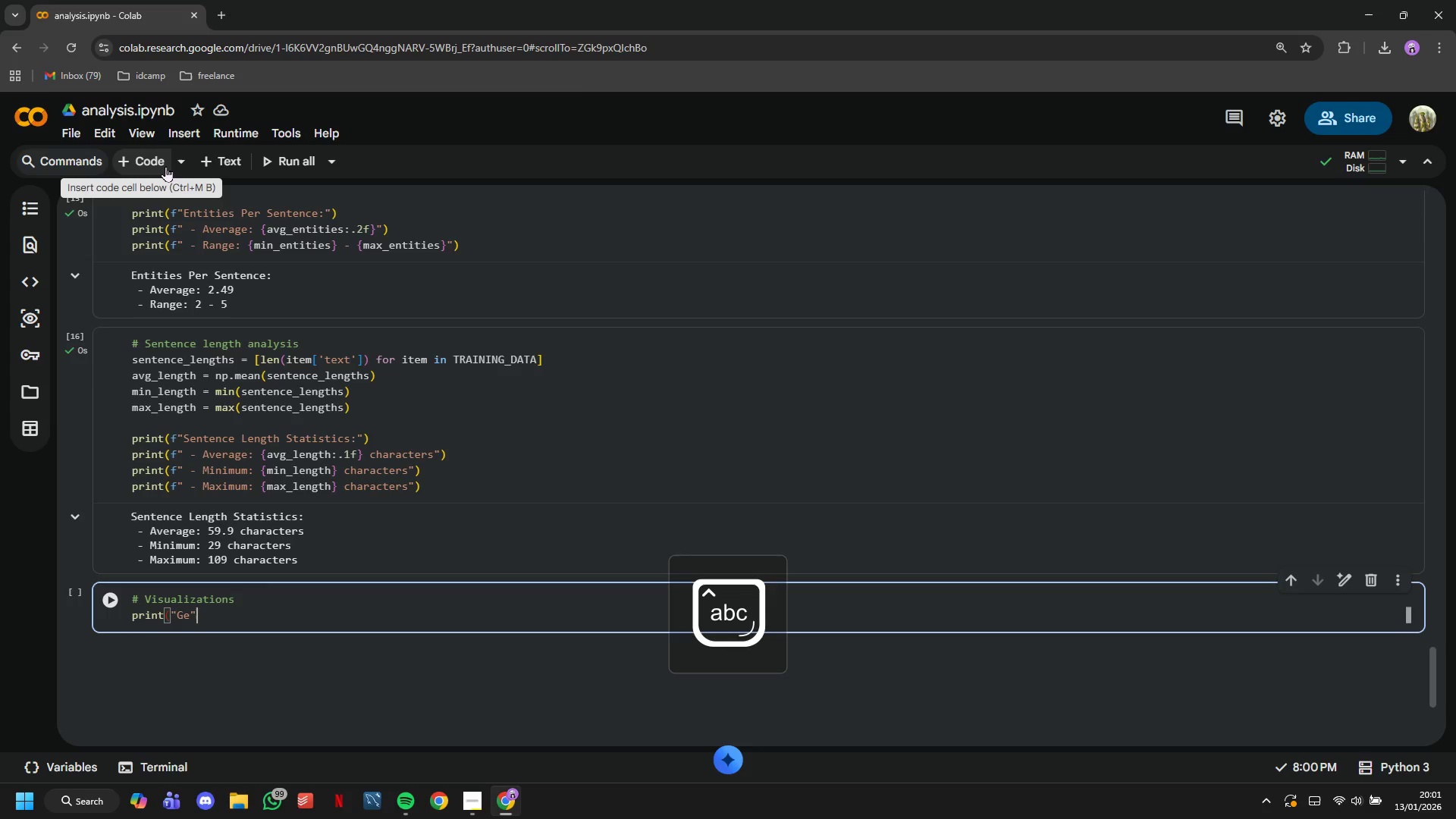 
hold_key(key=Backspace, duration=0.75)
 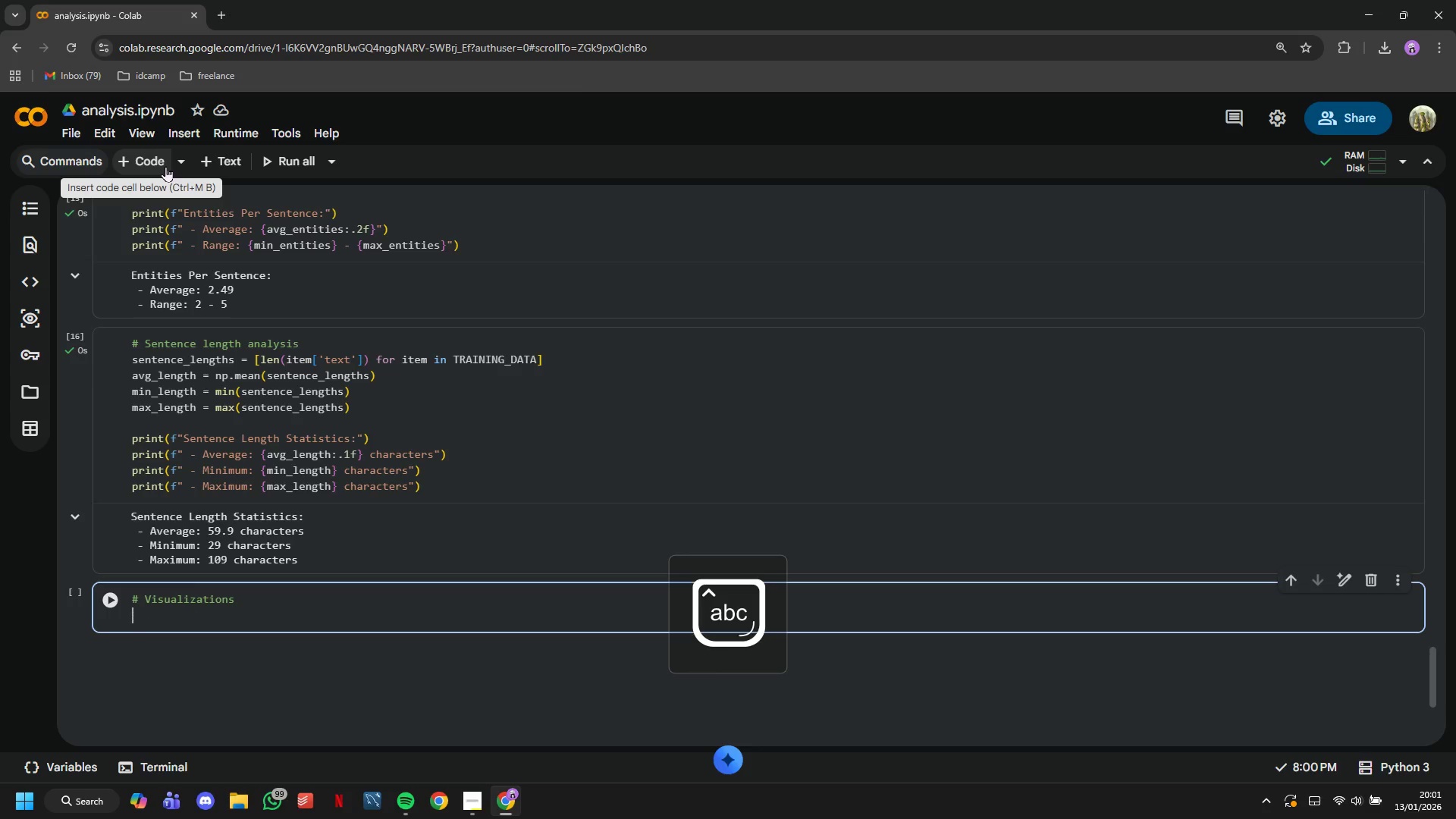 
key(Backspace)
type(fig, axes)
 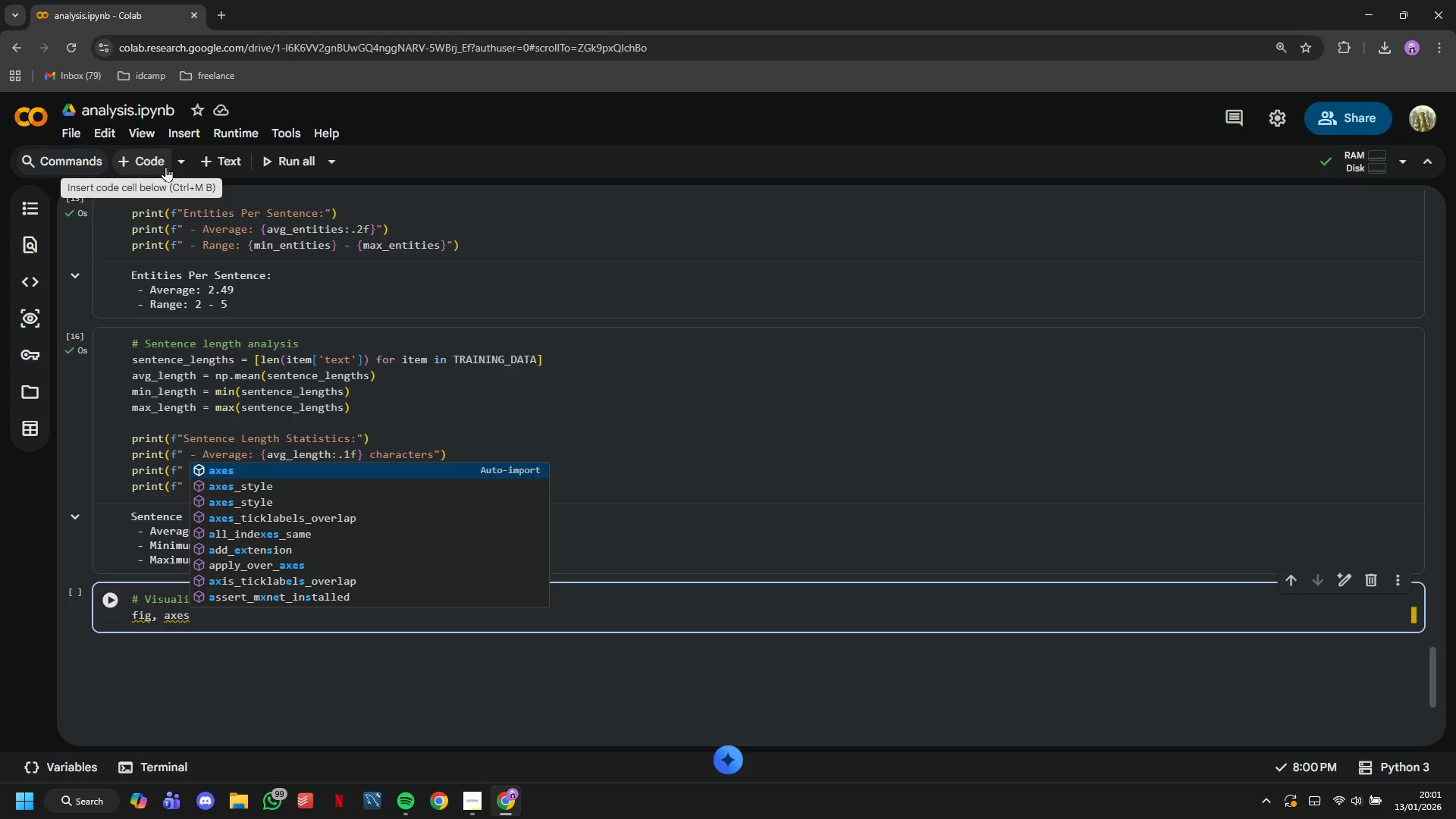 
wait(5.92)
 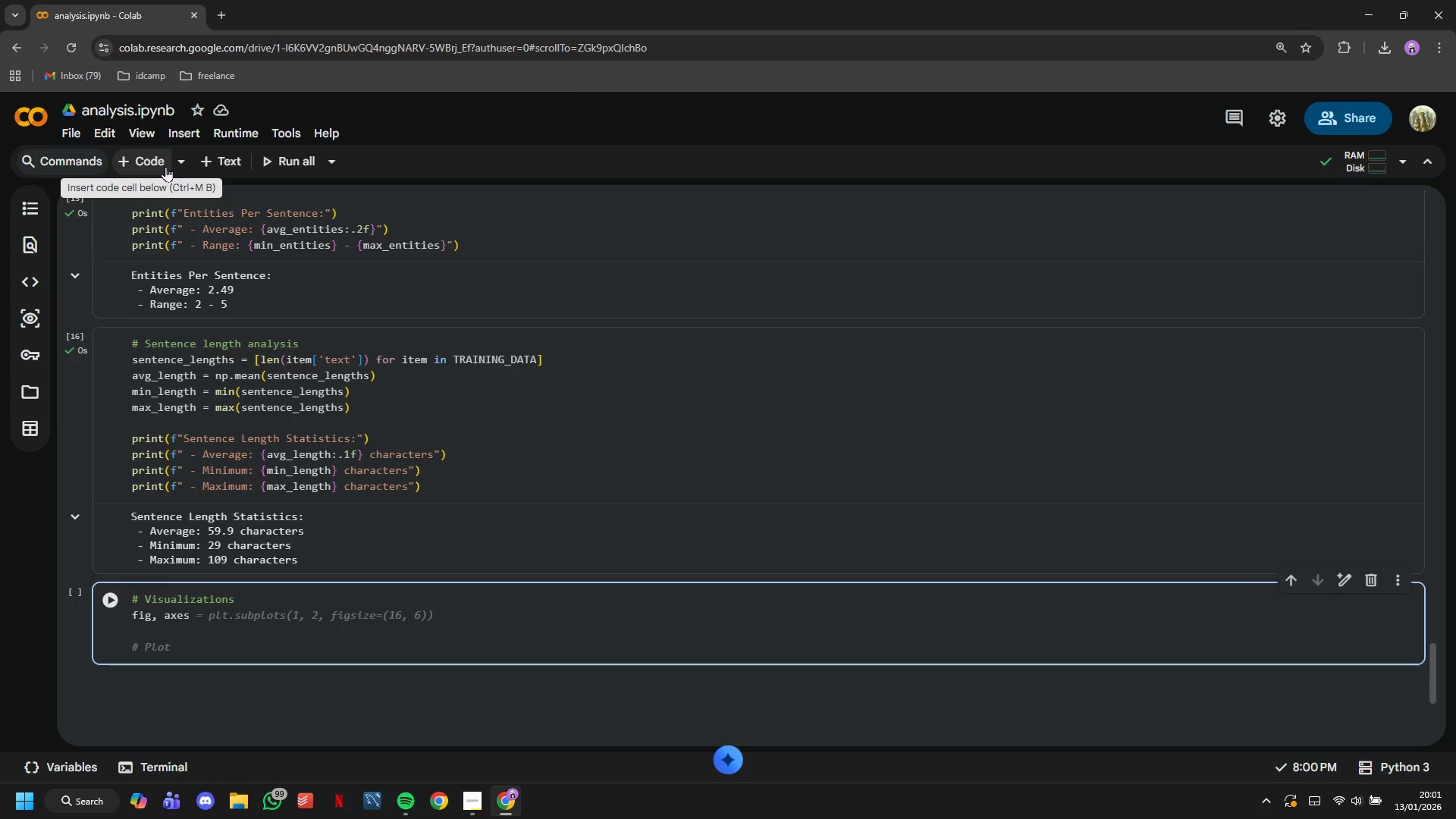 
key(Space)
 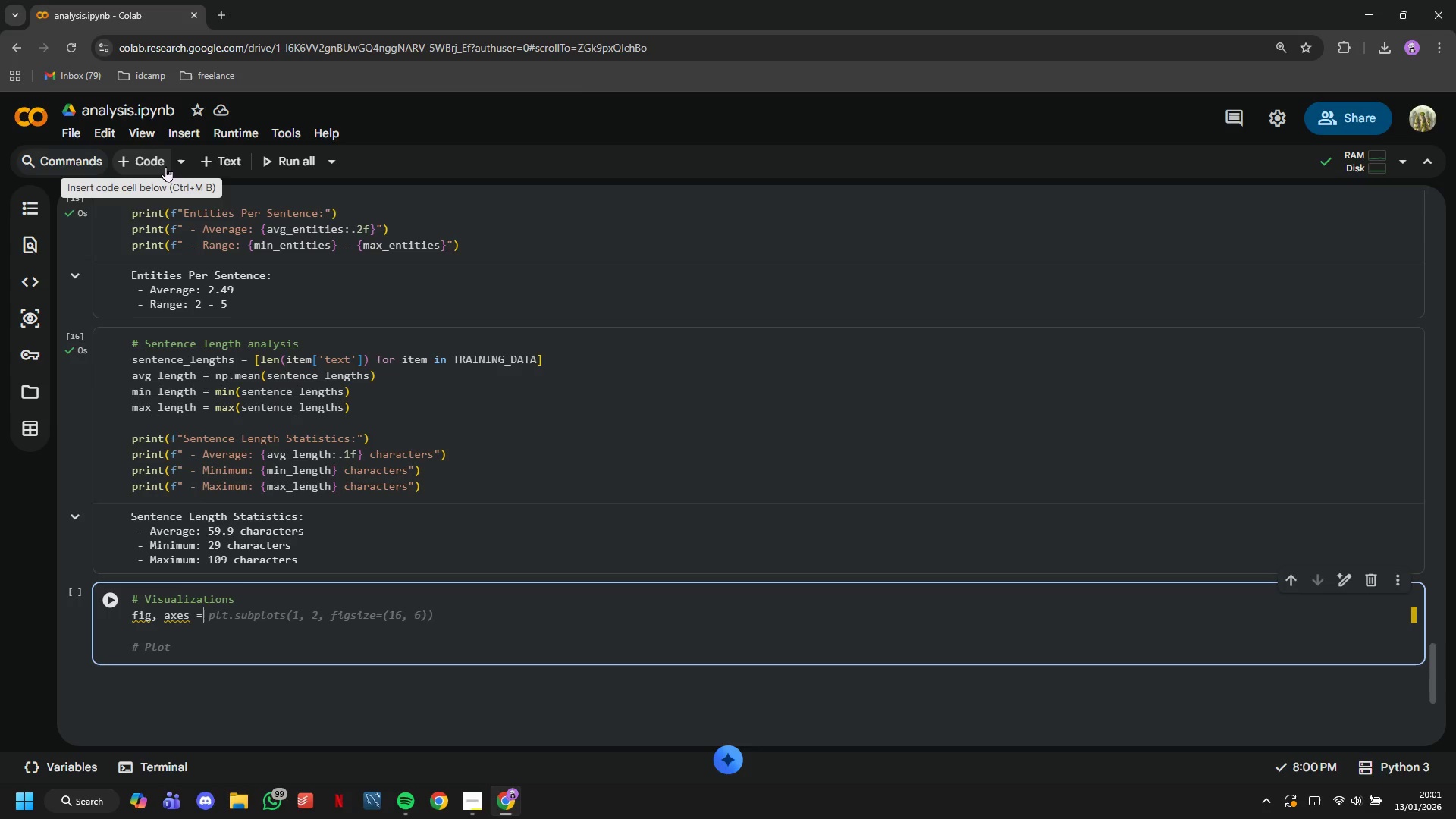 
key(Equal)
 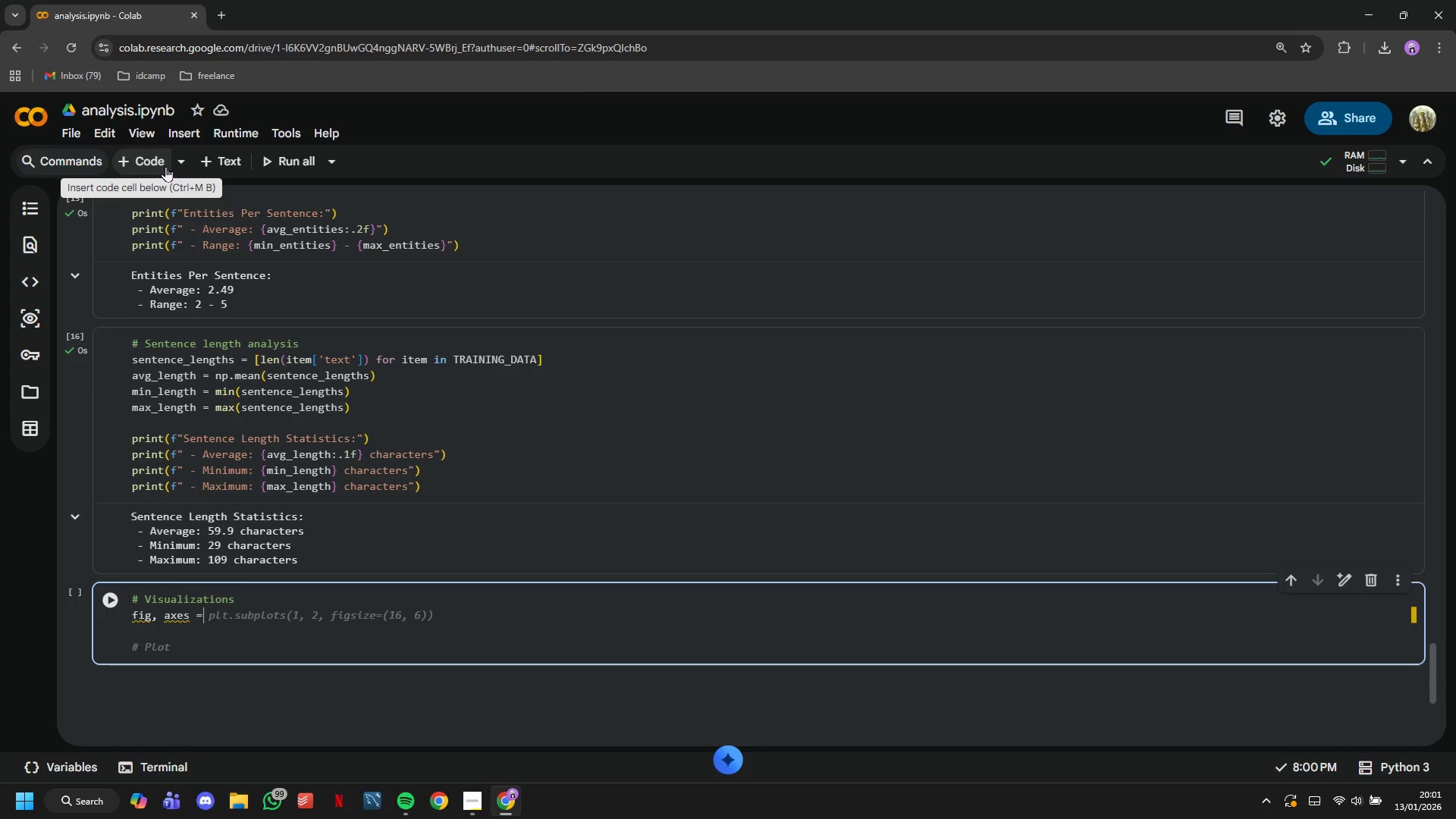 
key(Space)
 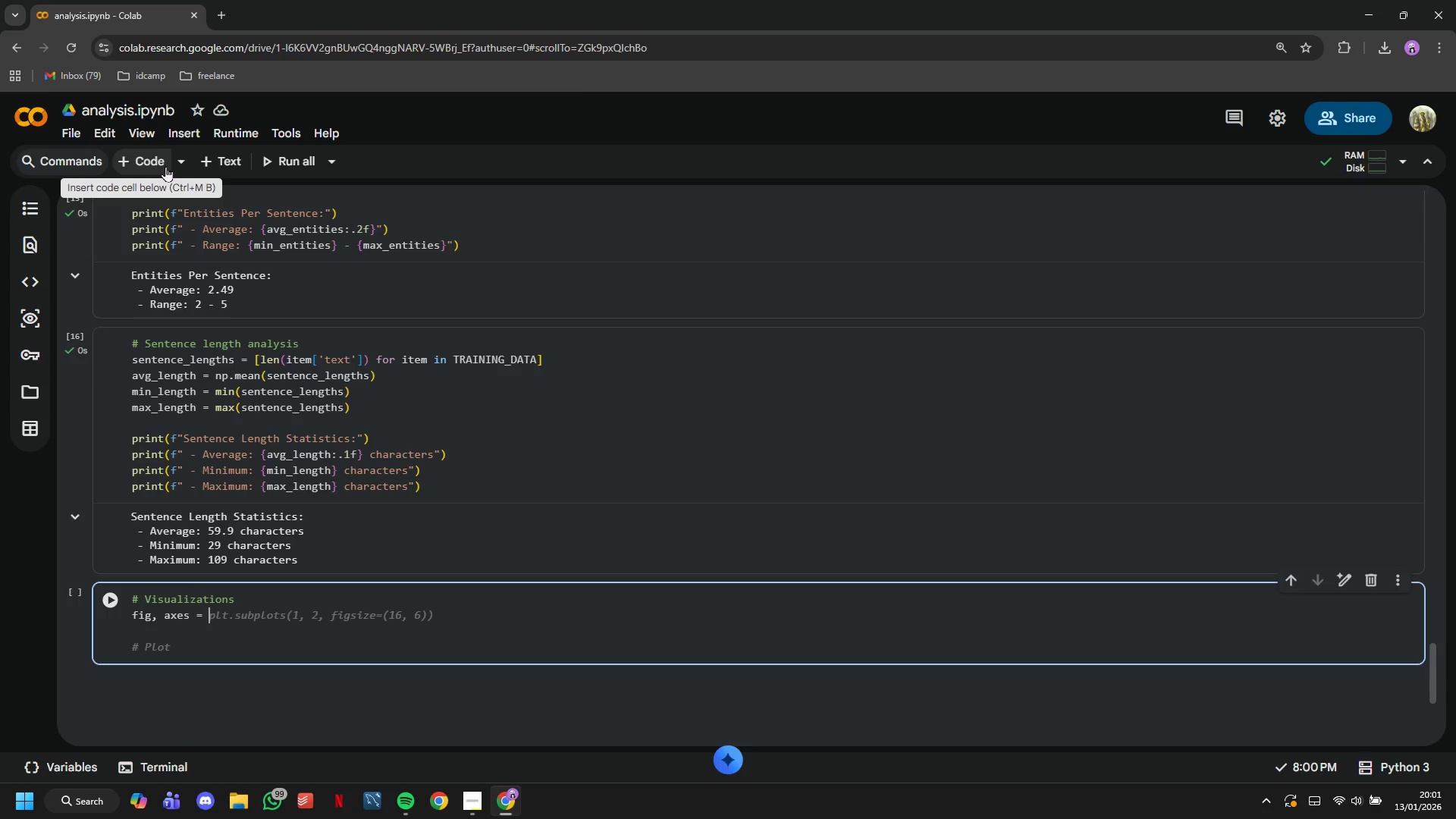 
wait(32.17)
 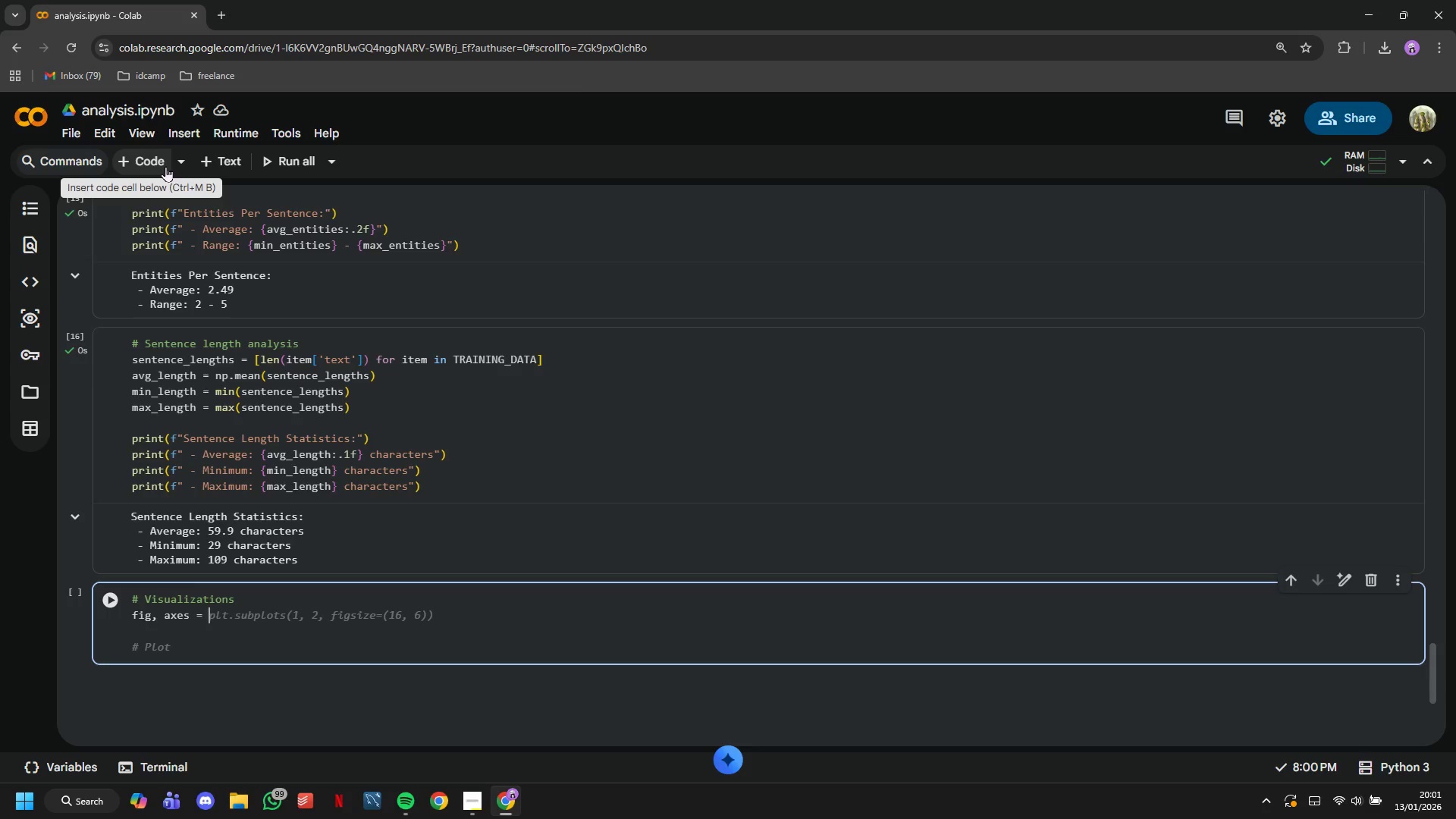 
type(plt.subplots(2, 2, figsize=(16,12)
 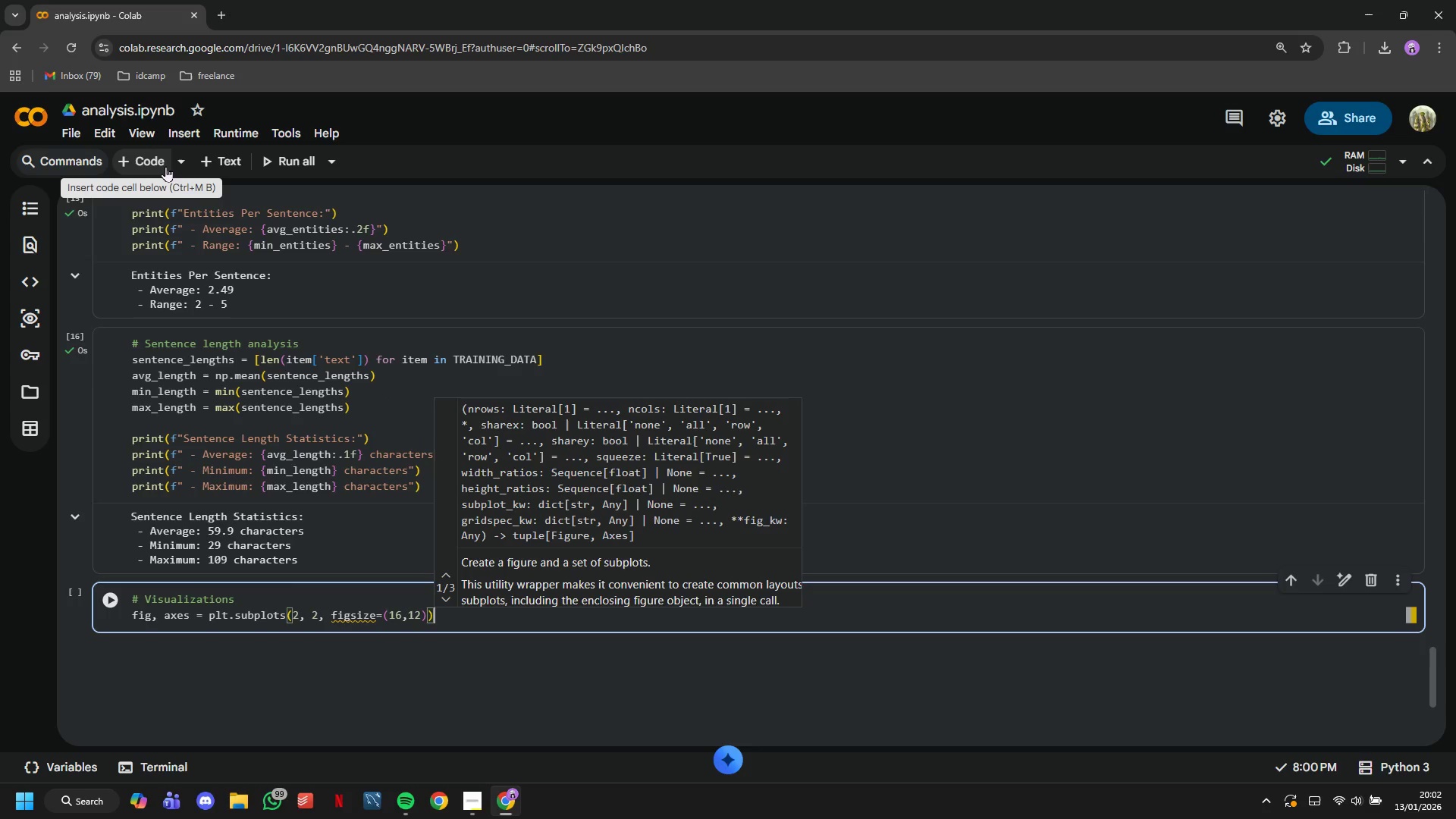 
 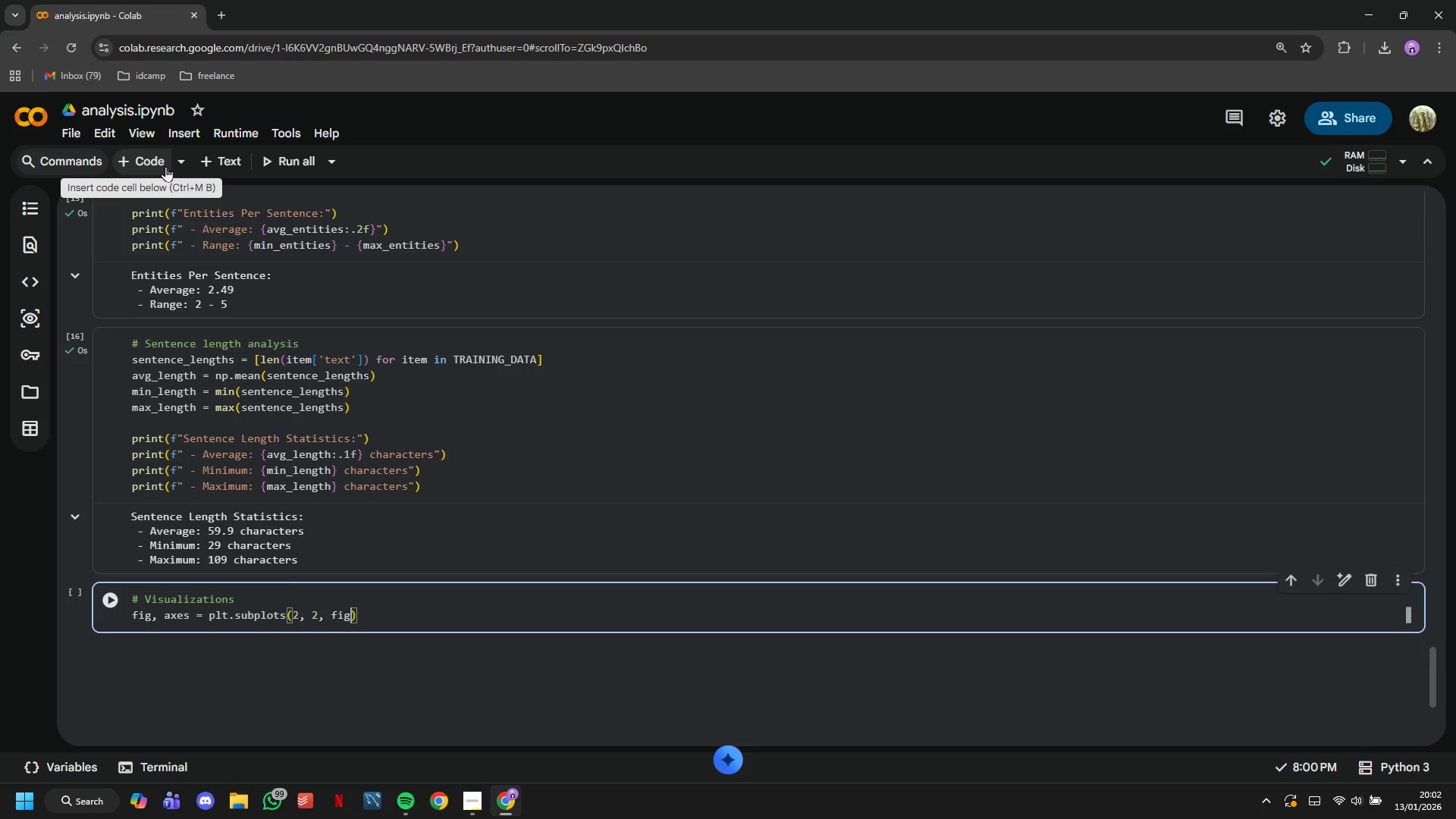 
key(ArrowRight)
 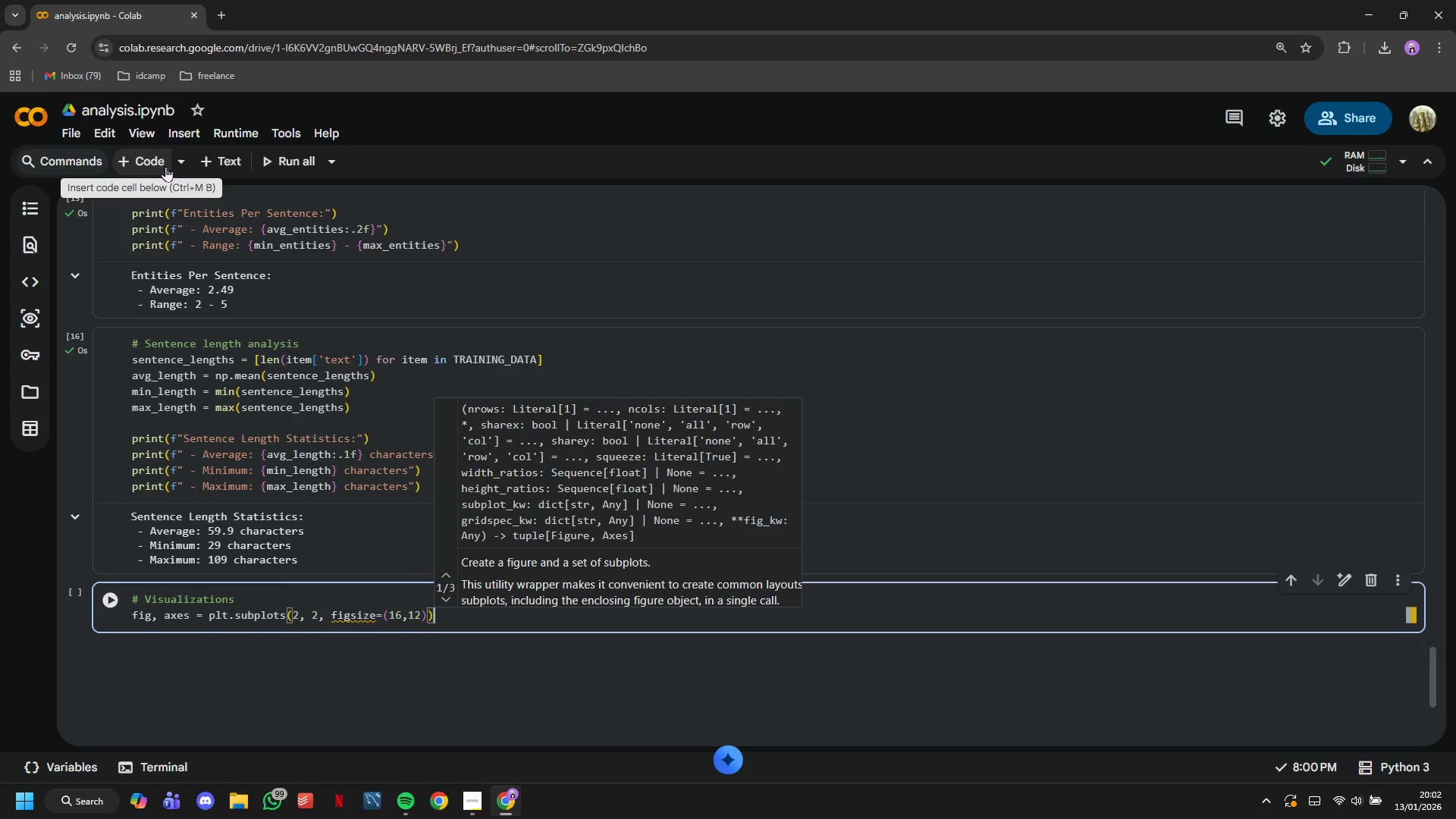 
key(ArrowRight)
 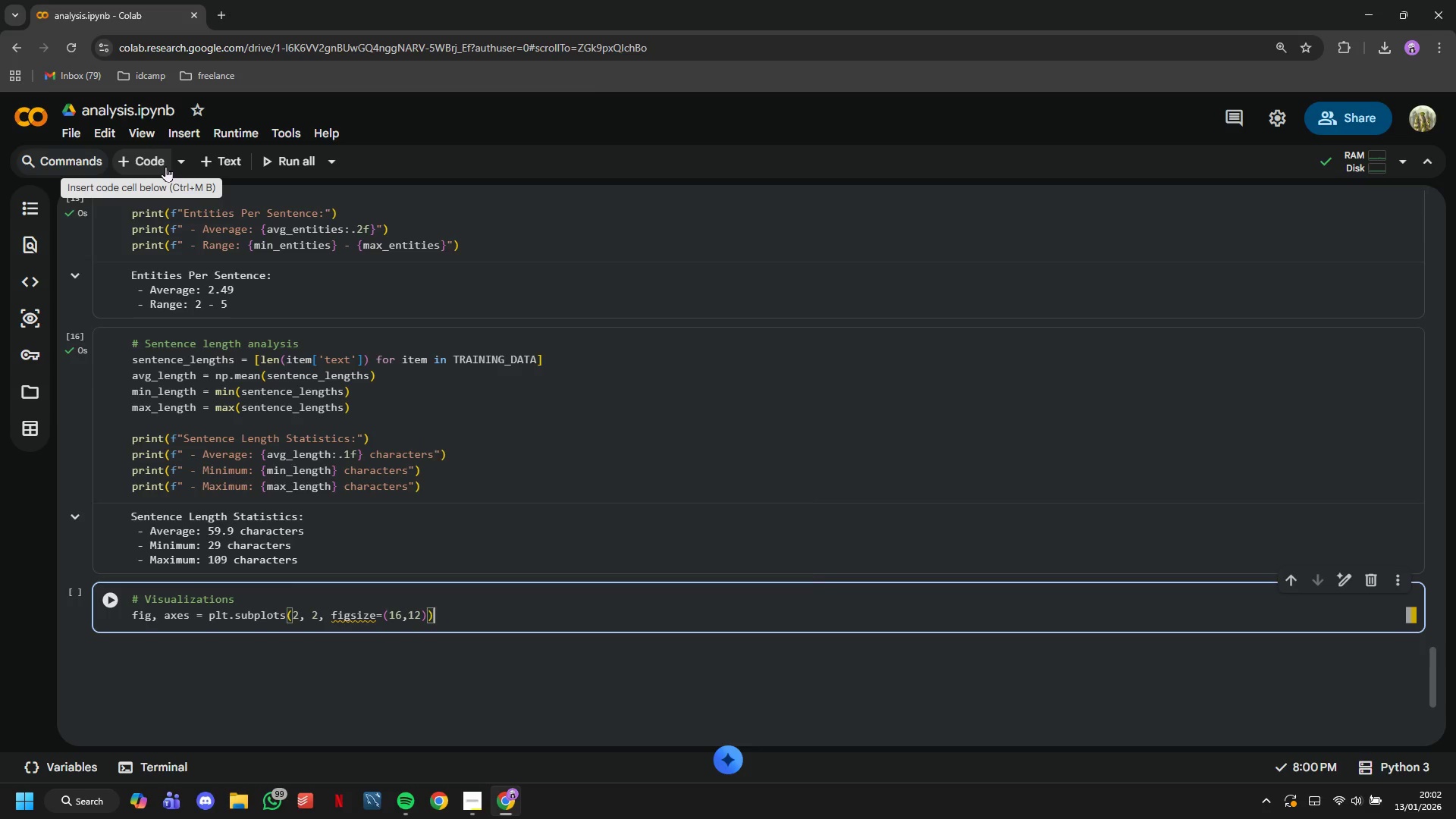 
key(Enter)
 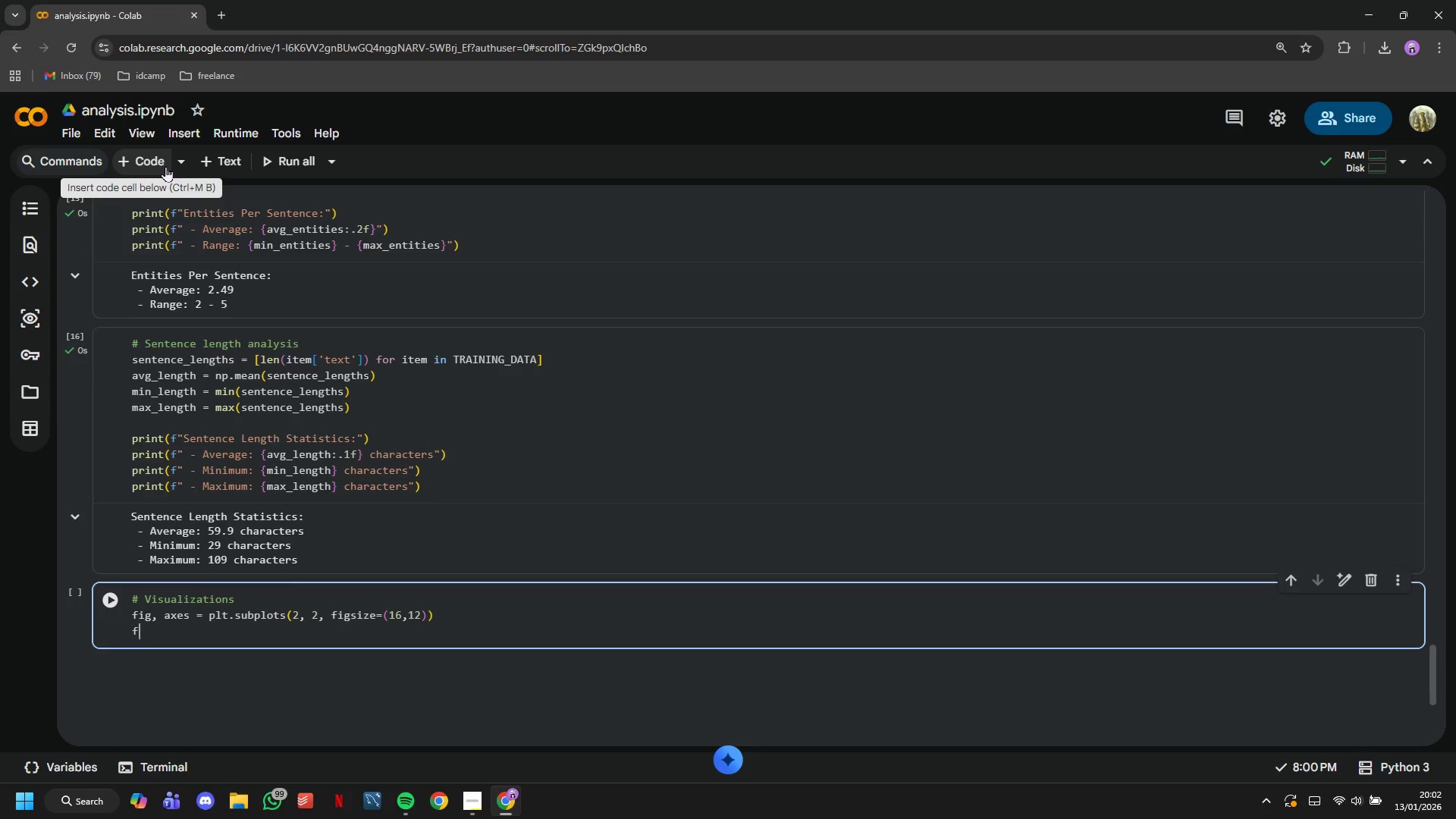 
type(fig.suptitle('Estate Planning BER )
key(Backspace)
key(Backspace)
key(Backspace)
key(Backspace)
type(NER Dataset - Exploratory Data Analysis)
 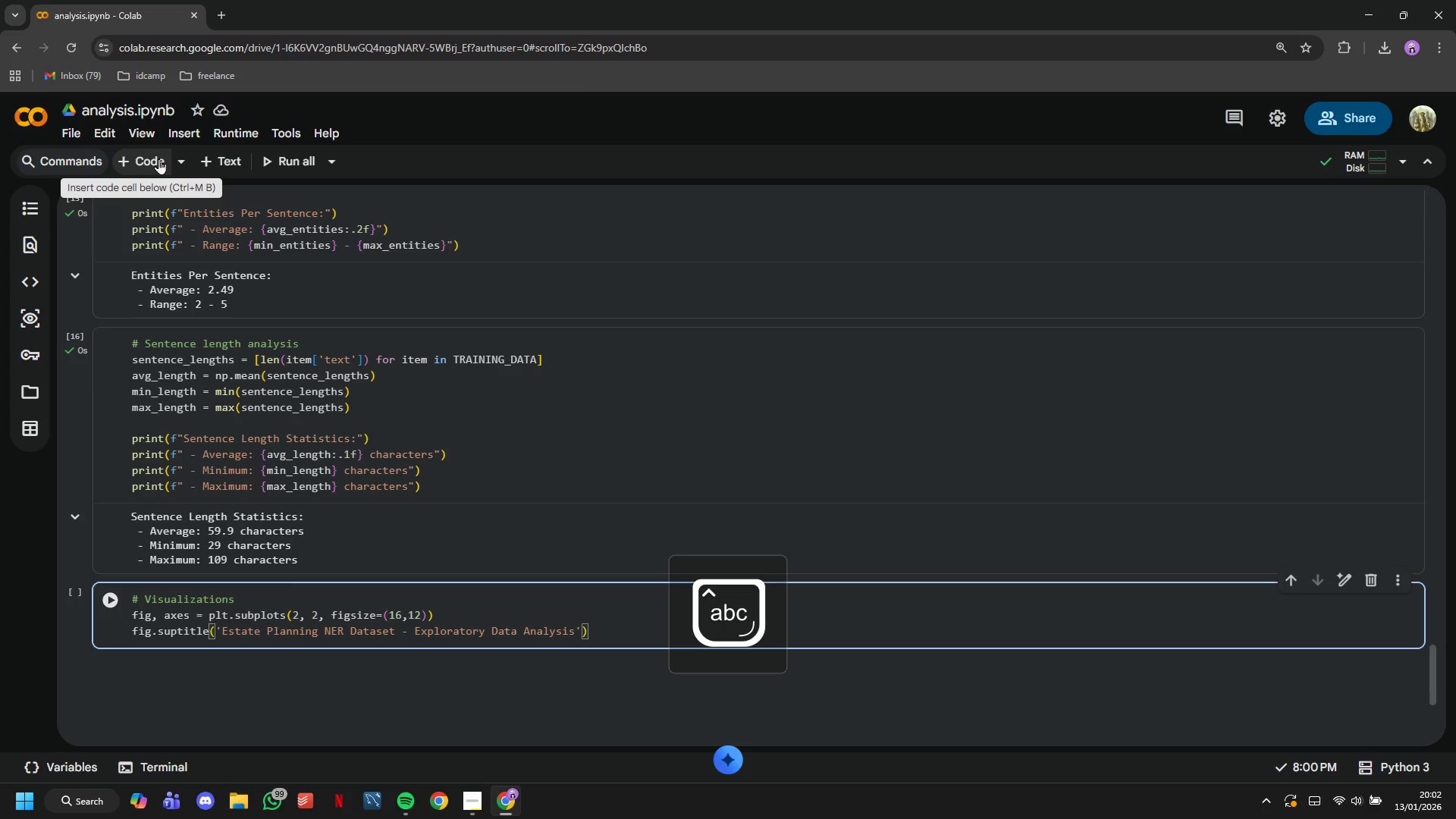 
left_click([228, 10])
 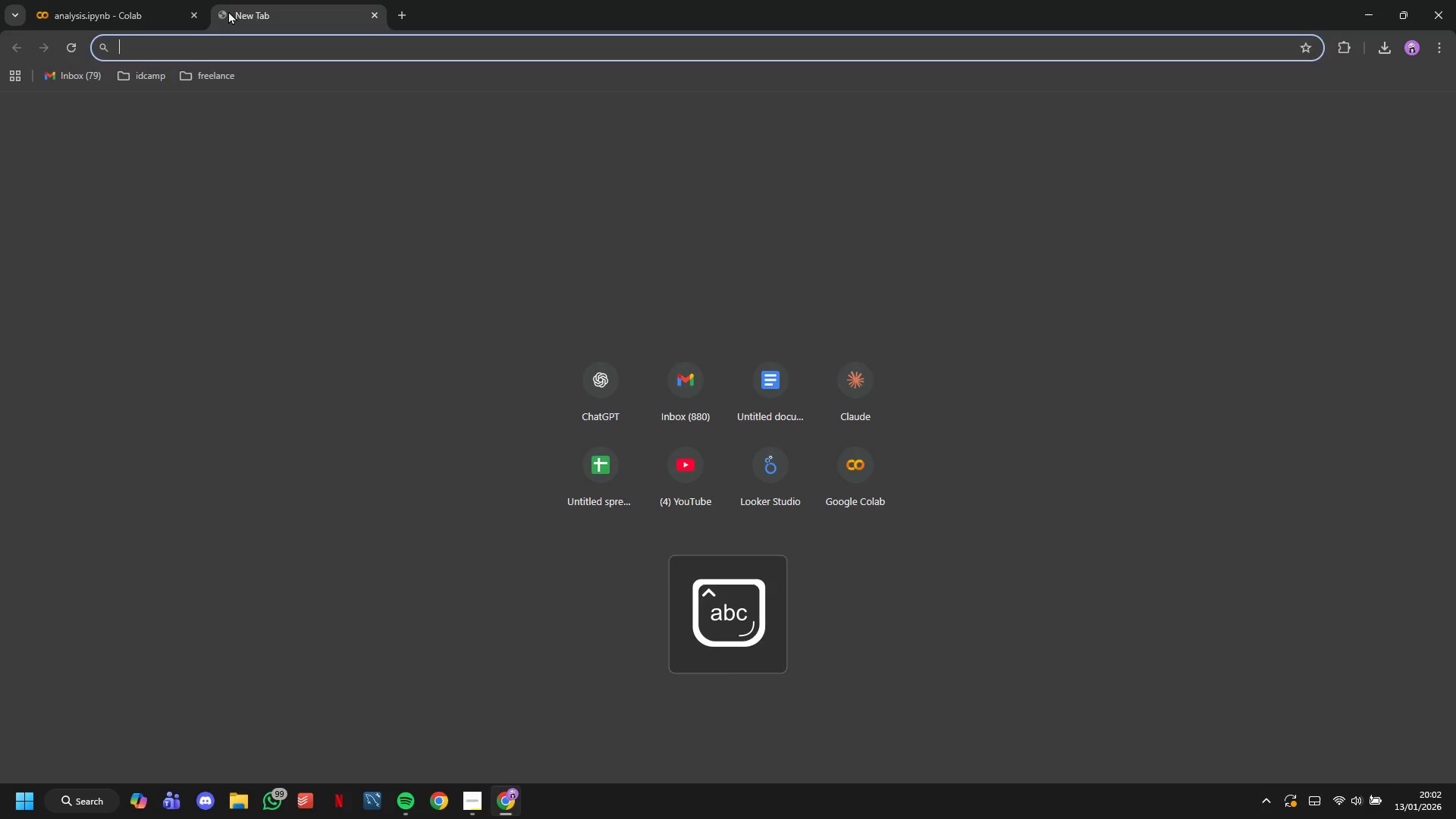 
type(dc)
 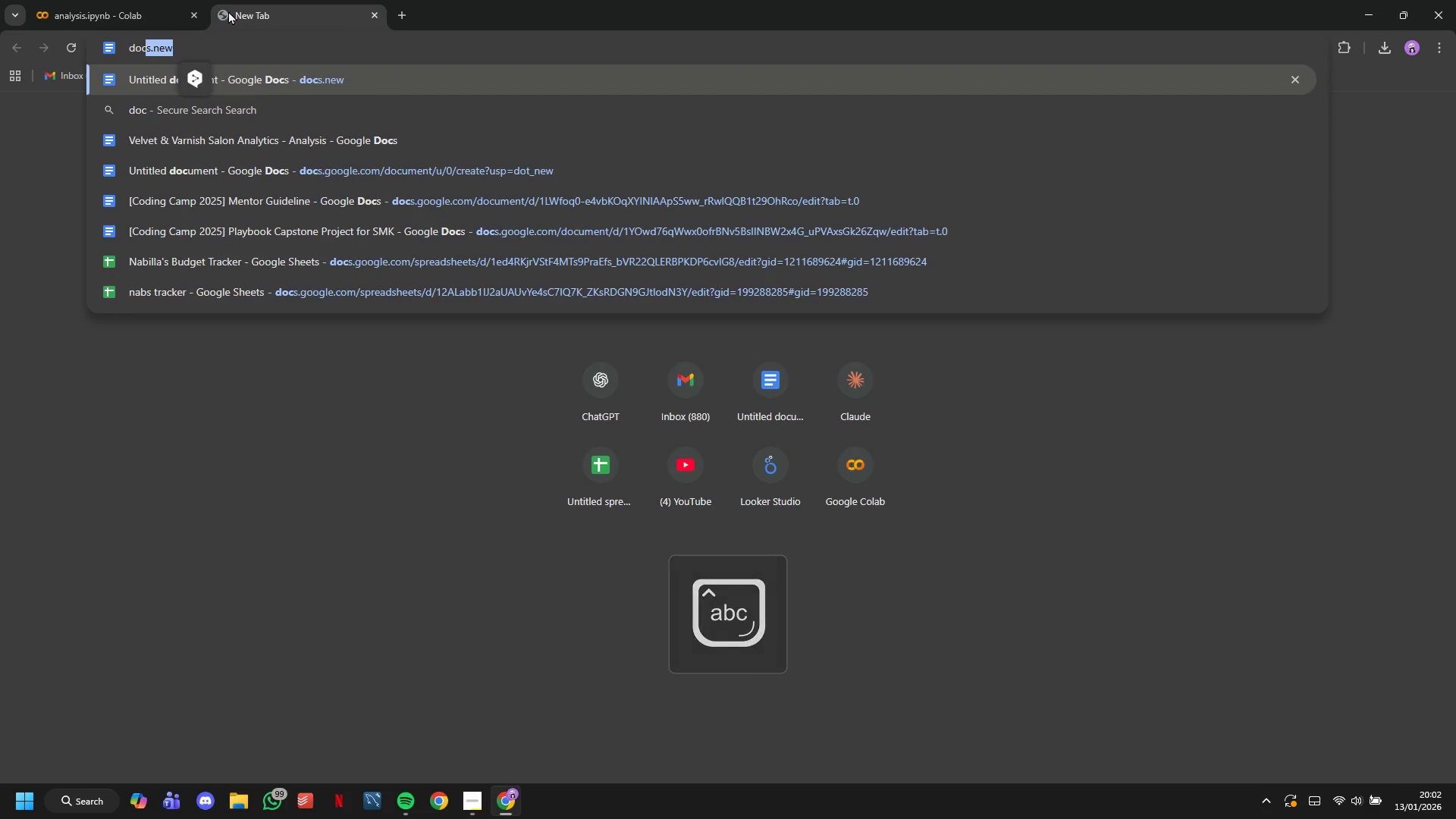 
key(Enter)
 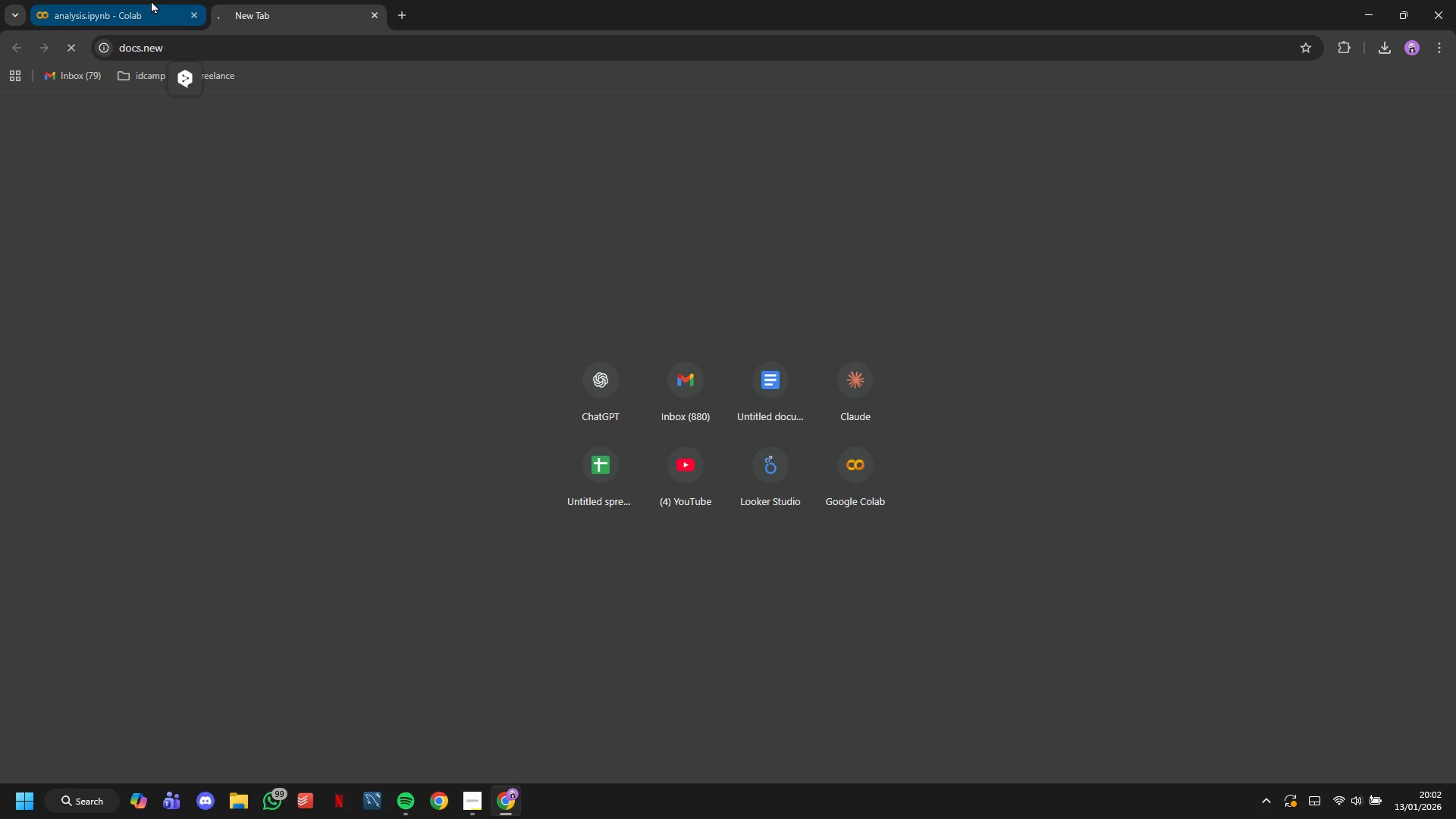 
left_click([157, 0])
 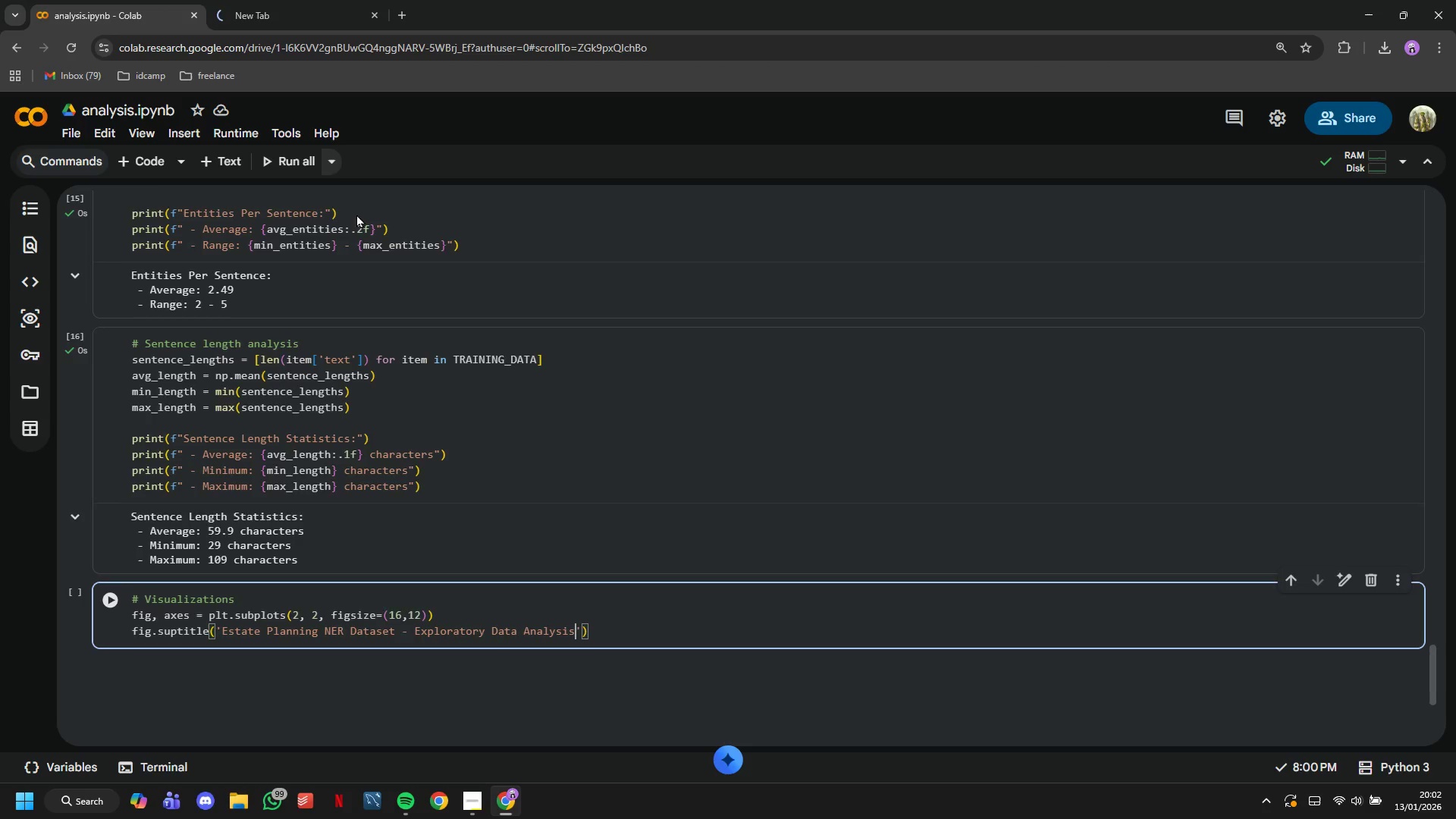 
scroll: coordinate [411, 286], scroll_direction: up, amount: 17.0
 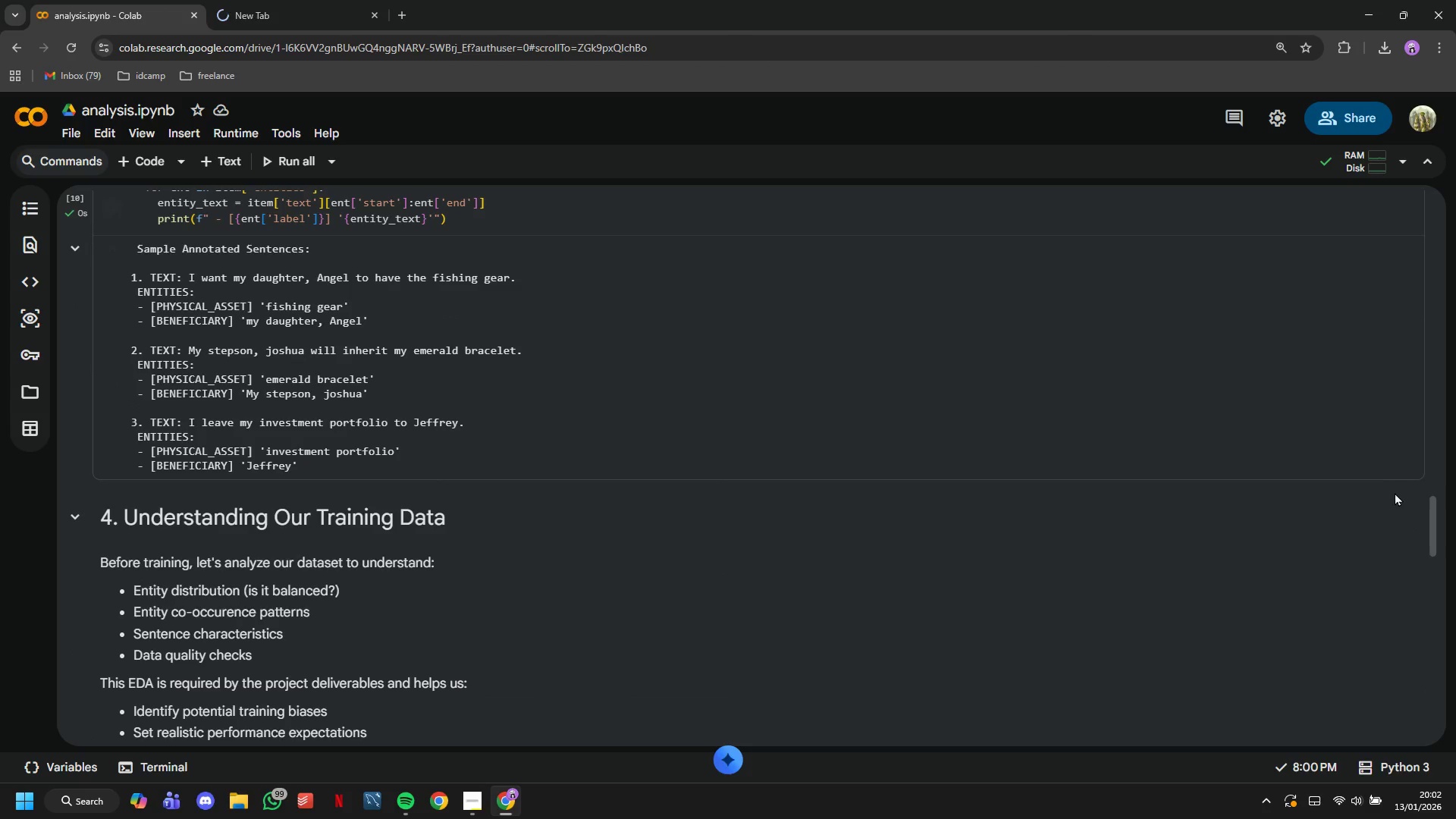 
left_click_drag(start_coordinate=[1434, 511], to_coordinate=[1334, 212])
 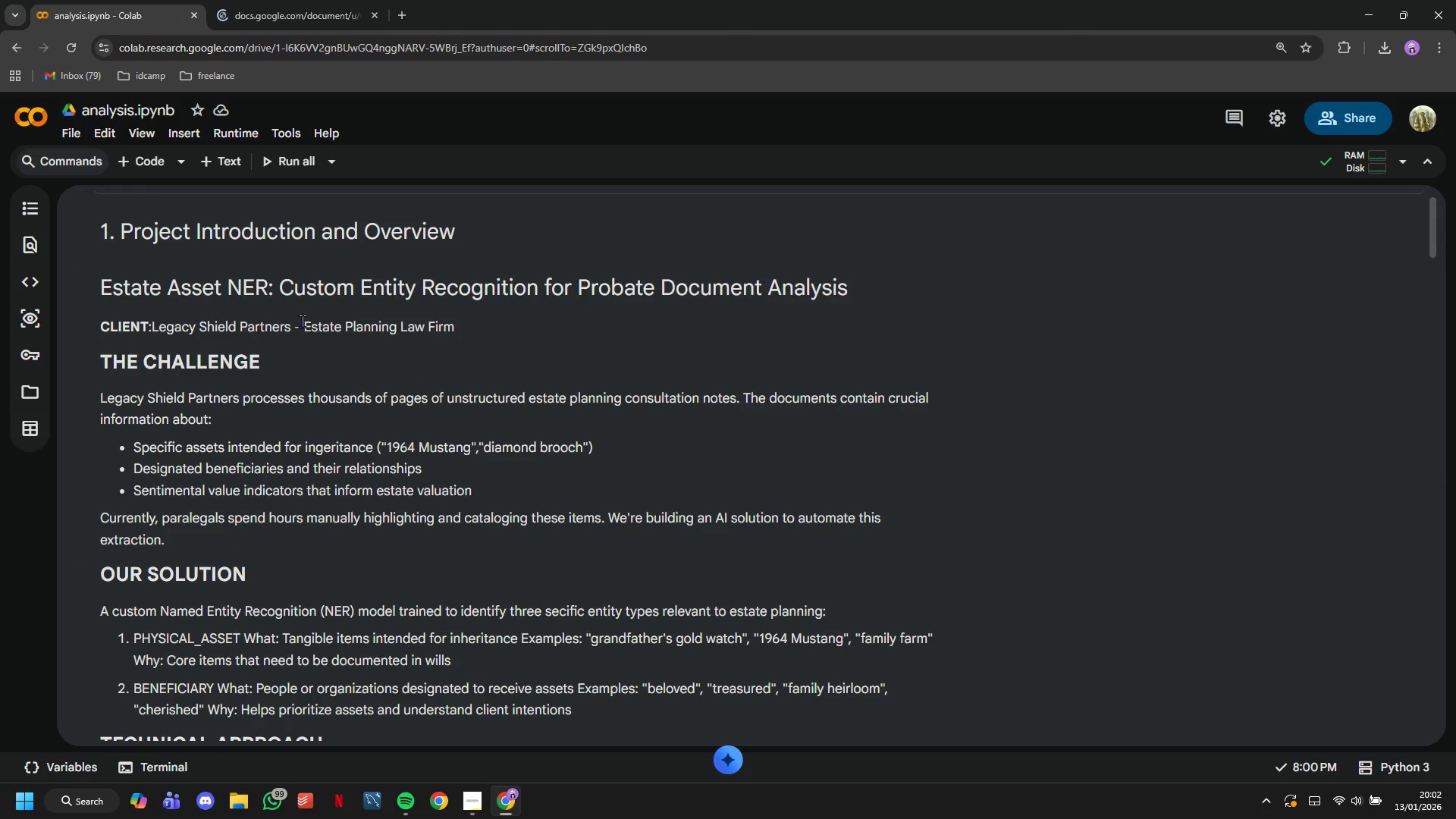 
scroll: coordinate [302, 321], scroll_direction: up, amount: 4.0
 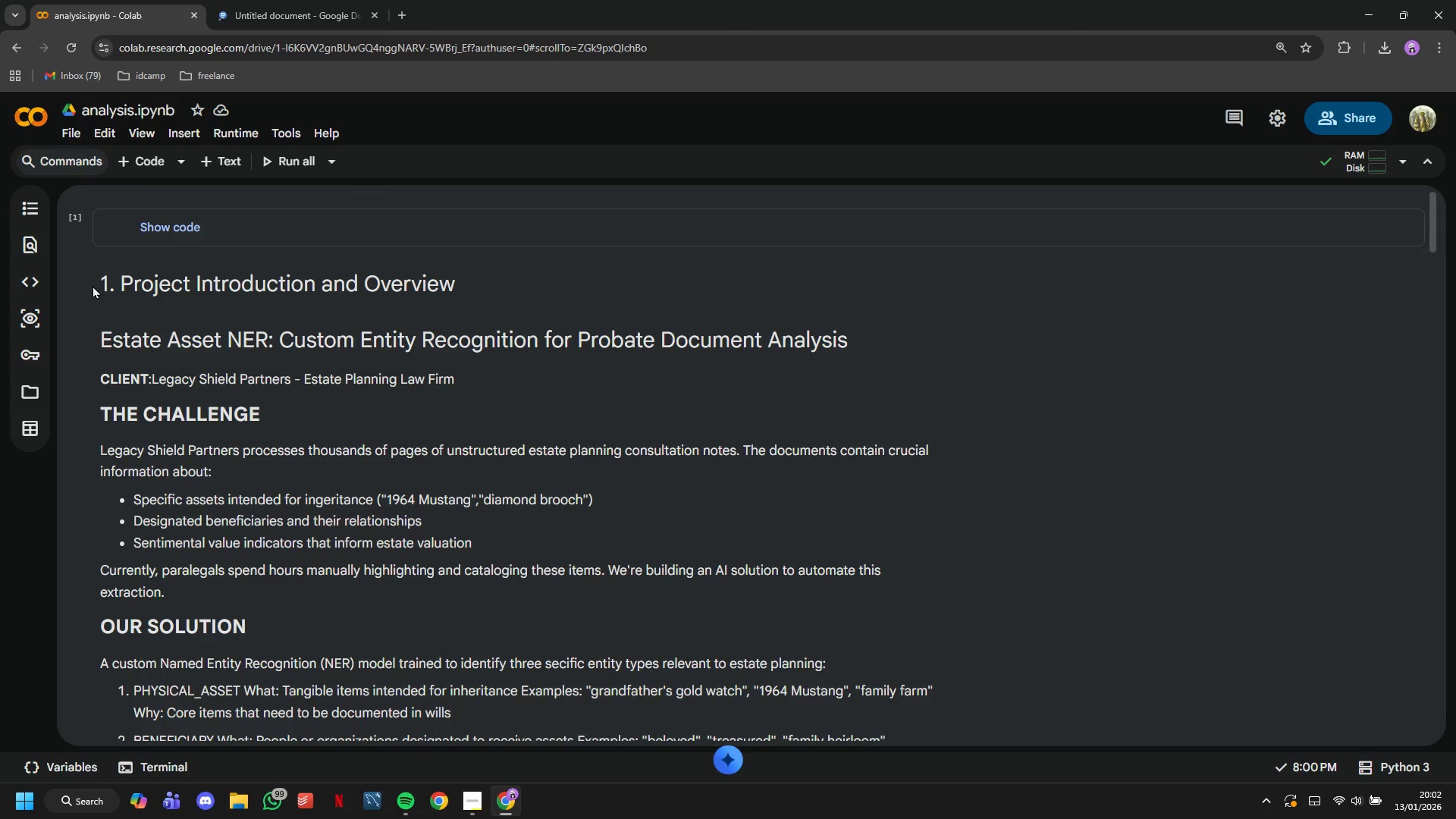 
left_click_drag(start_coordinate=[92, 287], to_coordinate=[155, 350])
 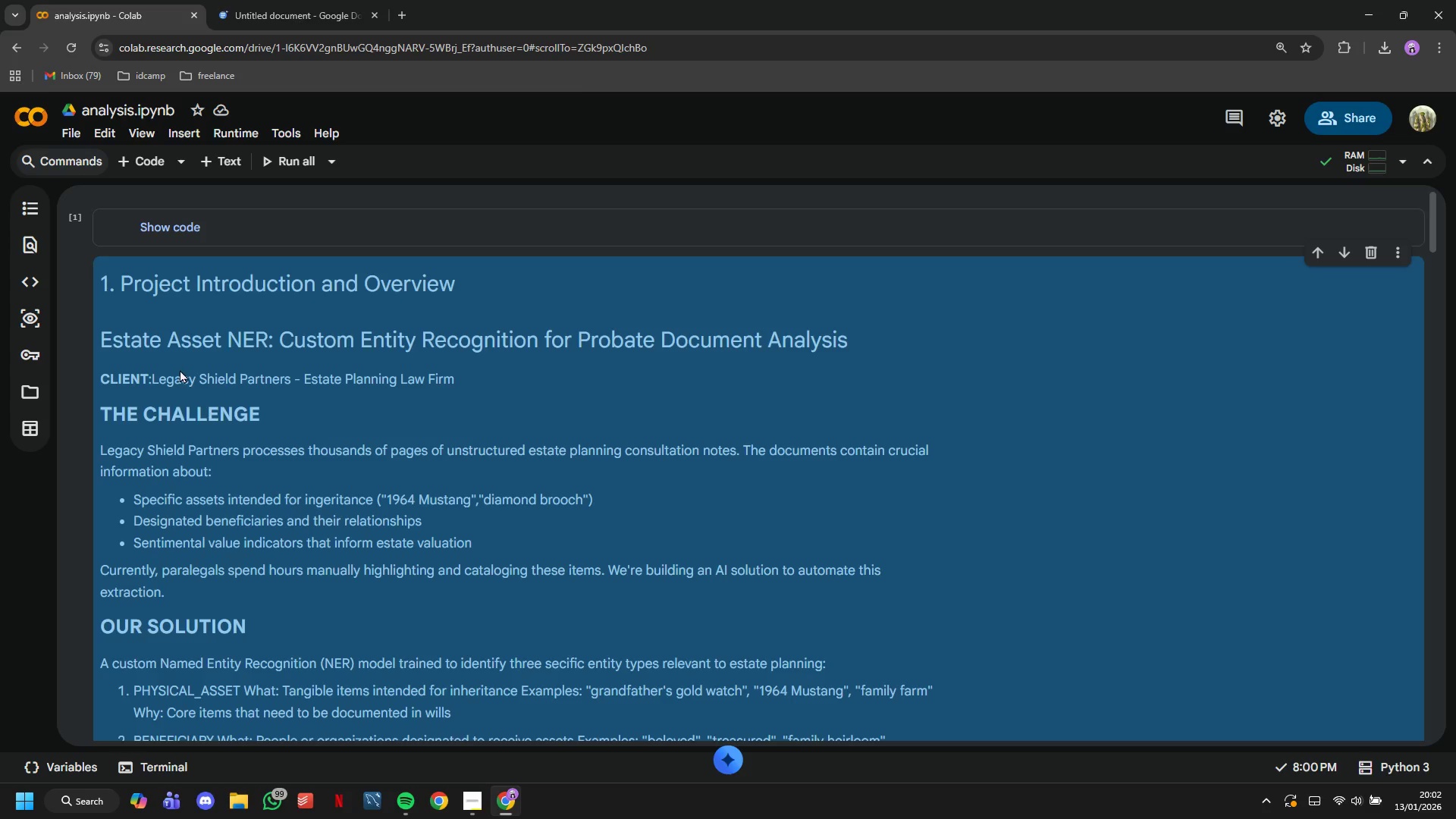 
left_click([180, 369])
 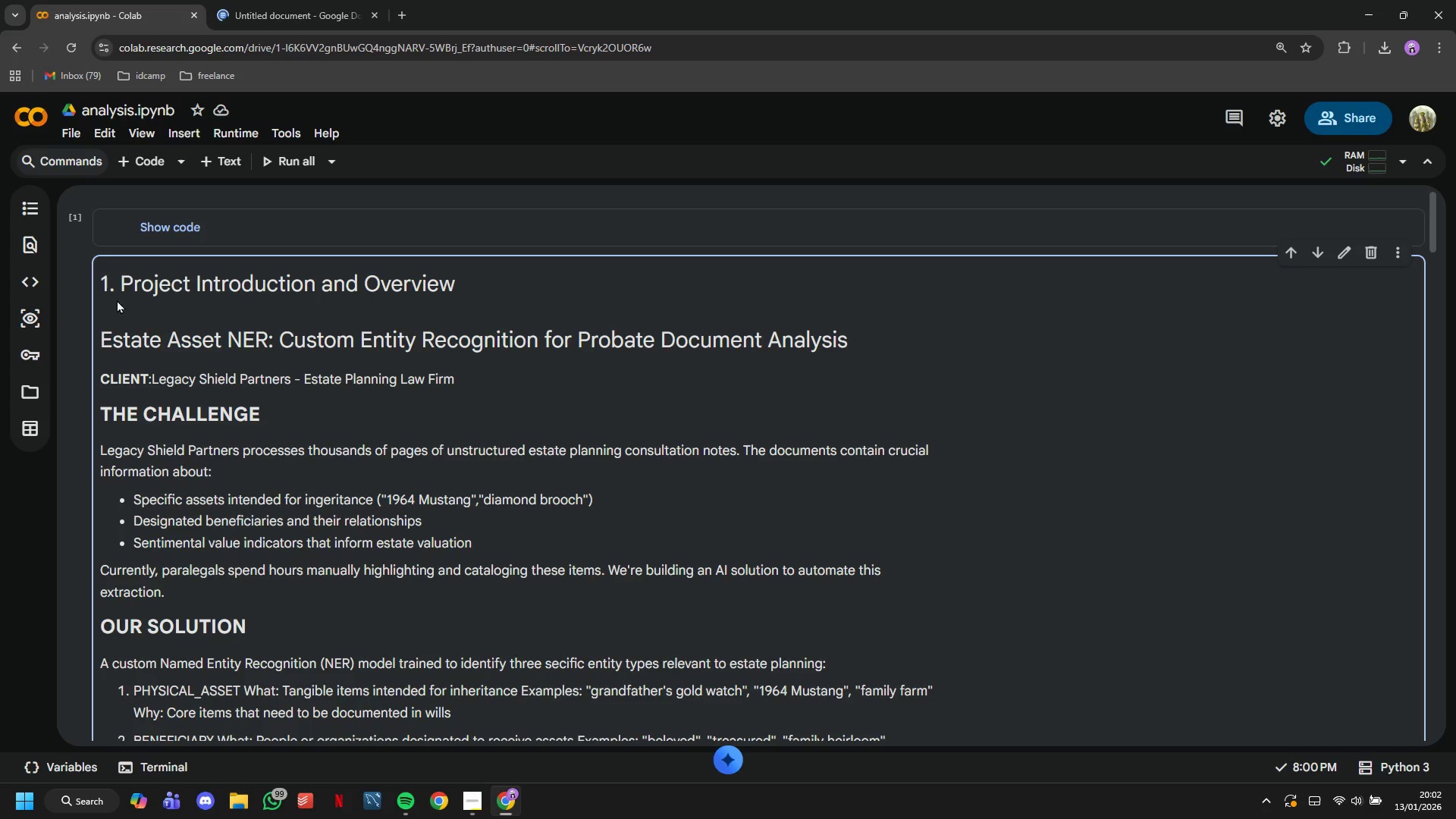 
left_click([117, 293])
 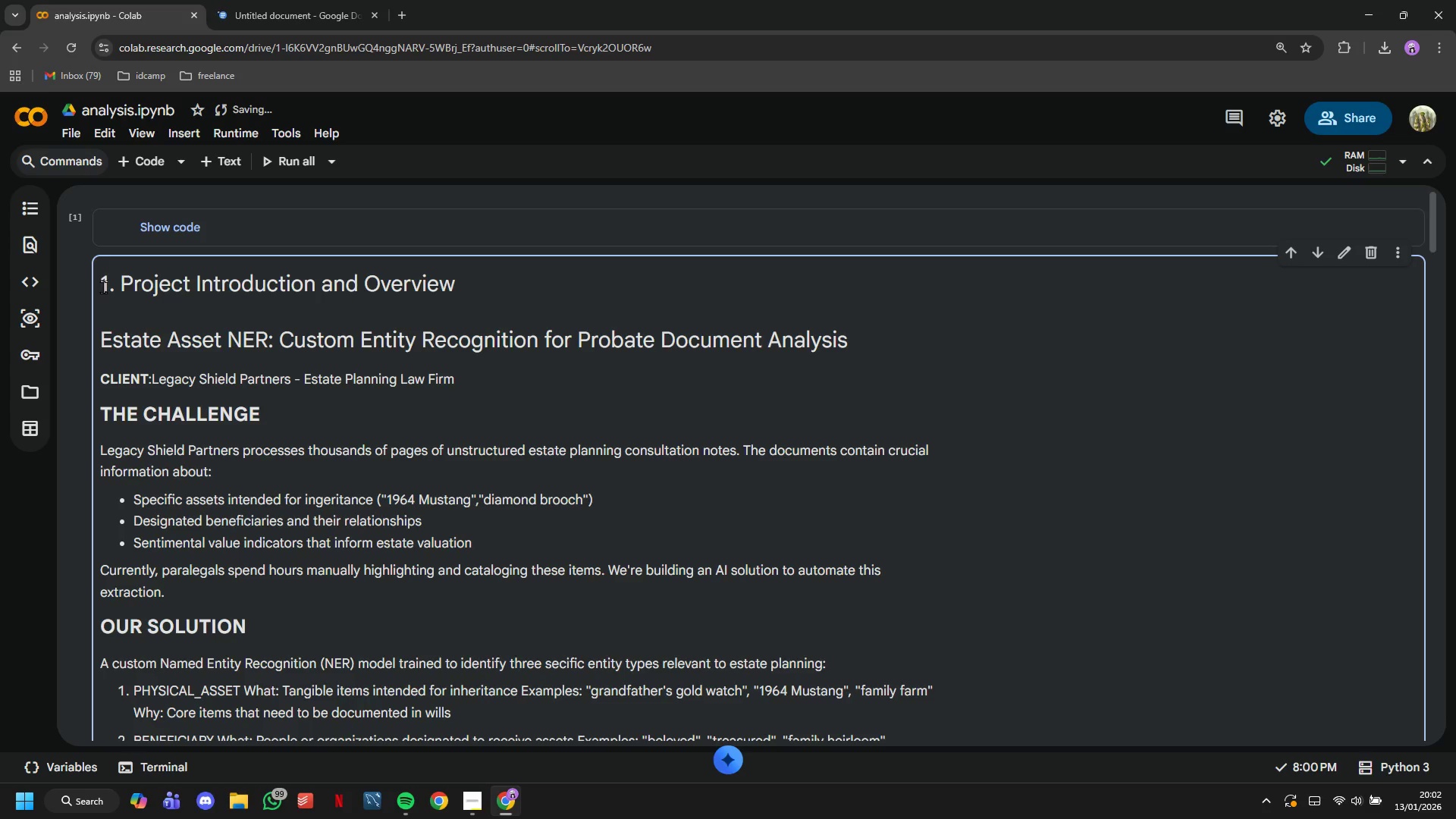 
left_click_drag(start_coordinate=[102, 286], to_coordinate=[349, 332])
 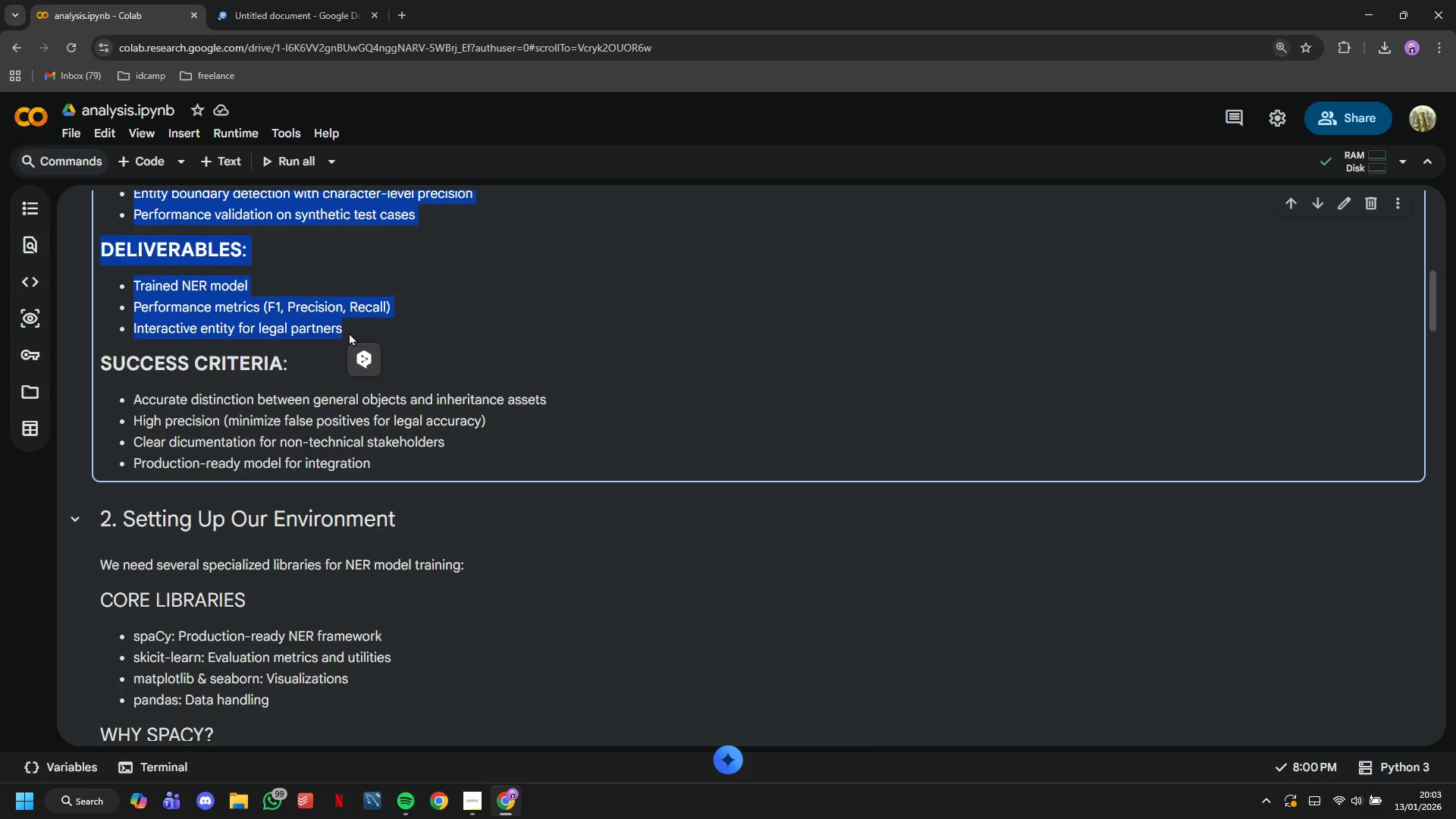 
scroll: coordinate [136, 337], scroll_direction: down, amount: 9.0
 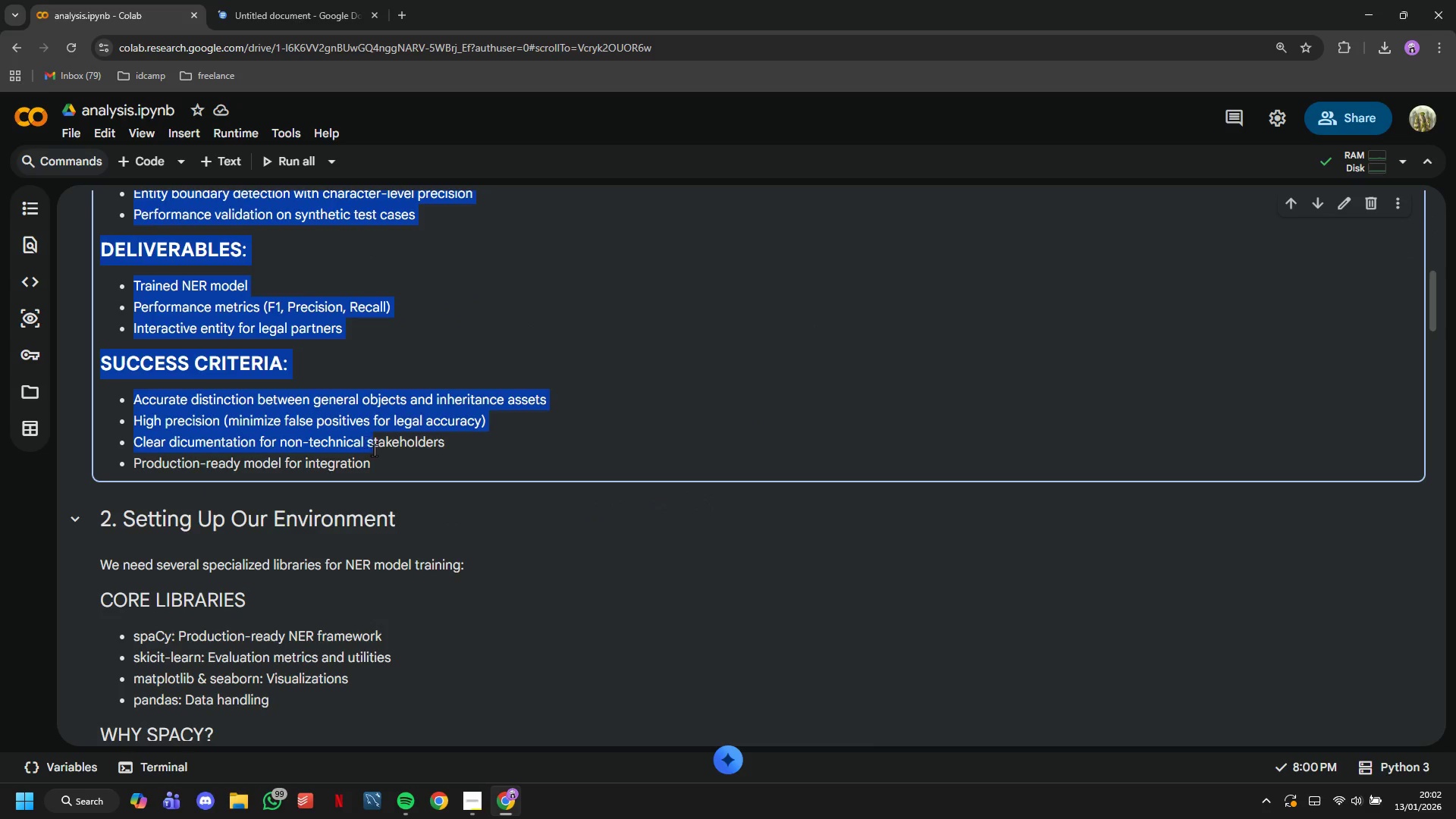 
scroll: coordinate [356, 386], scroll_direction: none, amount: 0.0
 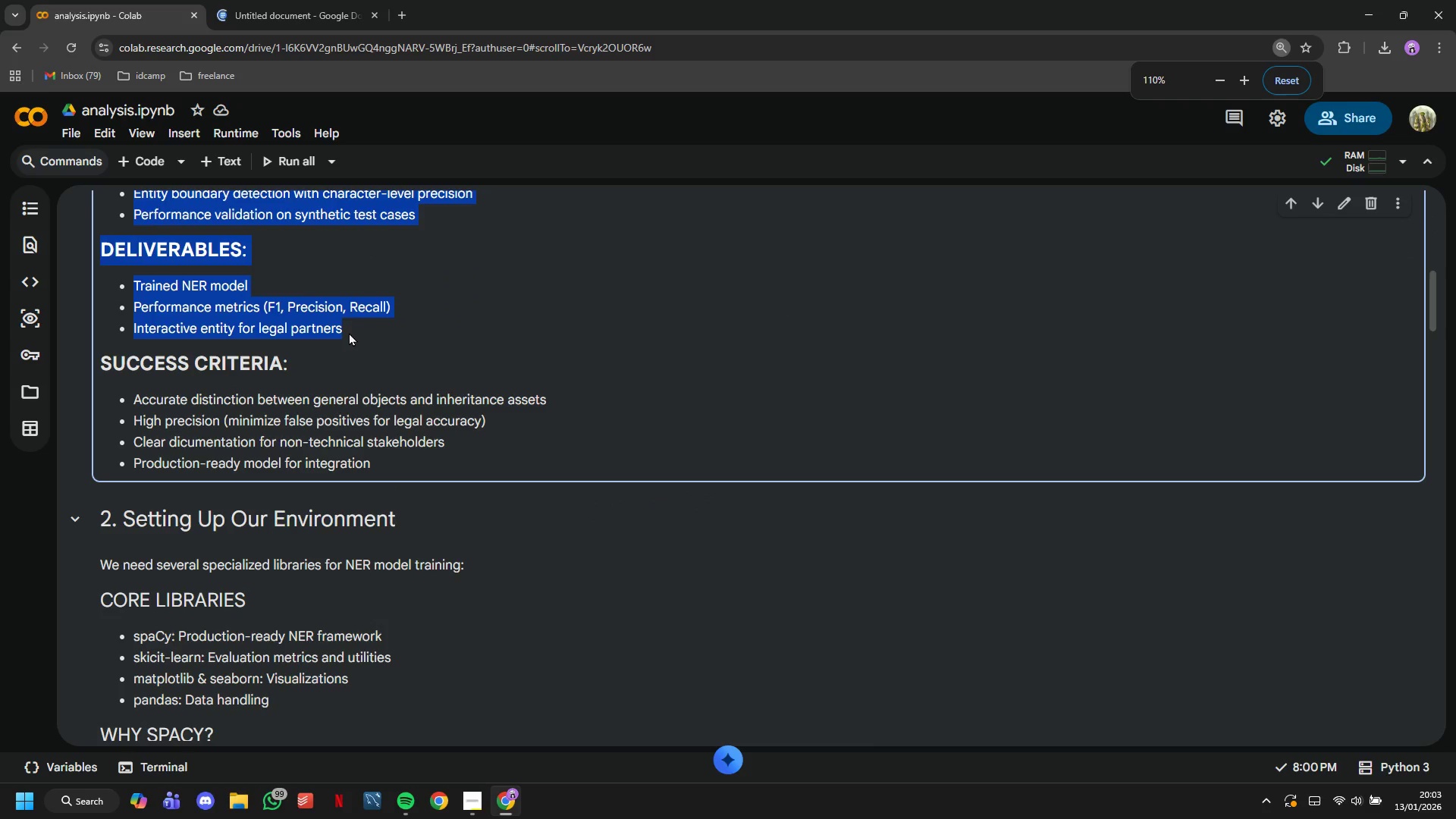 
key(Control+C)
 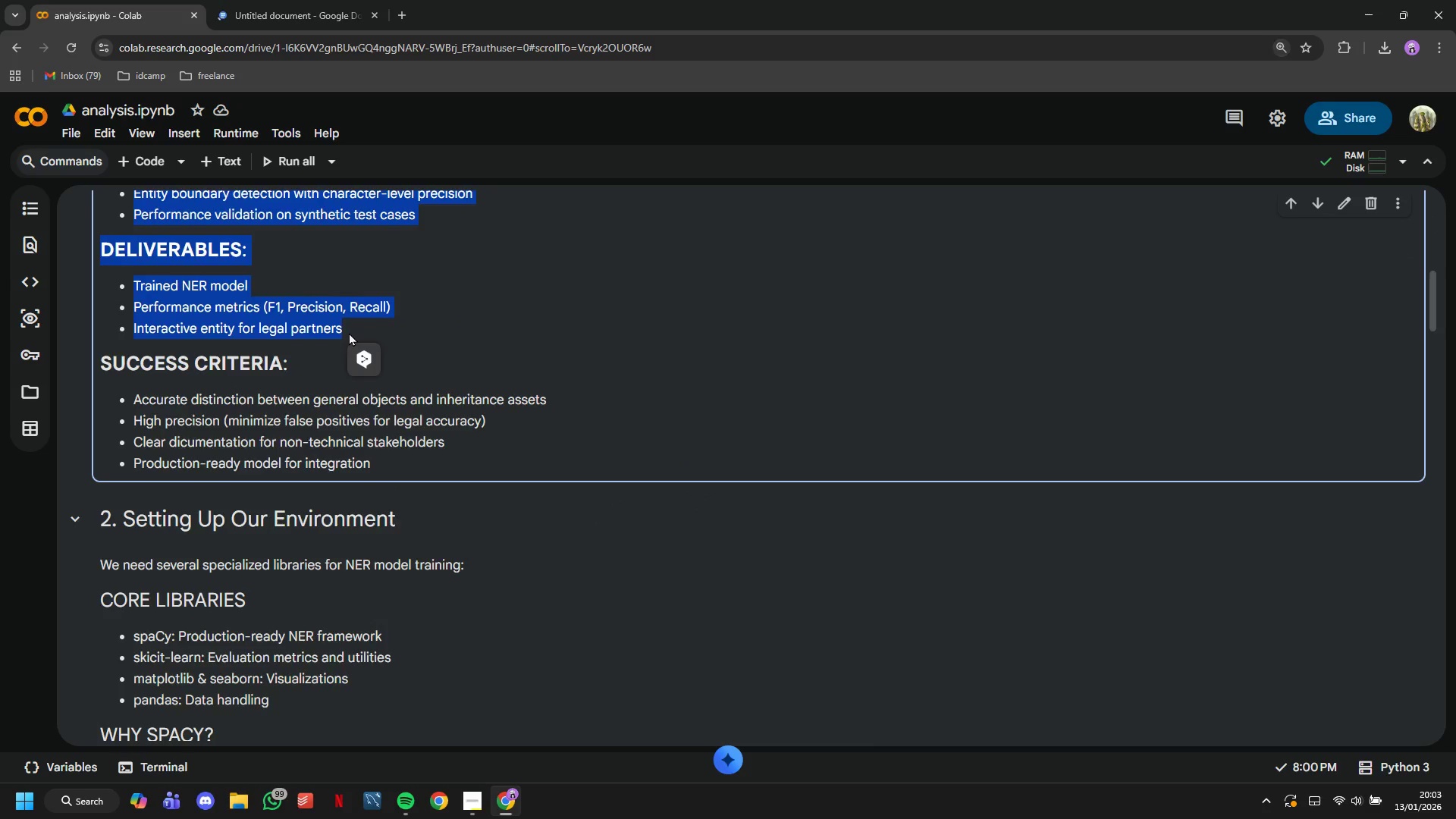 
left_click([300, 0])
 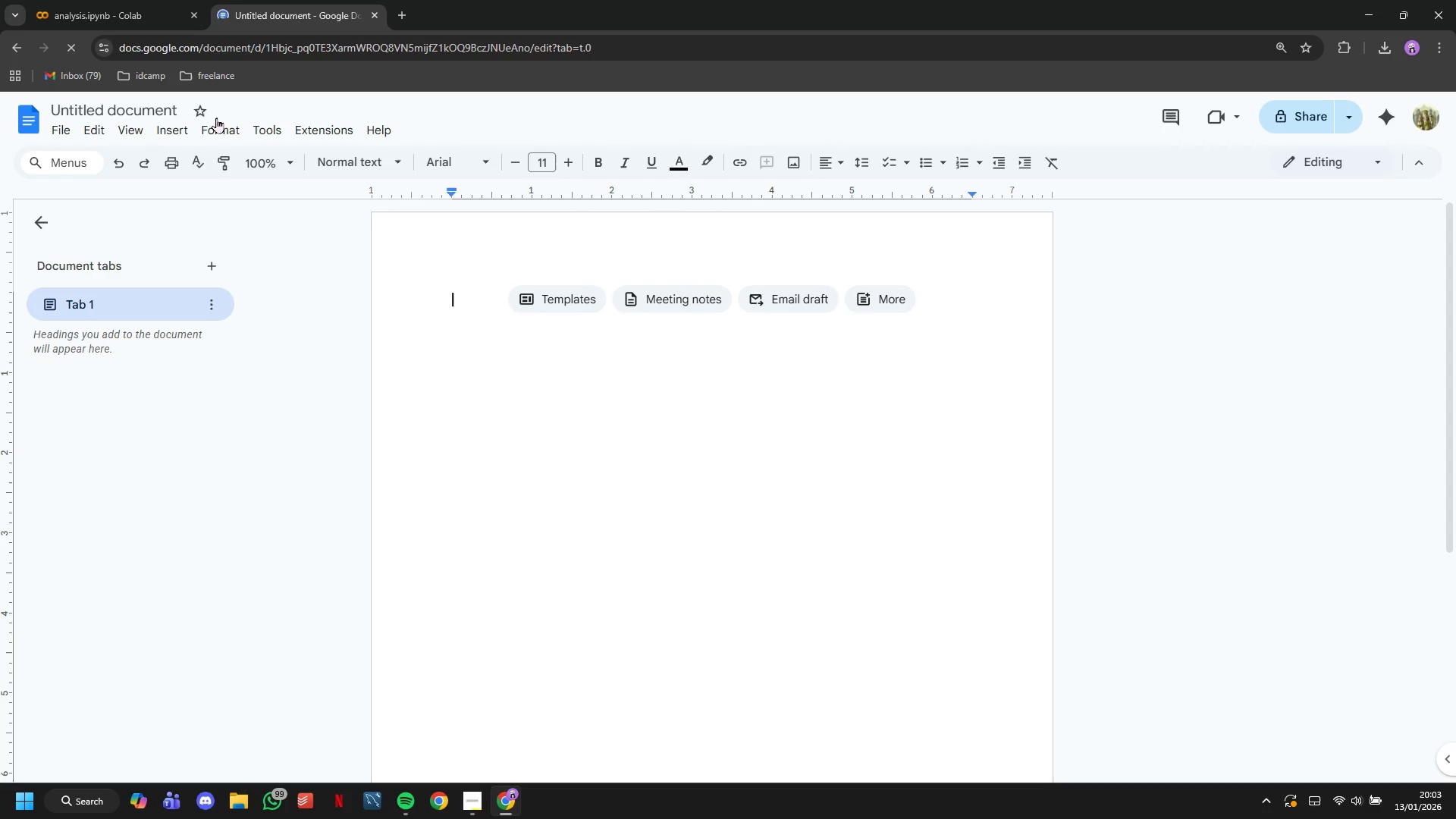 
scroll: coordinate [343, 328], scroll_direction: down, amount: 11.0
 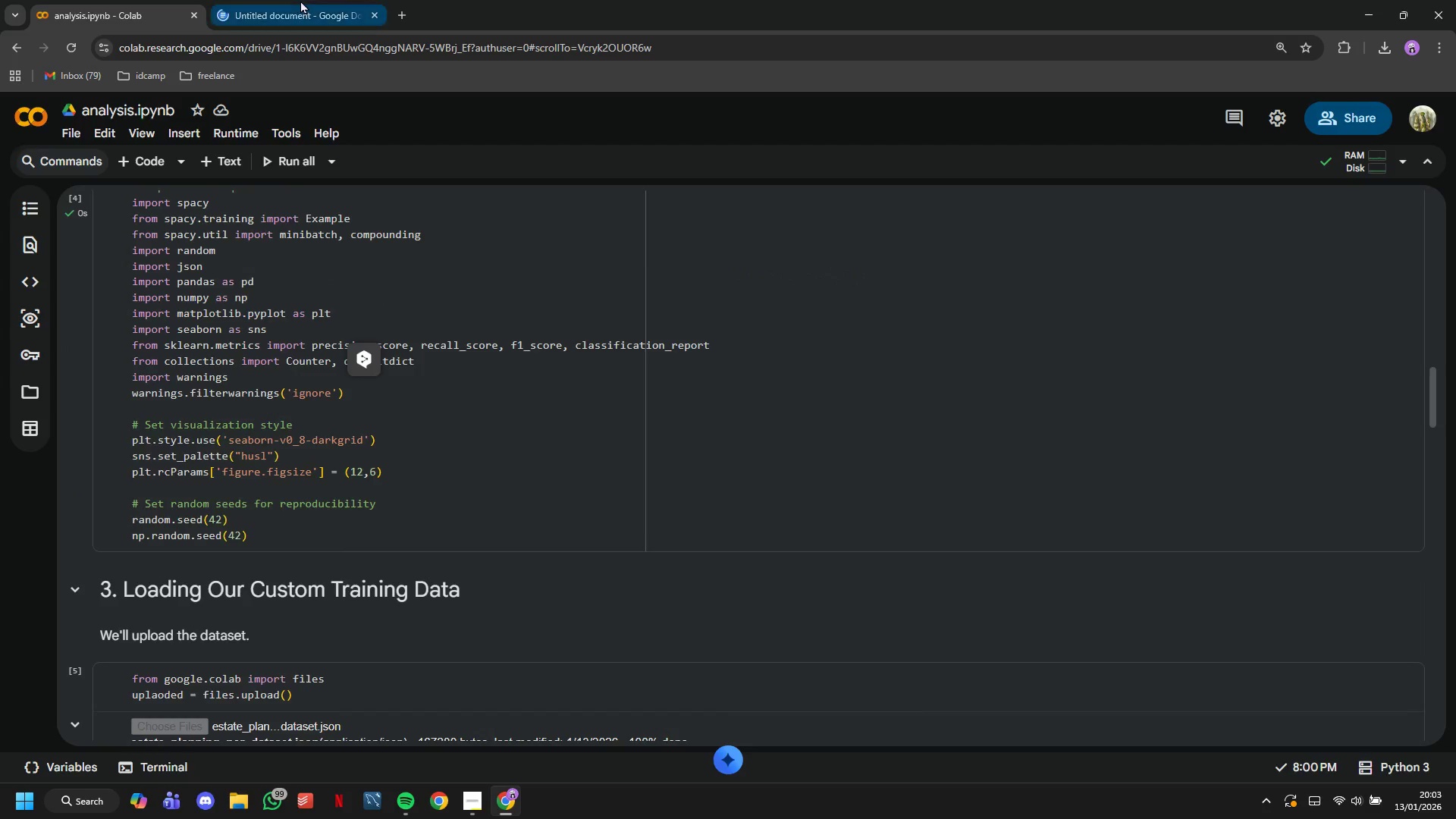 
key(Control+V)
 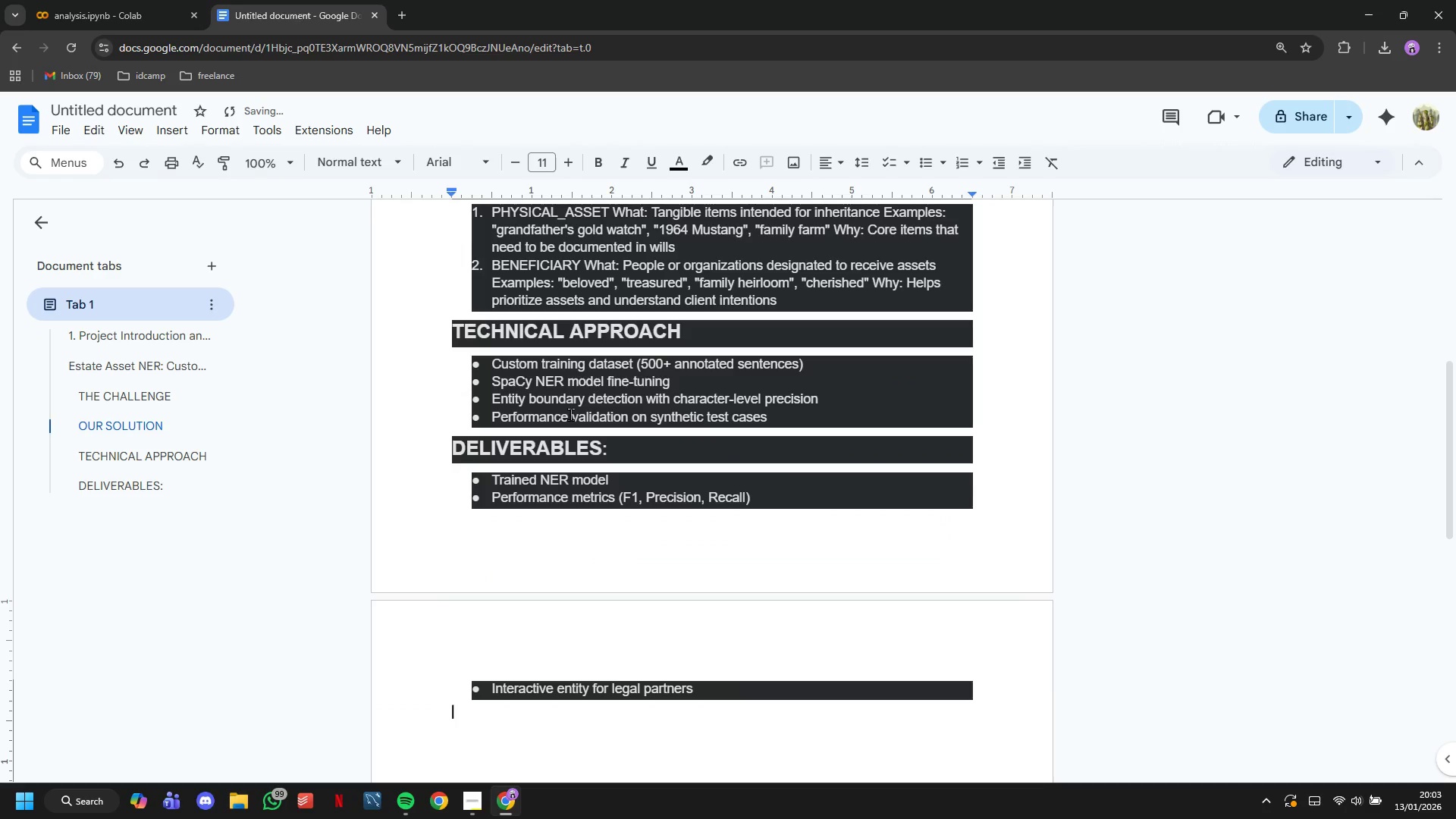 
key(Control+Z)
 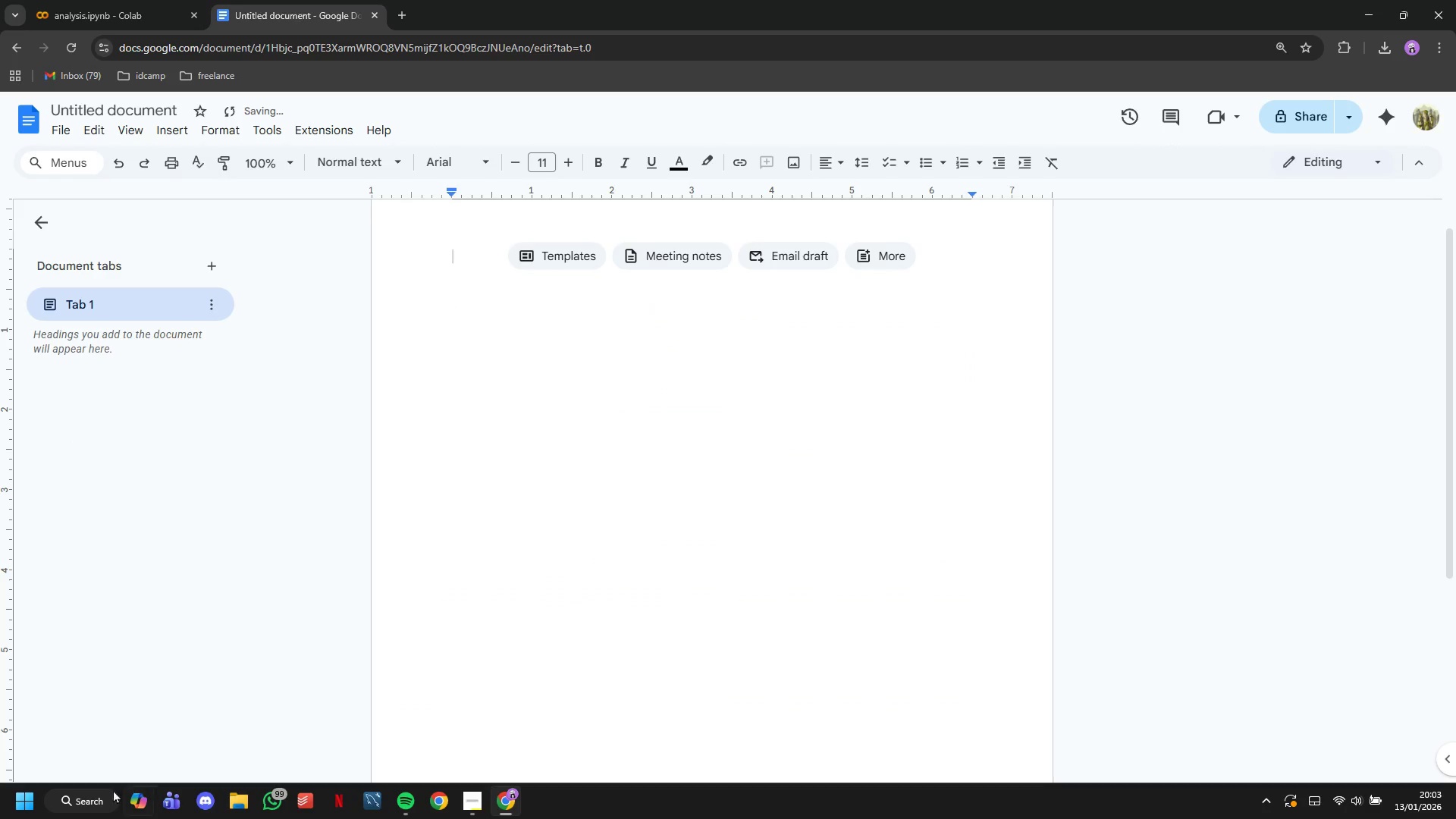 
left_click([93, 801])
 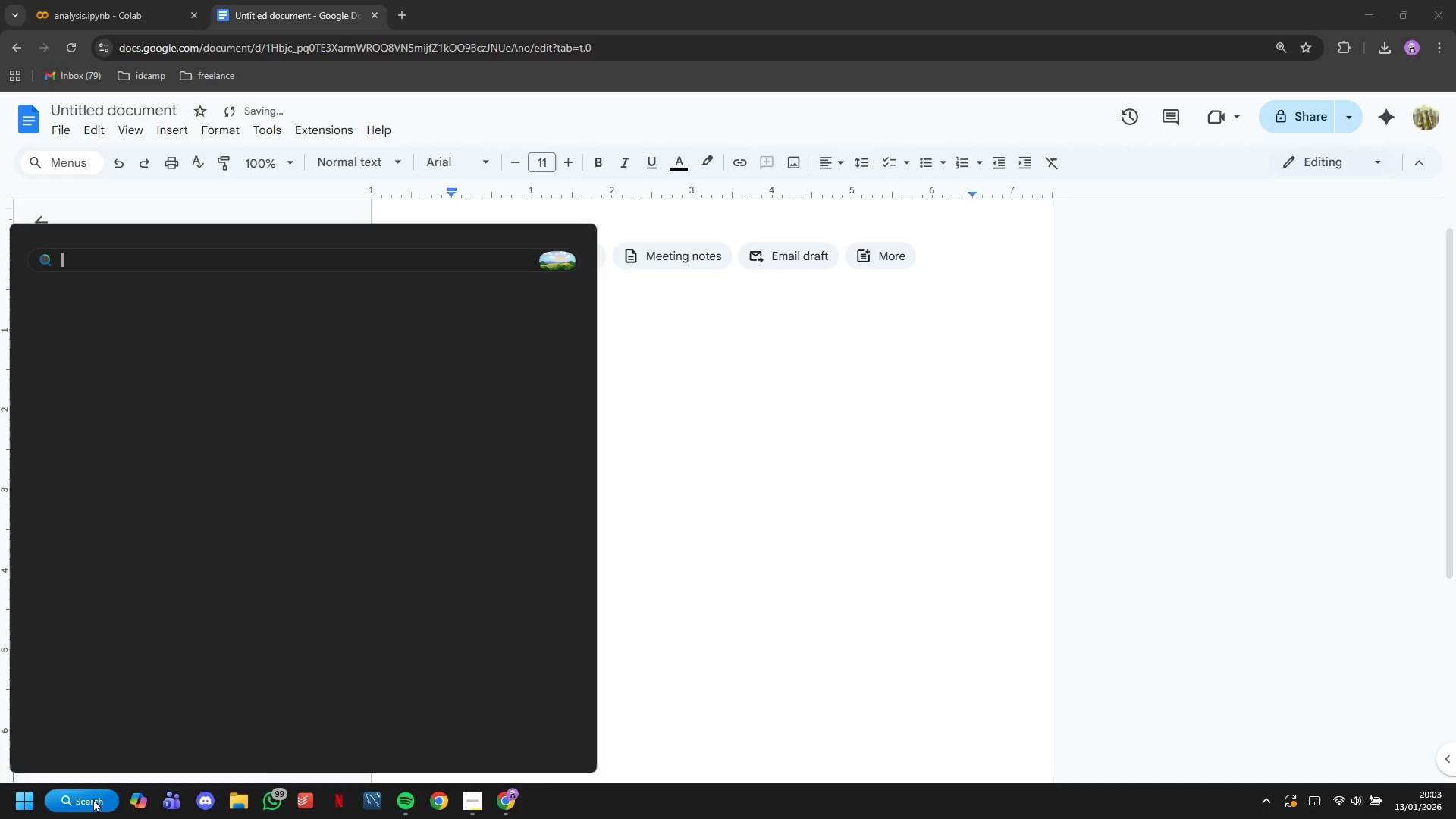 
type(txt)
 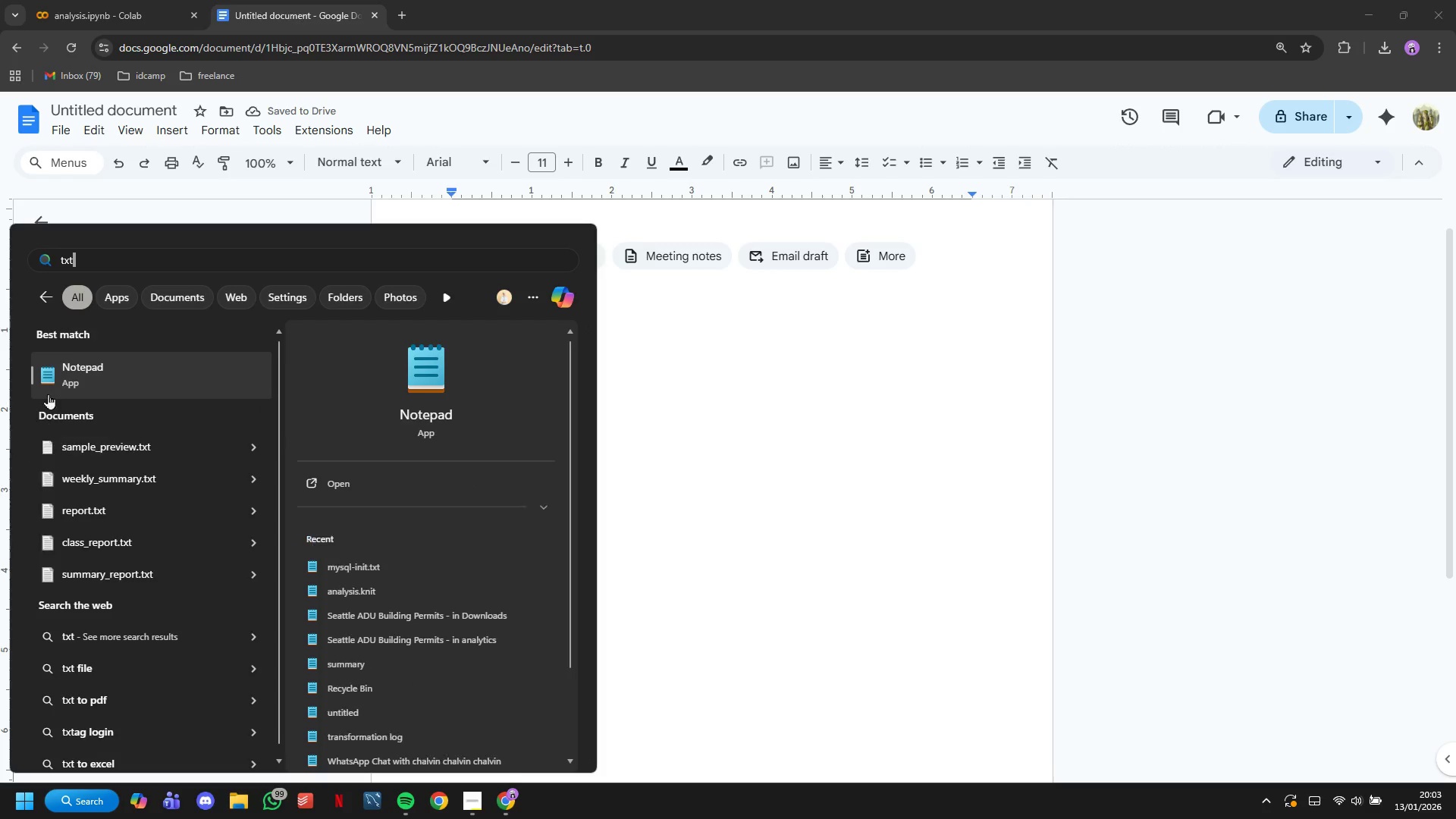 
left_click([58, 380])
 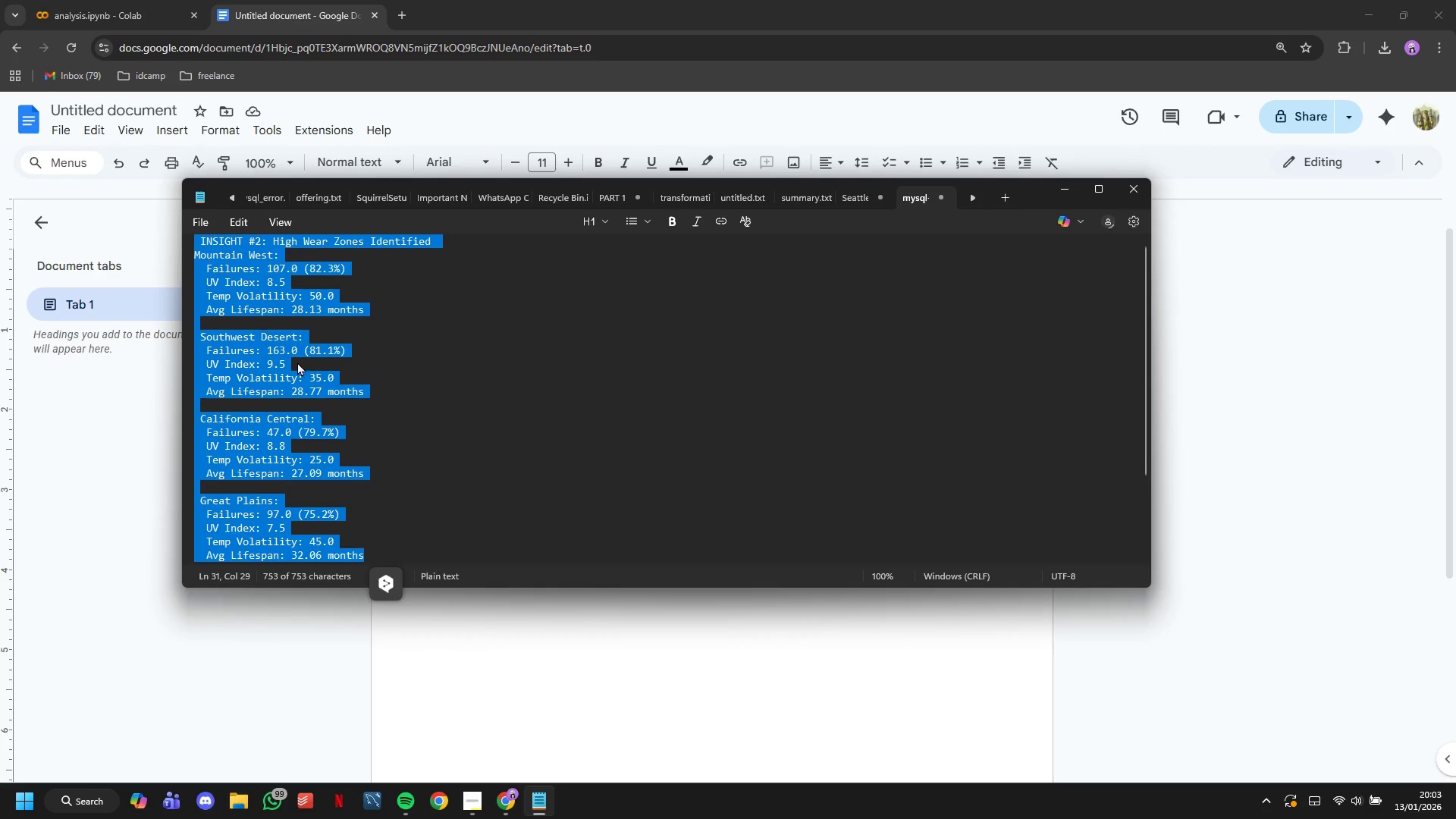 
wait(5.14)
 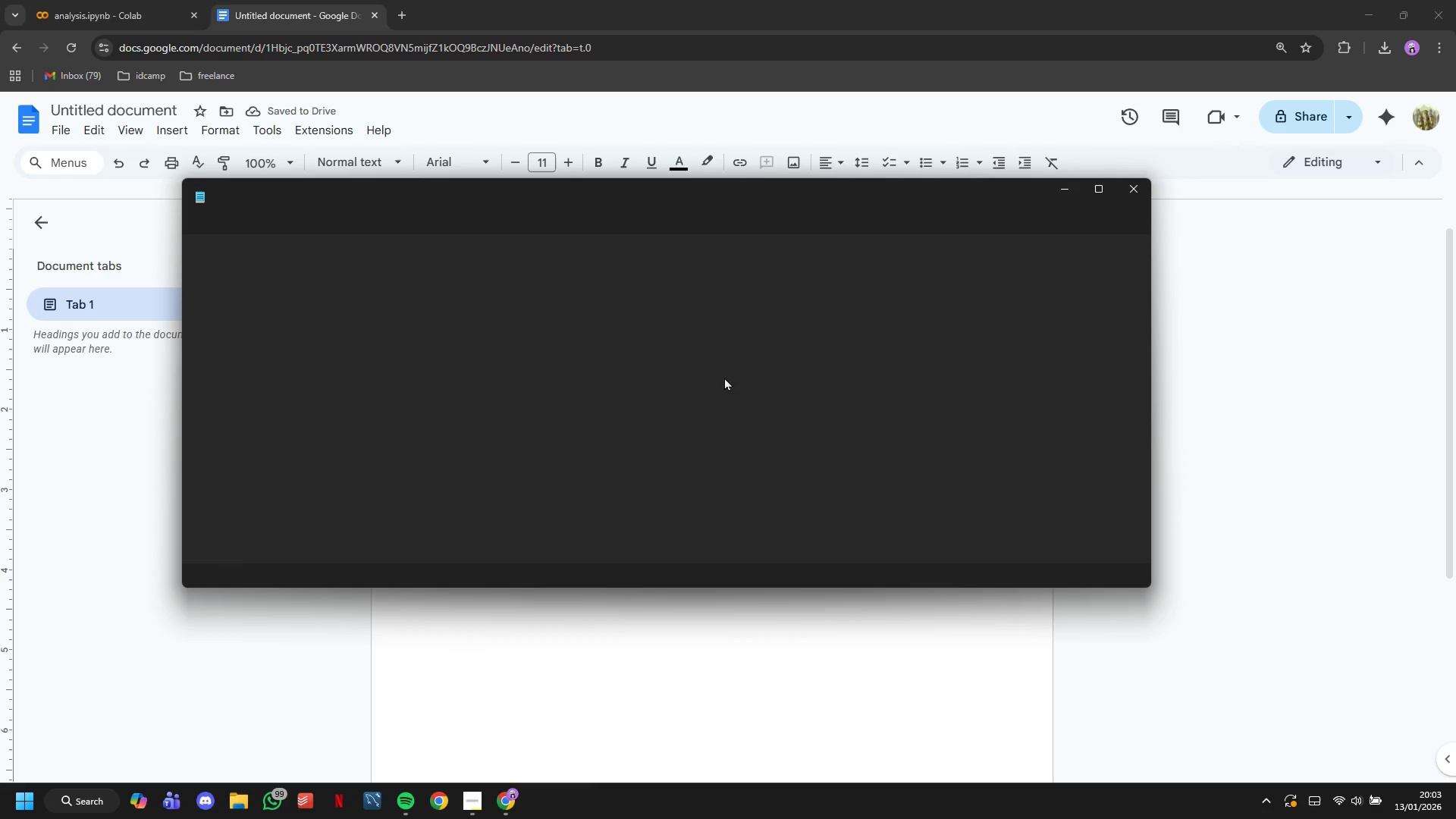 
key(Backspace)
 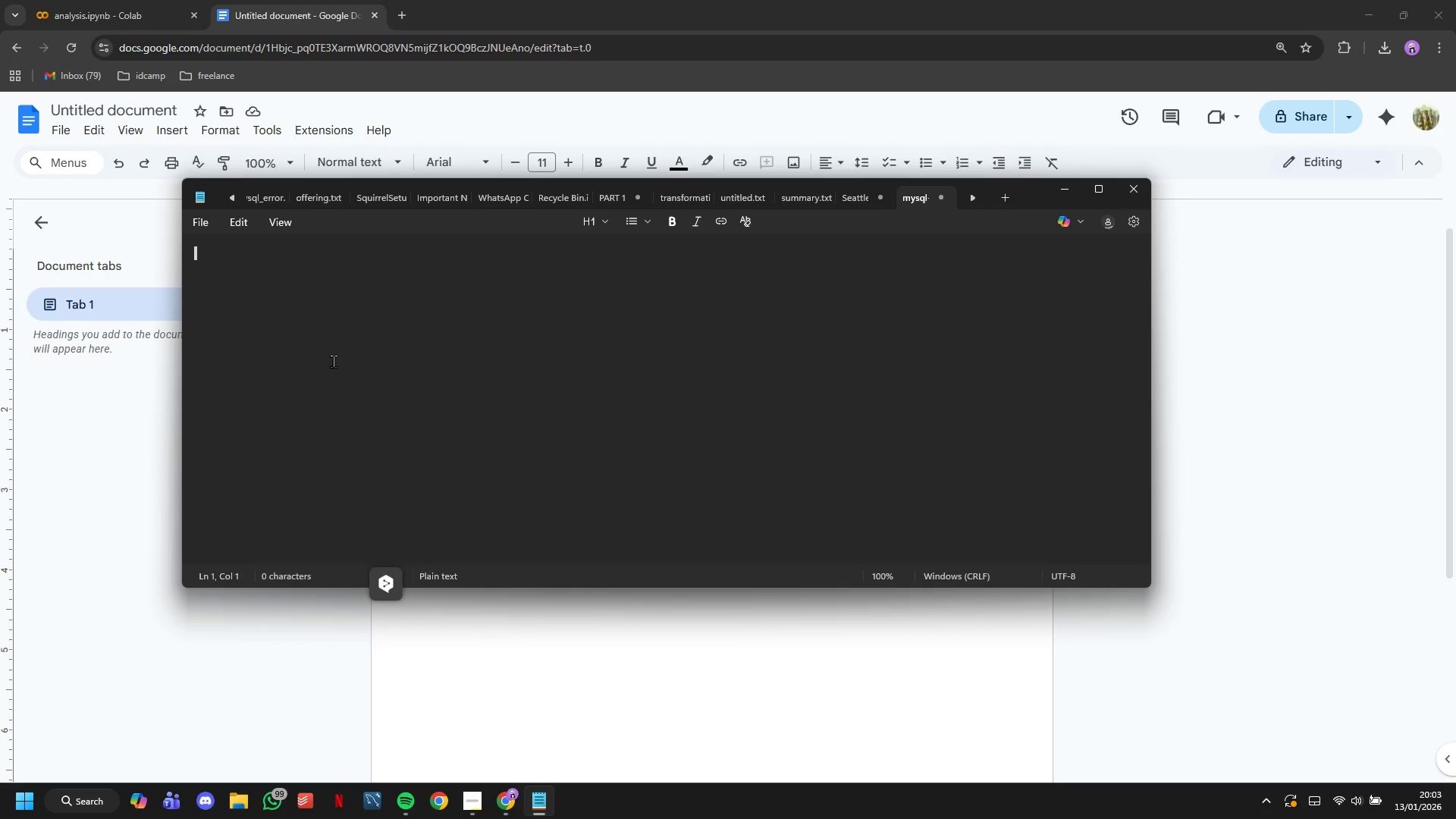 
key(Control+V)
 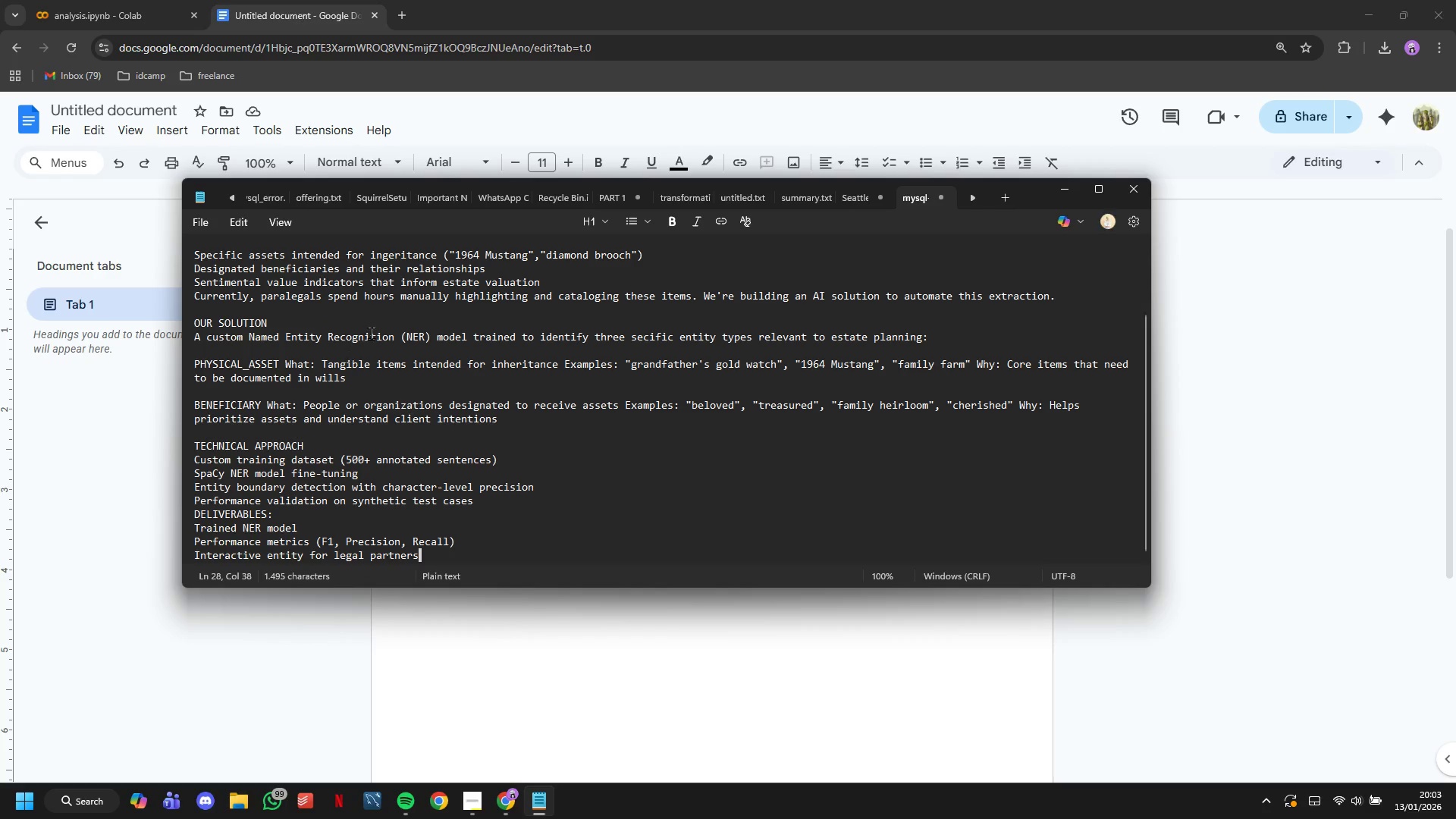 
key(Control+A)
 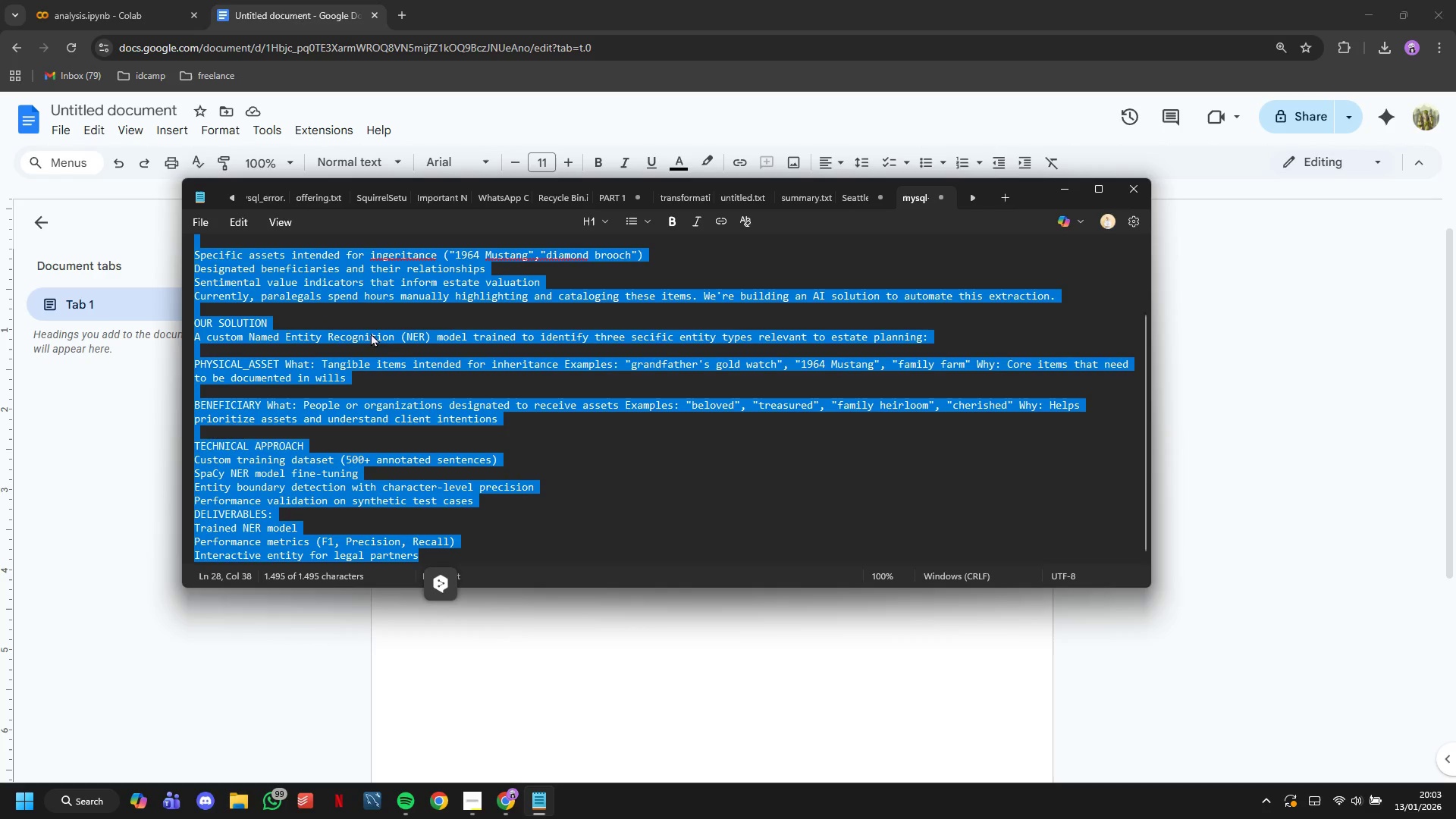 
key(Control+C)
 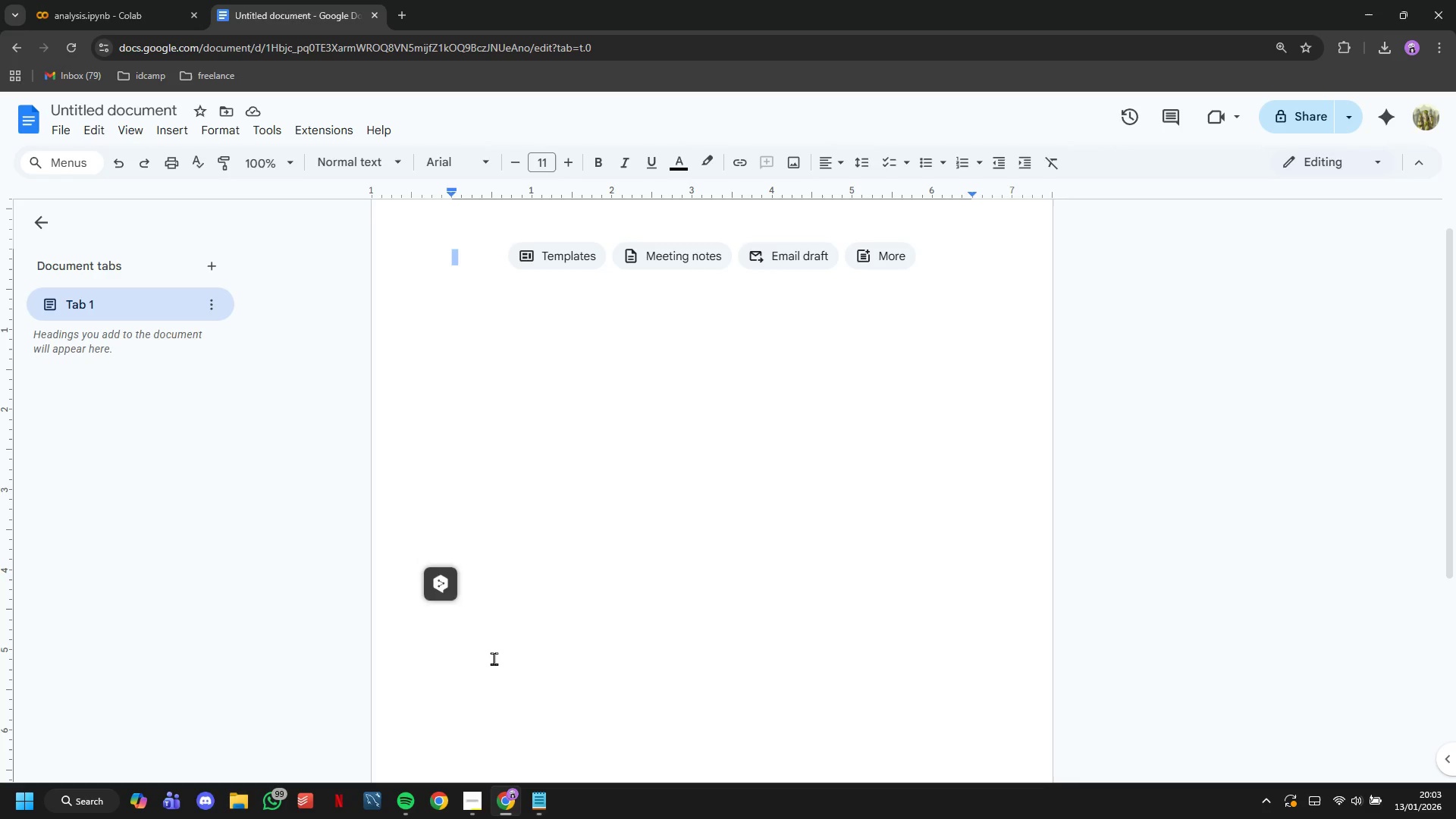 
key(Control+V)
 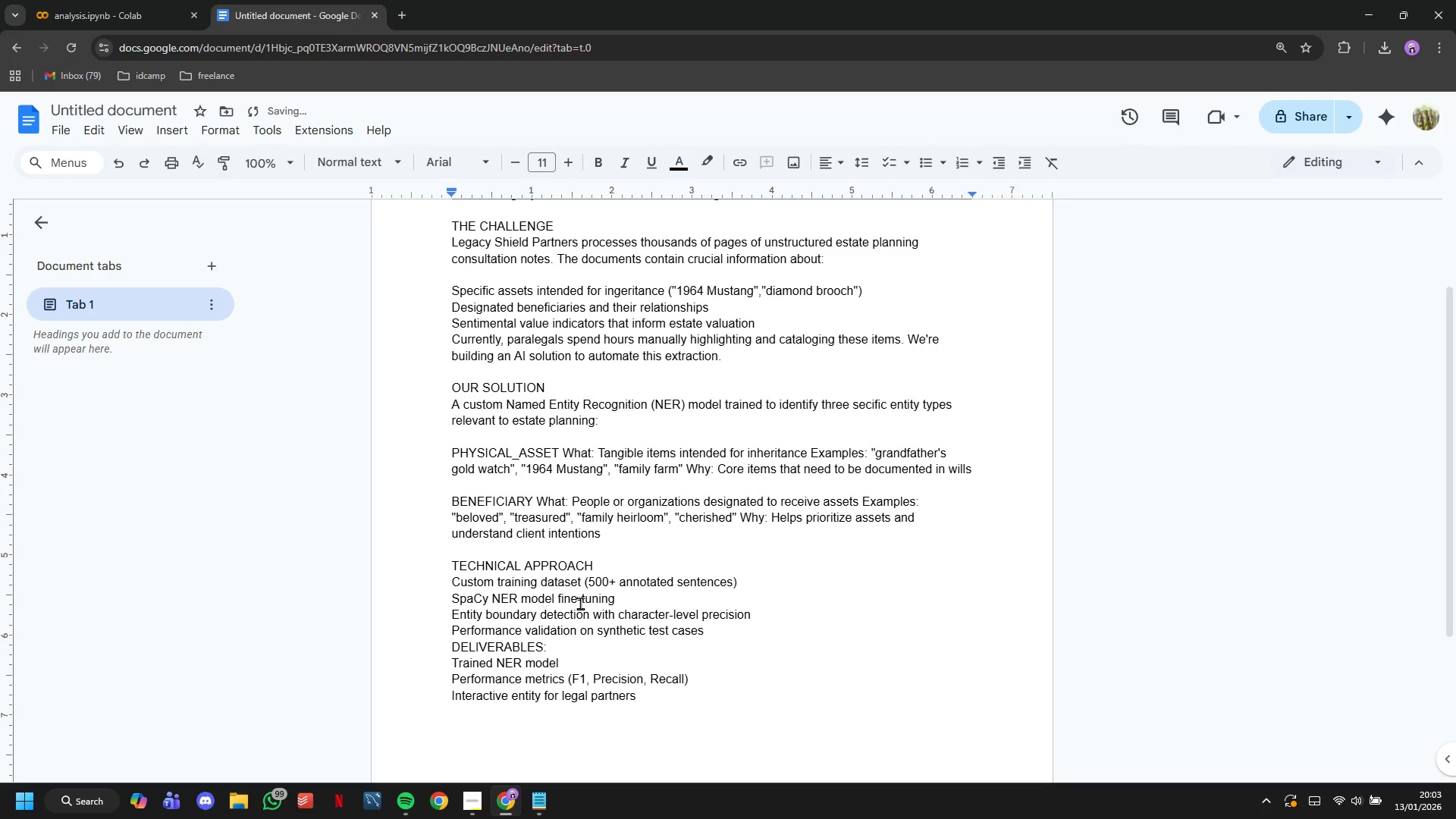 
scroll: coordinate [579, 595], scroll_direction: up, amount: 10.0
 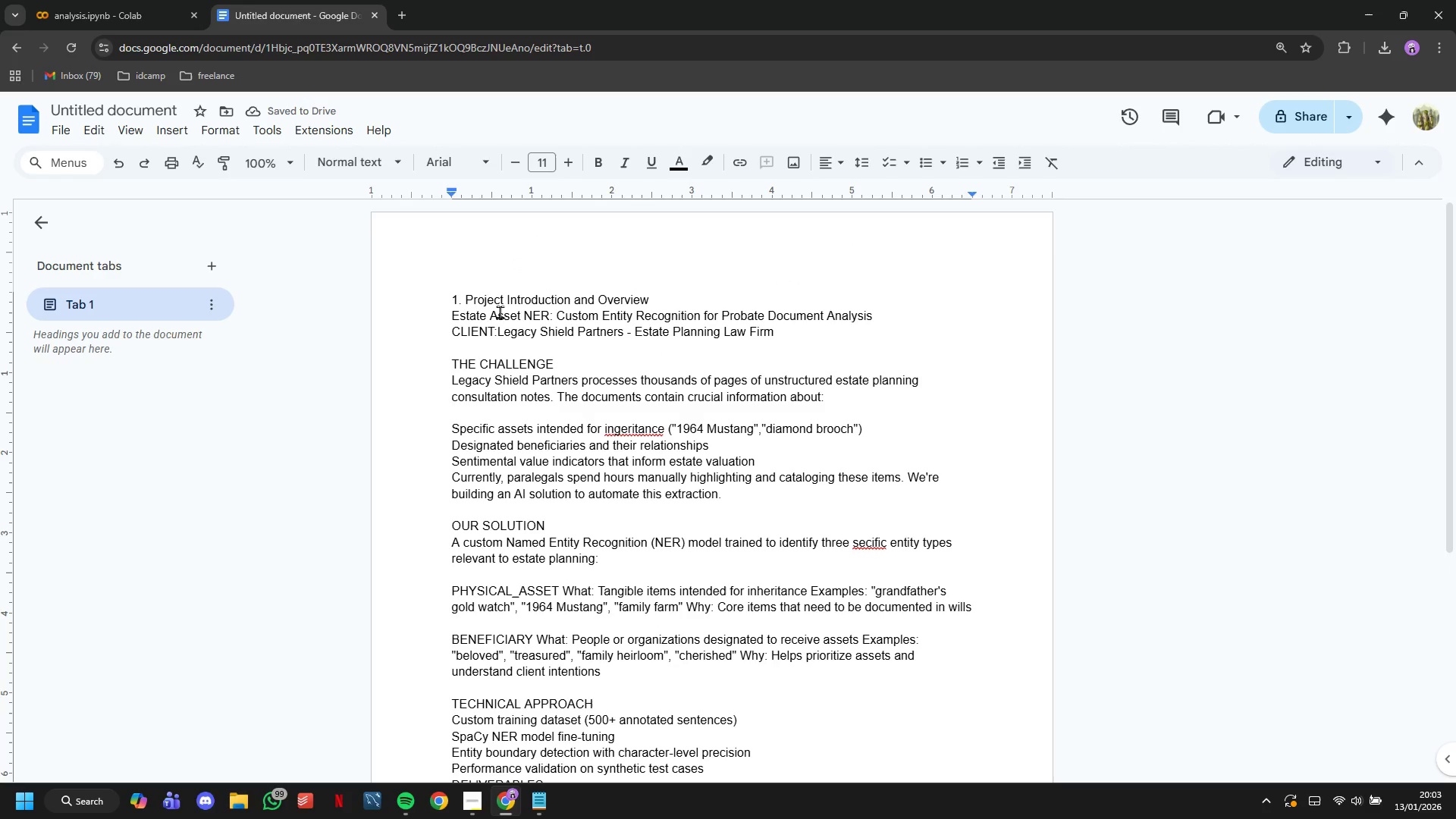 
left_click_drag(start_coordinate=[647, 300], to_coordinate=[433, 290])
 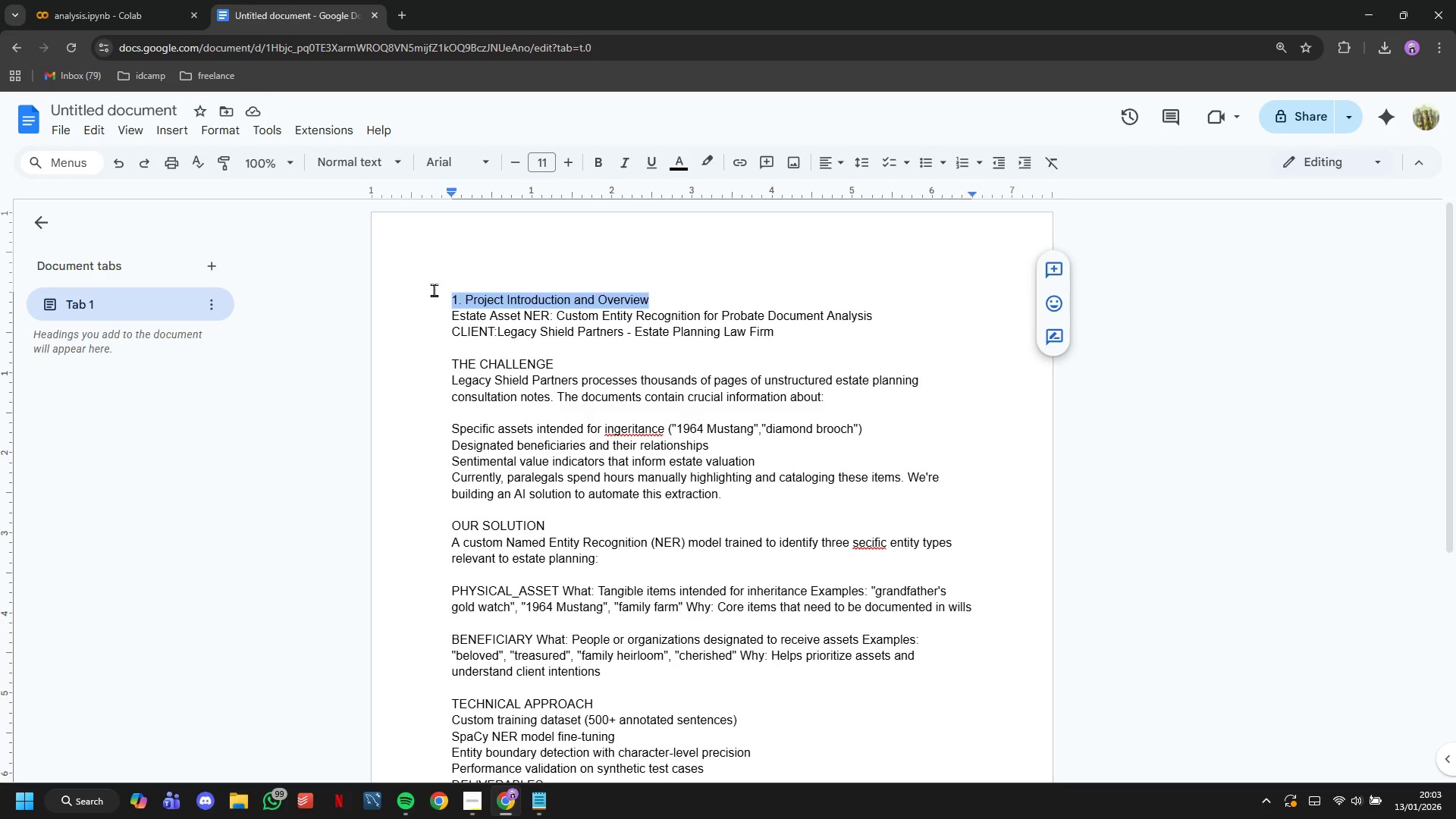 
key(Backspace)
 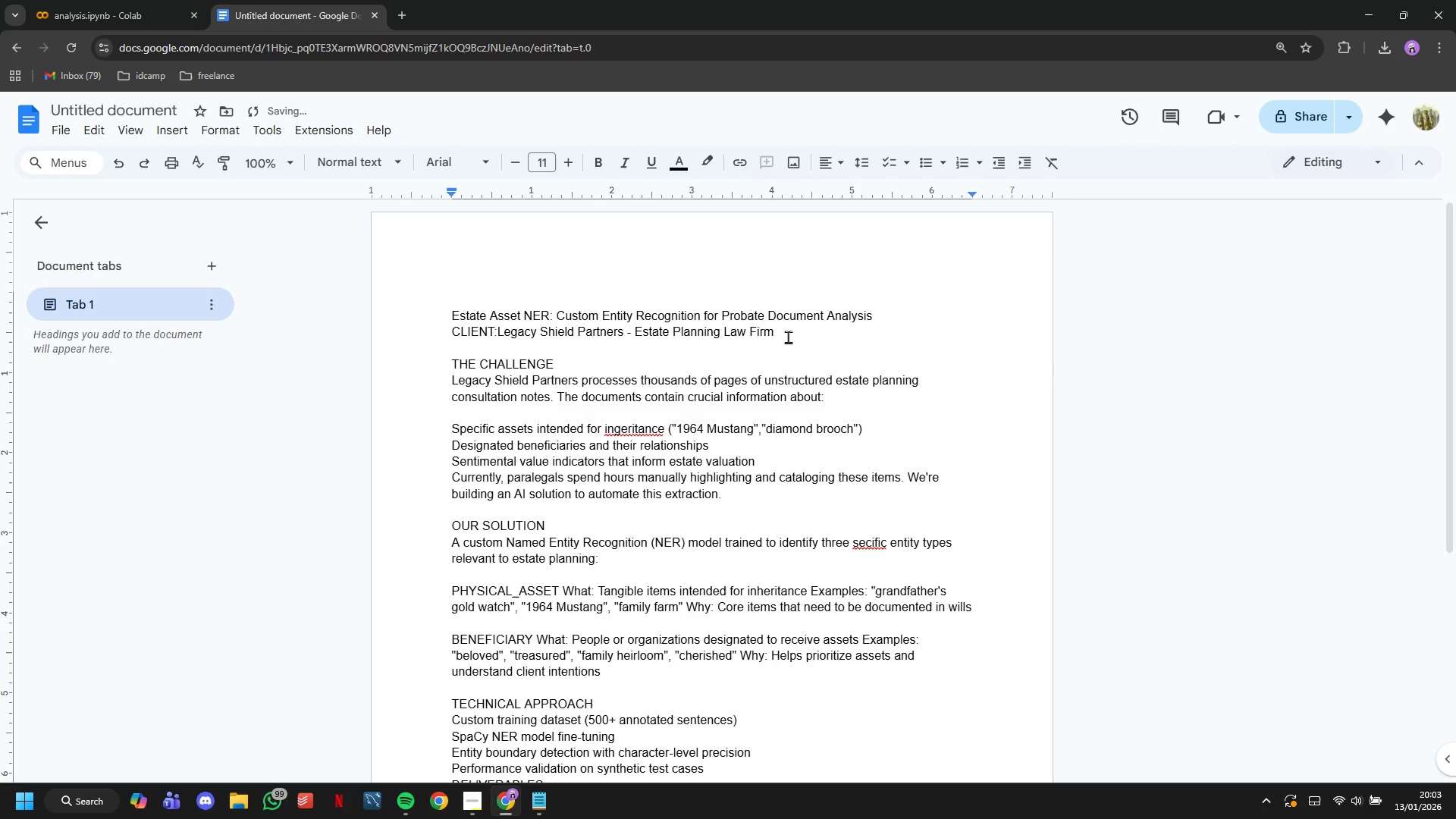 
left_click_drag(start_coordinate=[791, 337], to_coordinate=[456, 283])
 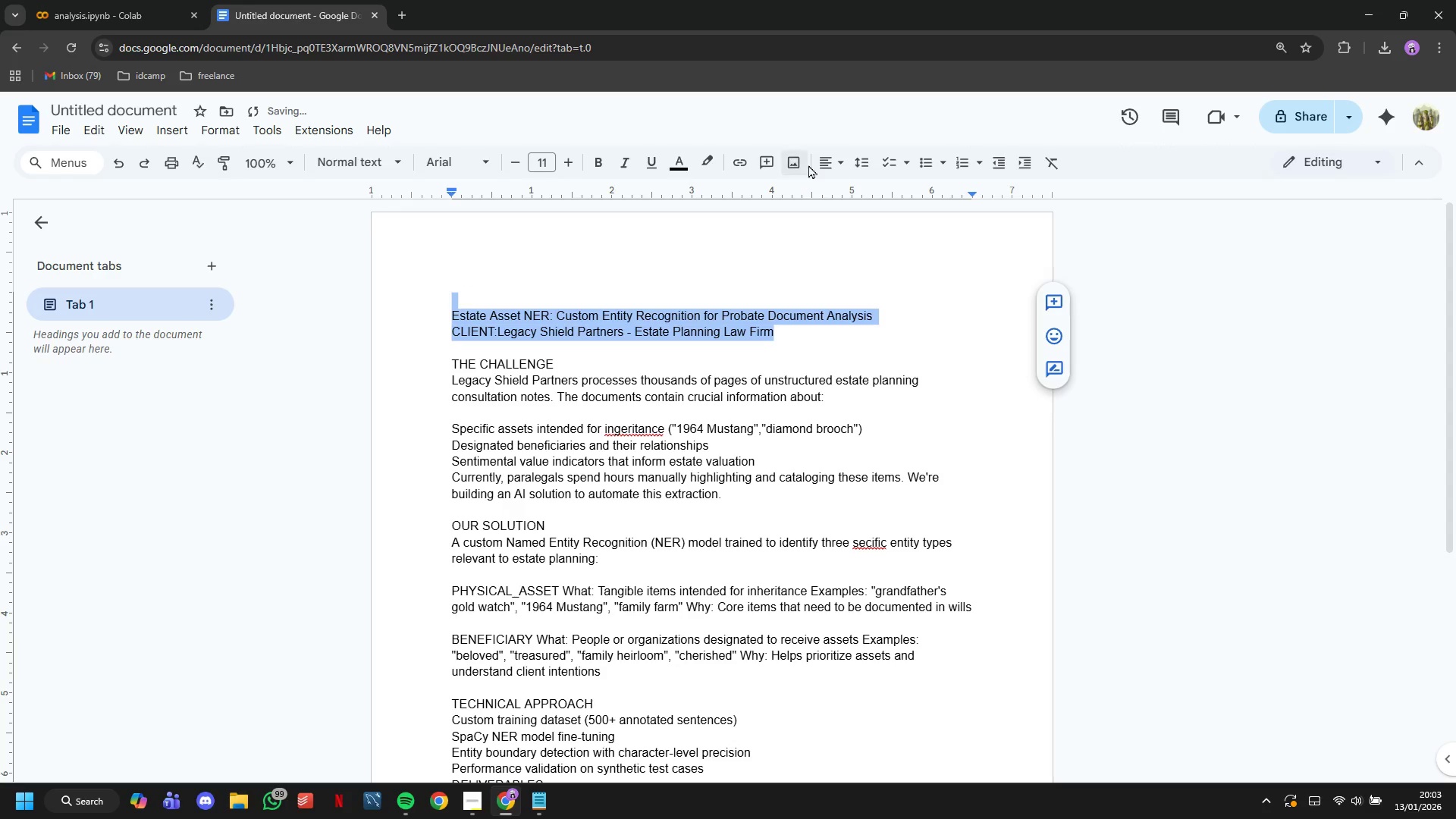 
left_click([826, 164])
 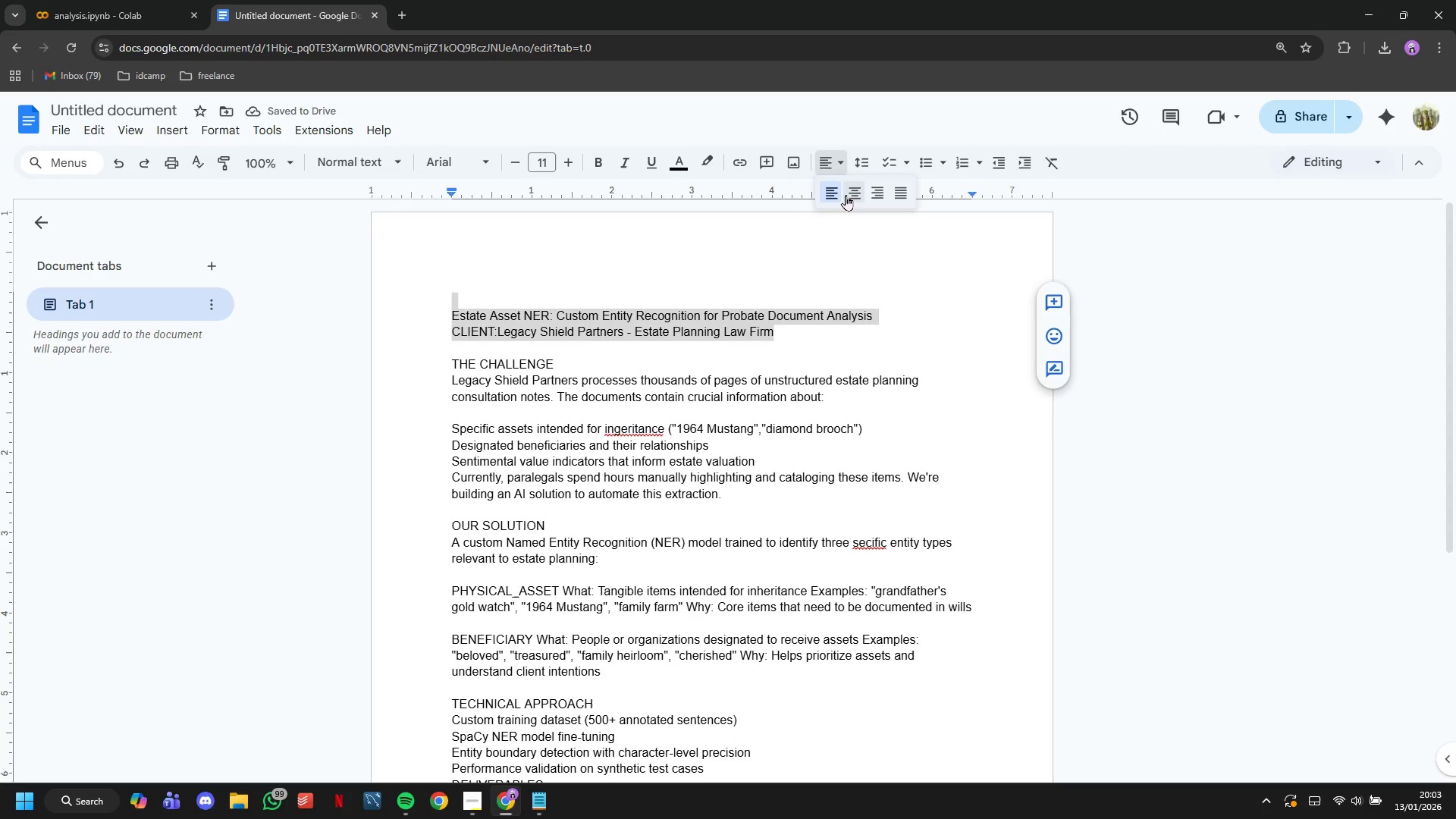 
left_click([847, 195])
 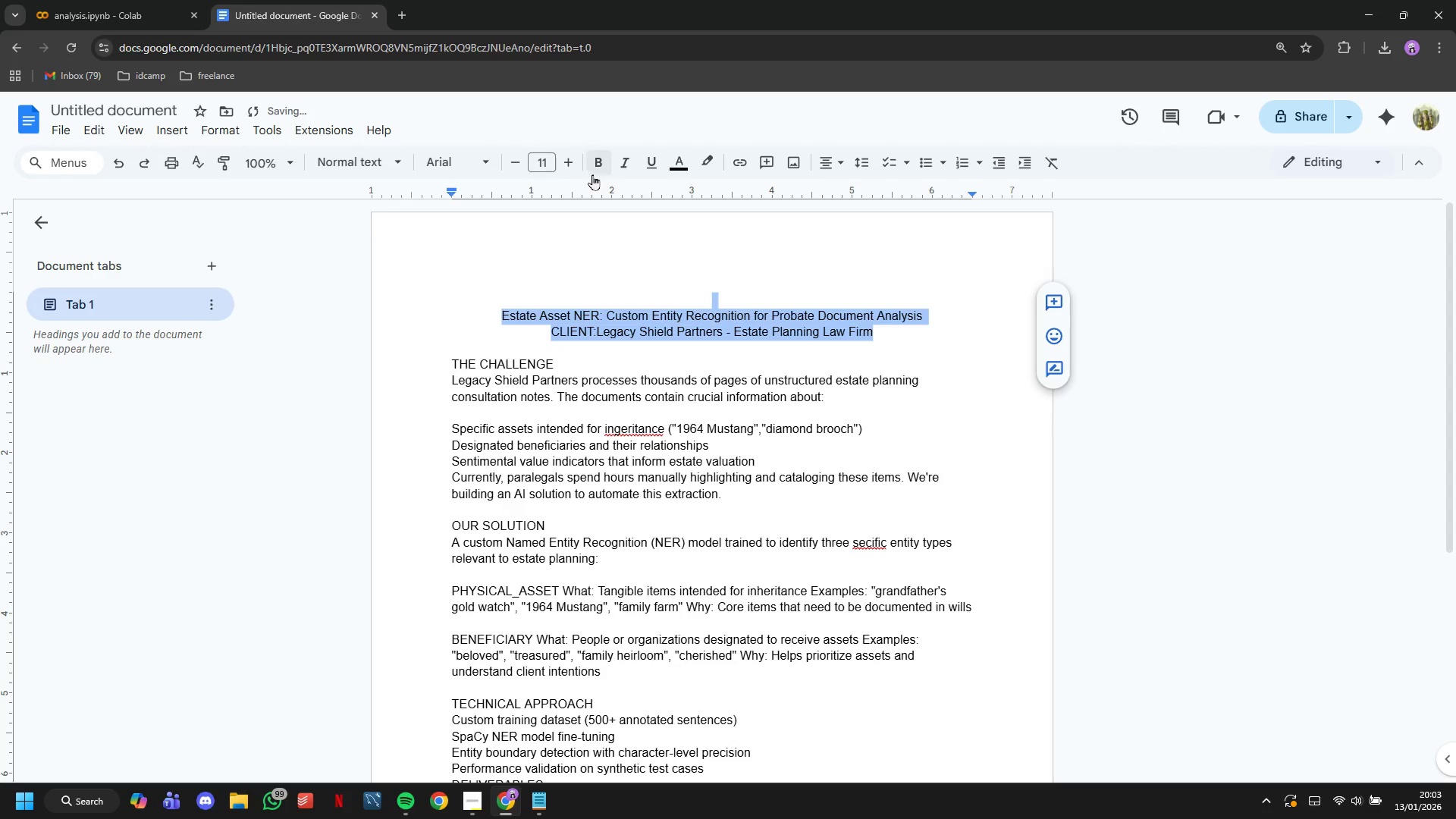 
left_click([598, 170])
 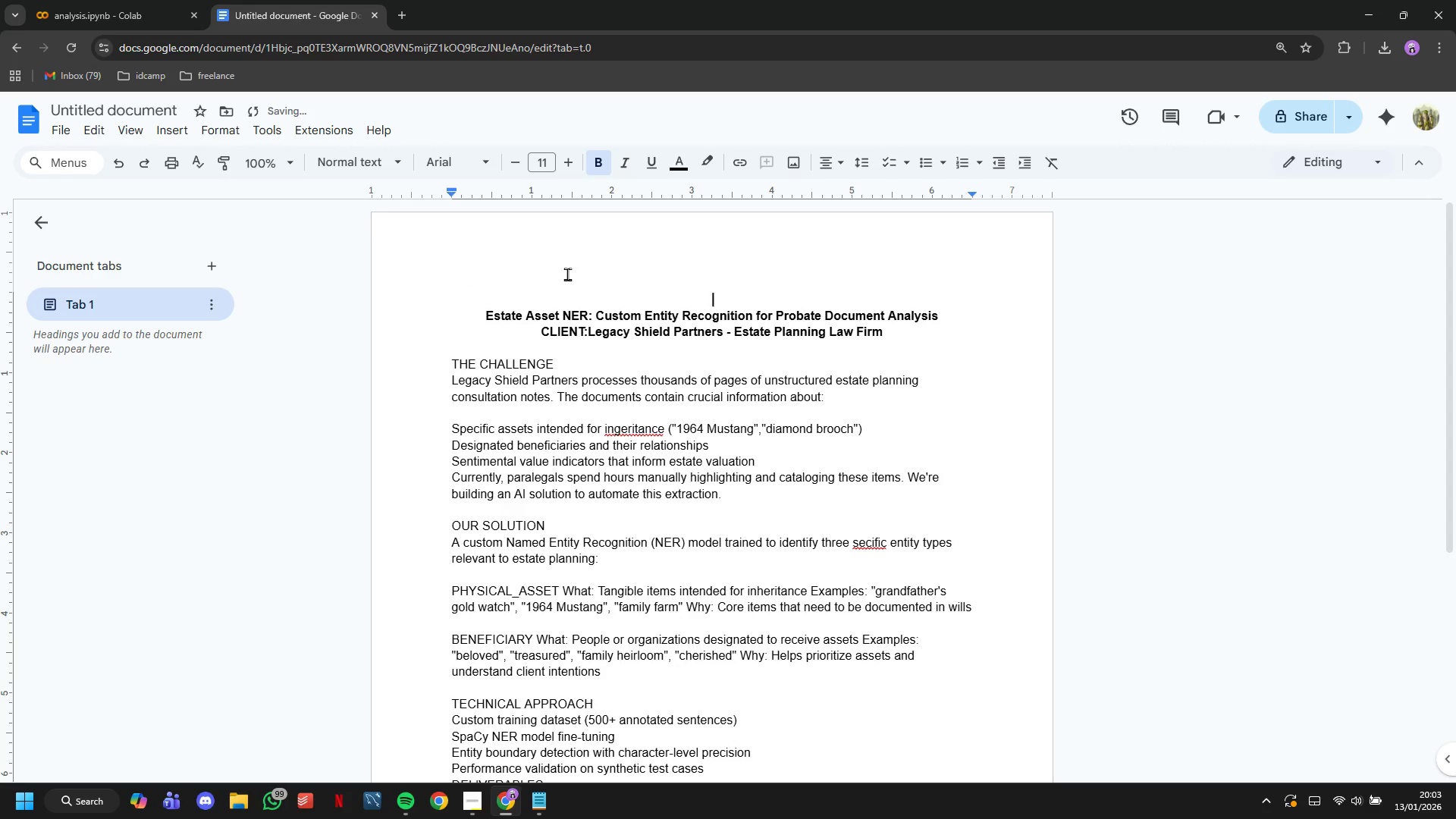 
key(Backspace)
 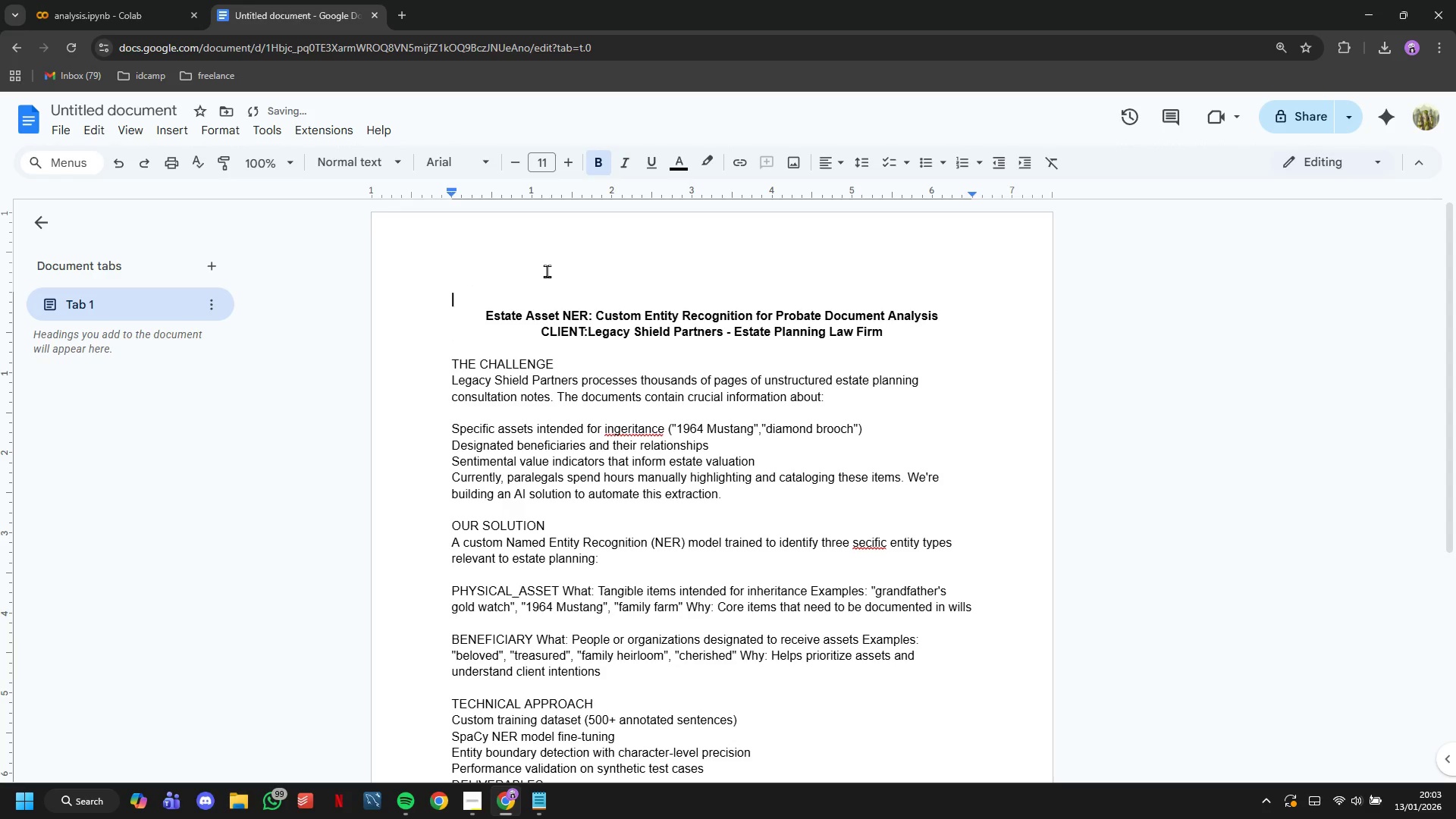 
key(Backspace)
 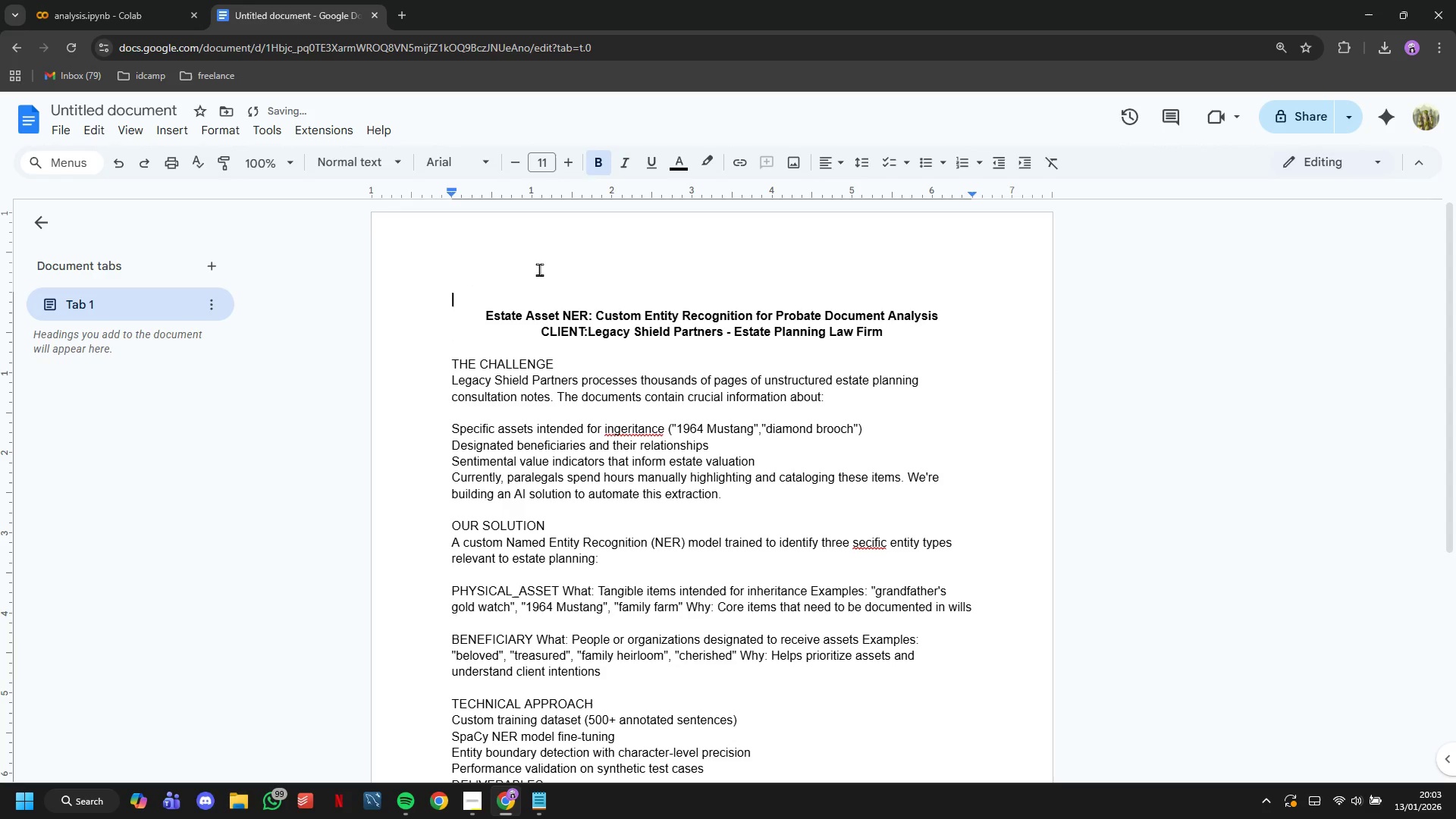 
key(ArrowDown)
 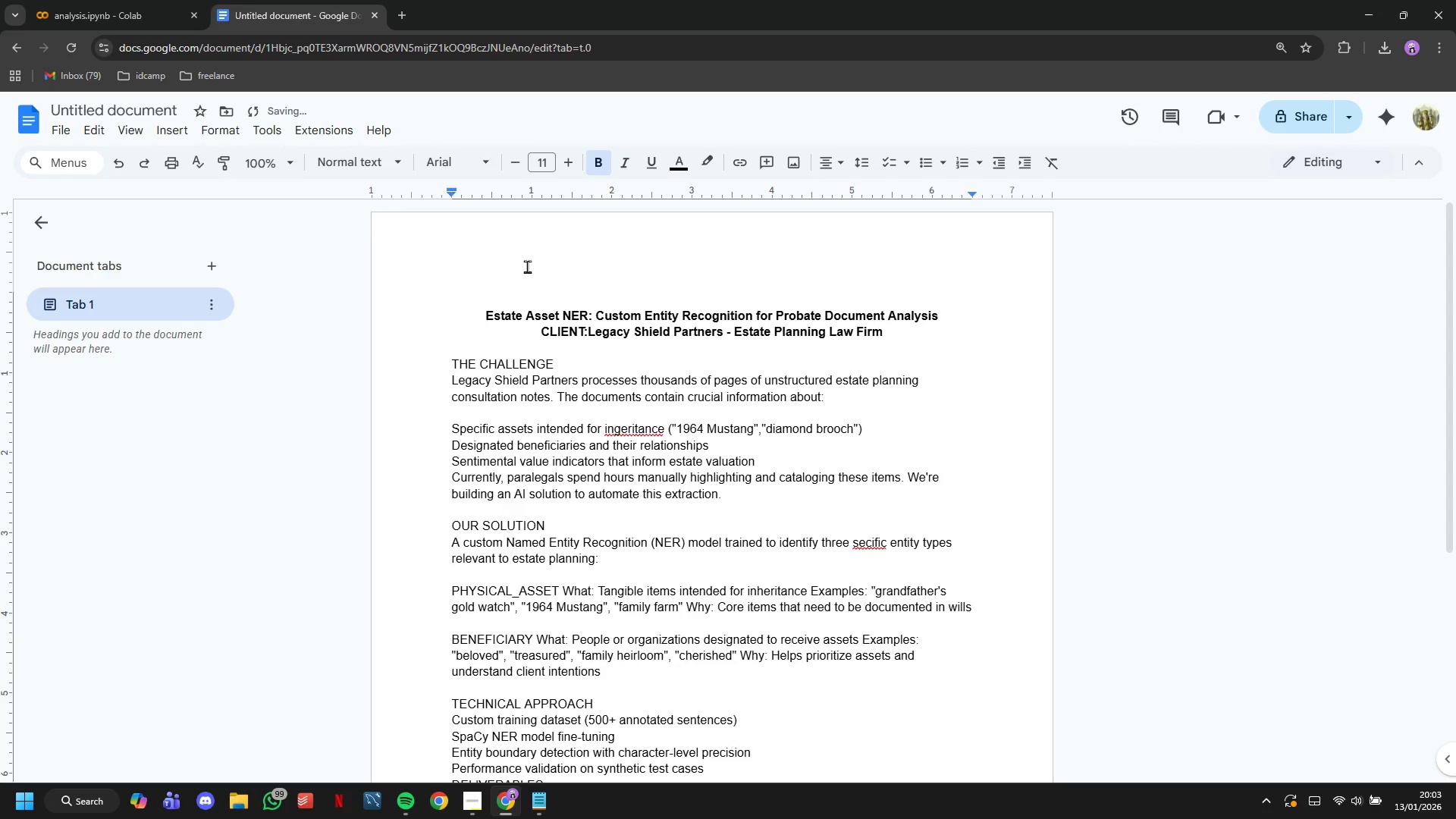 
key(Backspace)
 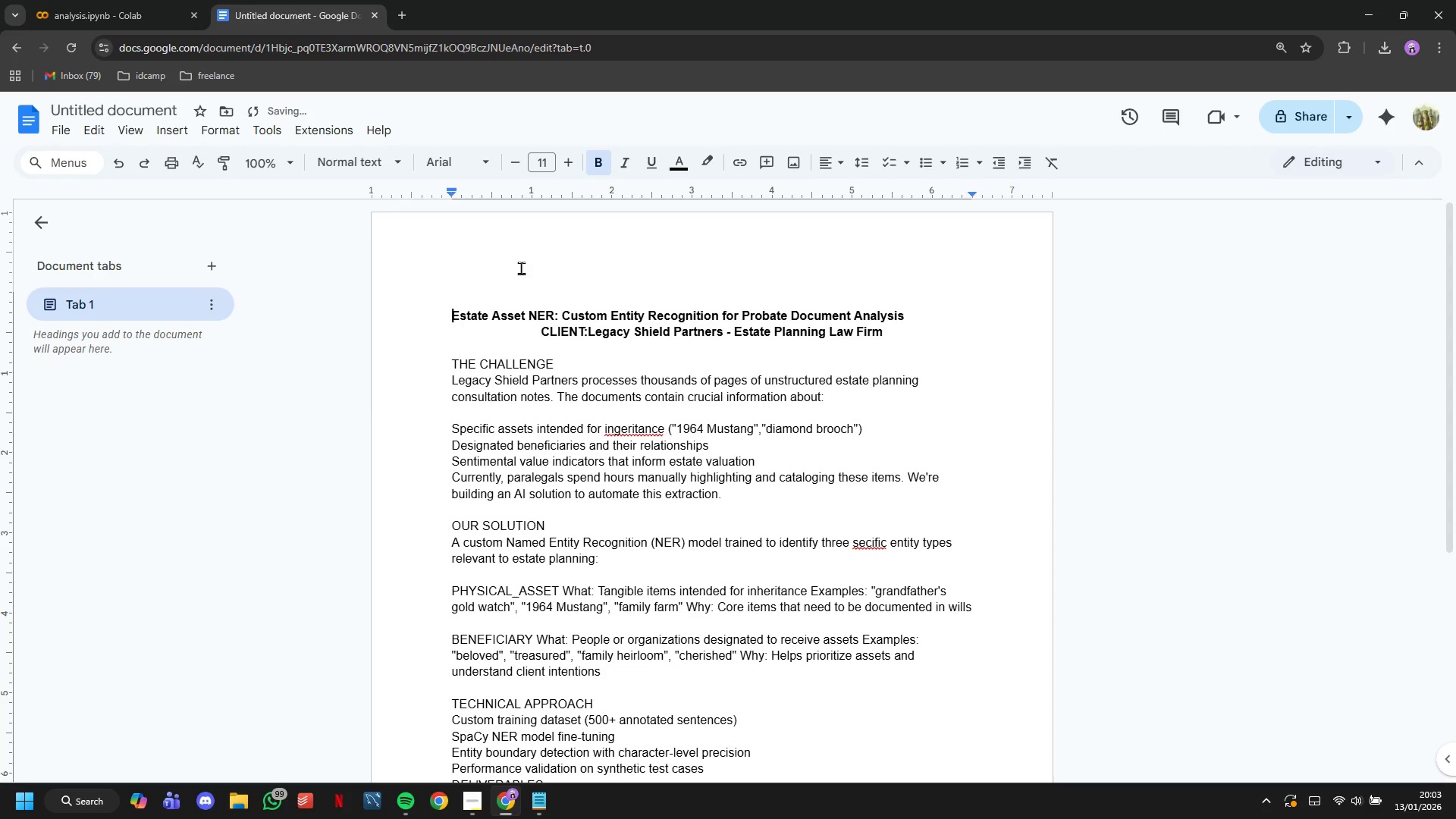 
key(Backspace)
 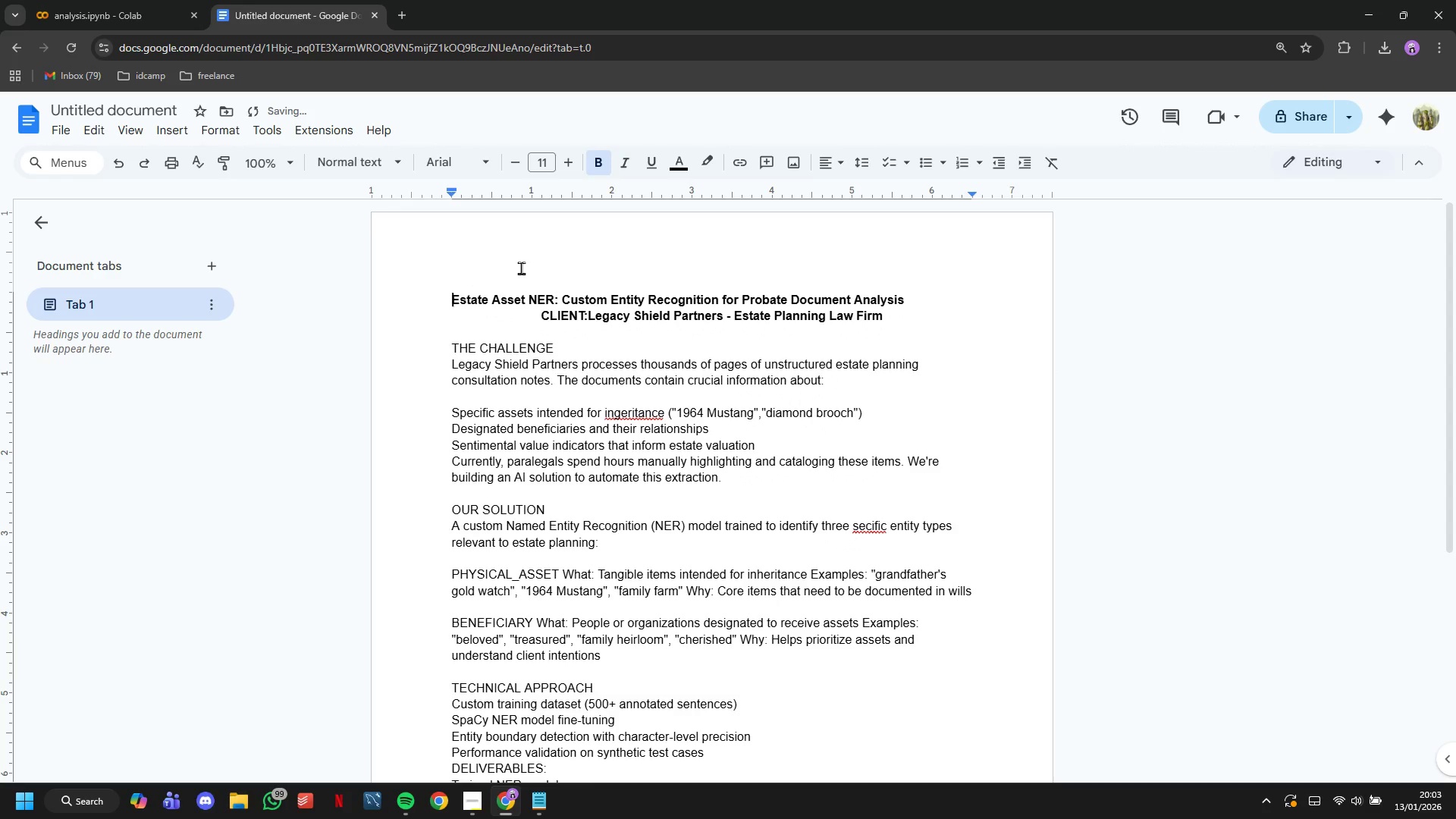 
key(Backspace)
 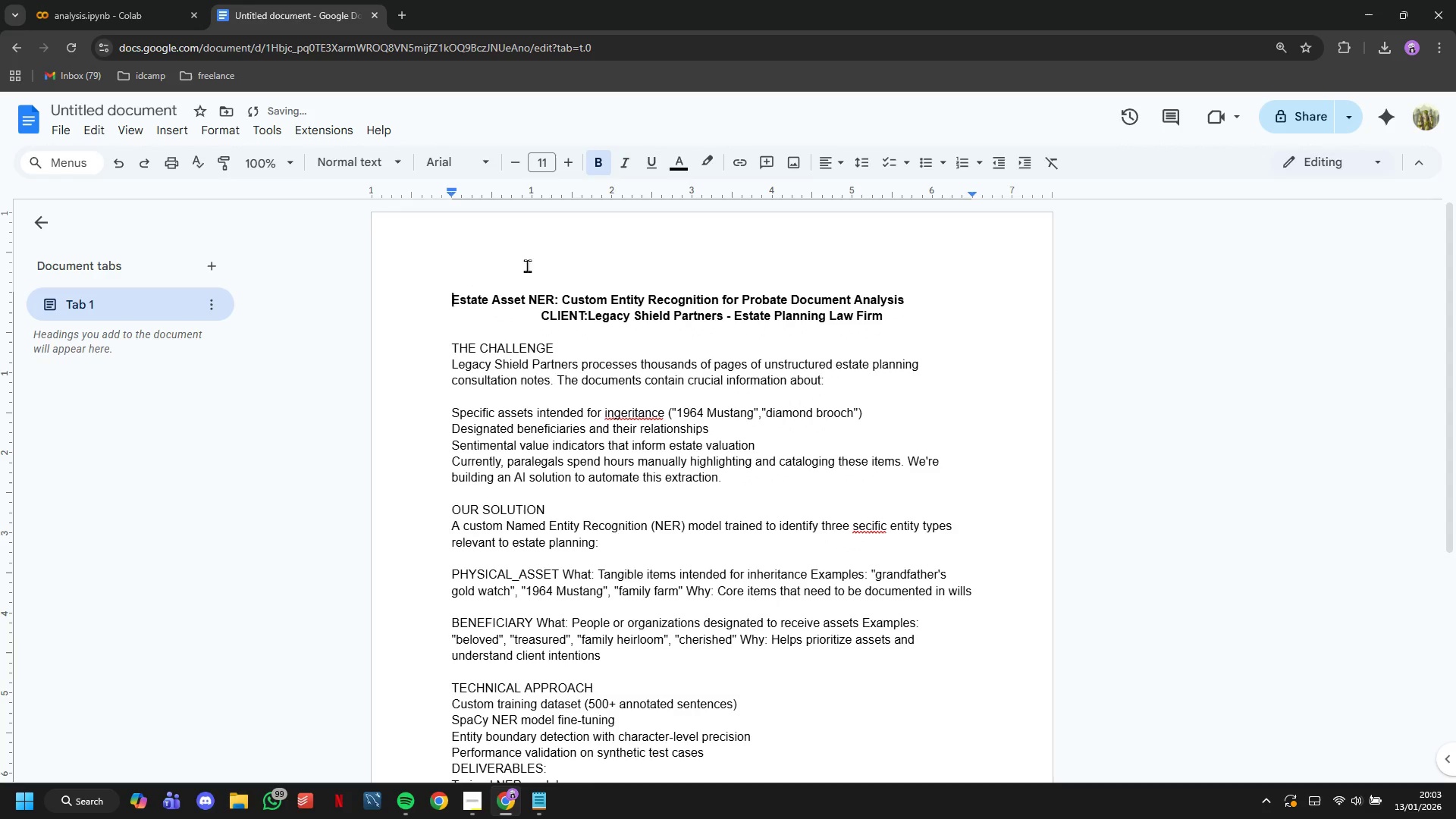 
key(Backspace)
 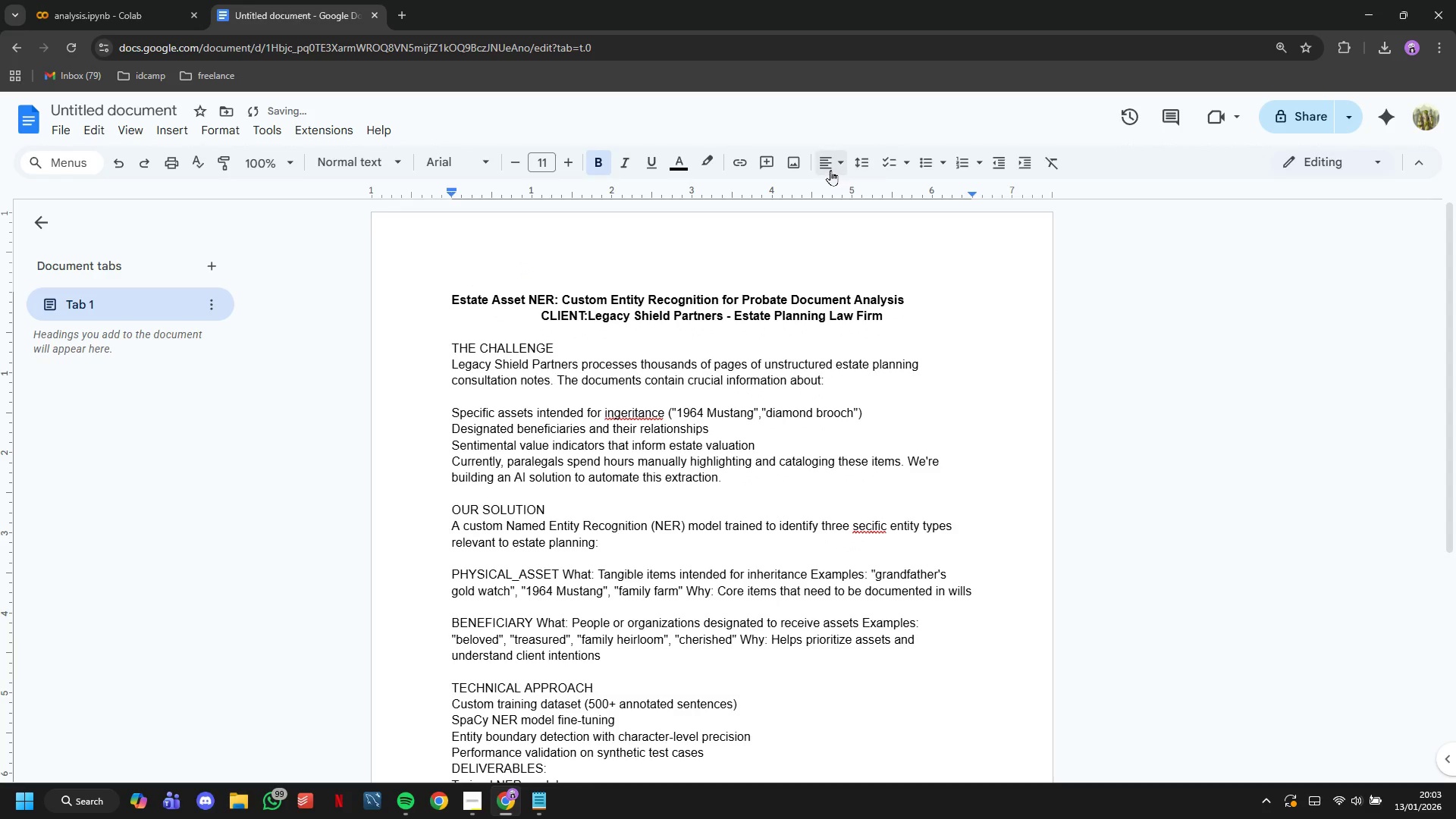 
left_click([830, 170])
 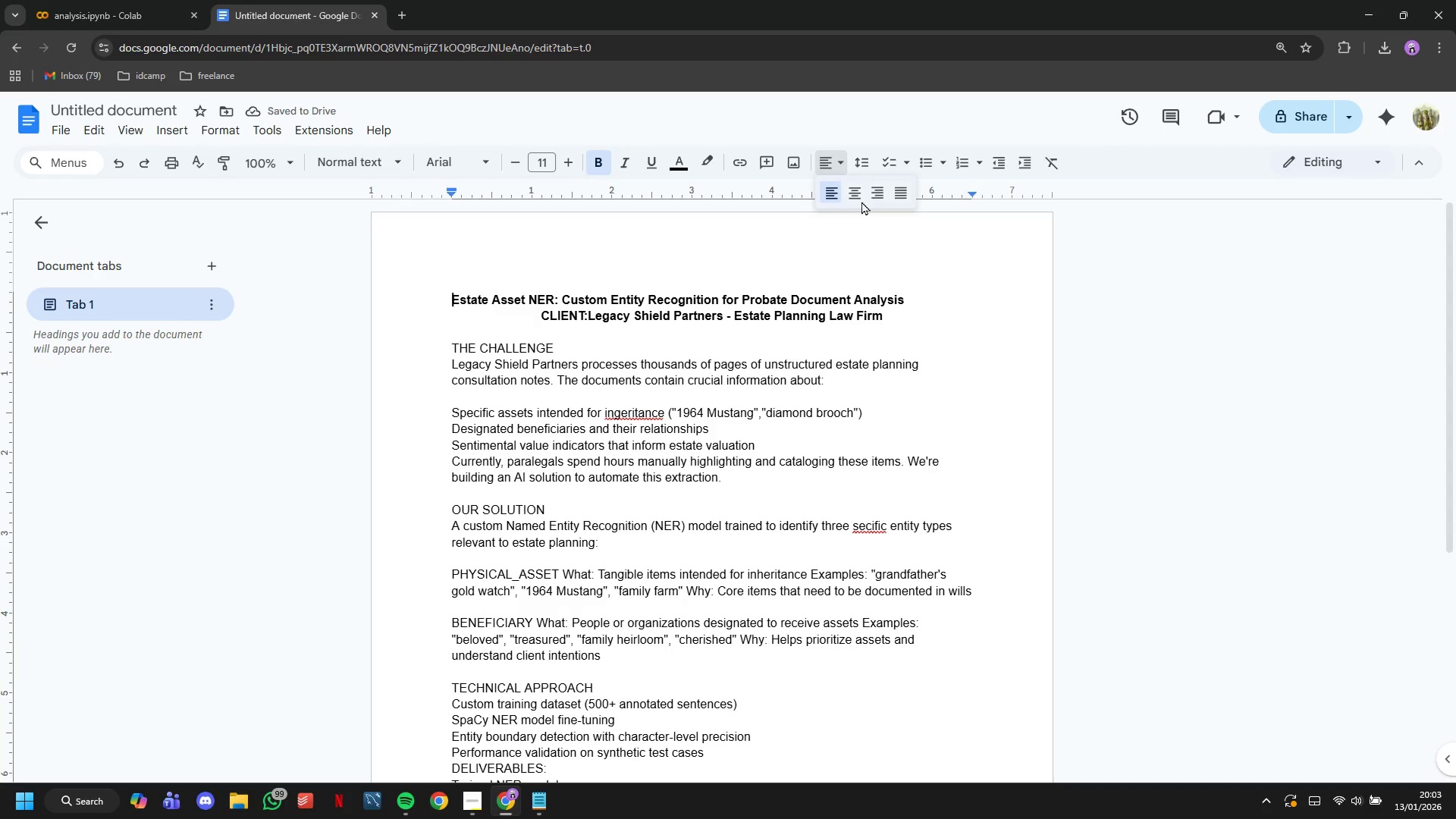 
left_click([860, 197])
 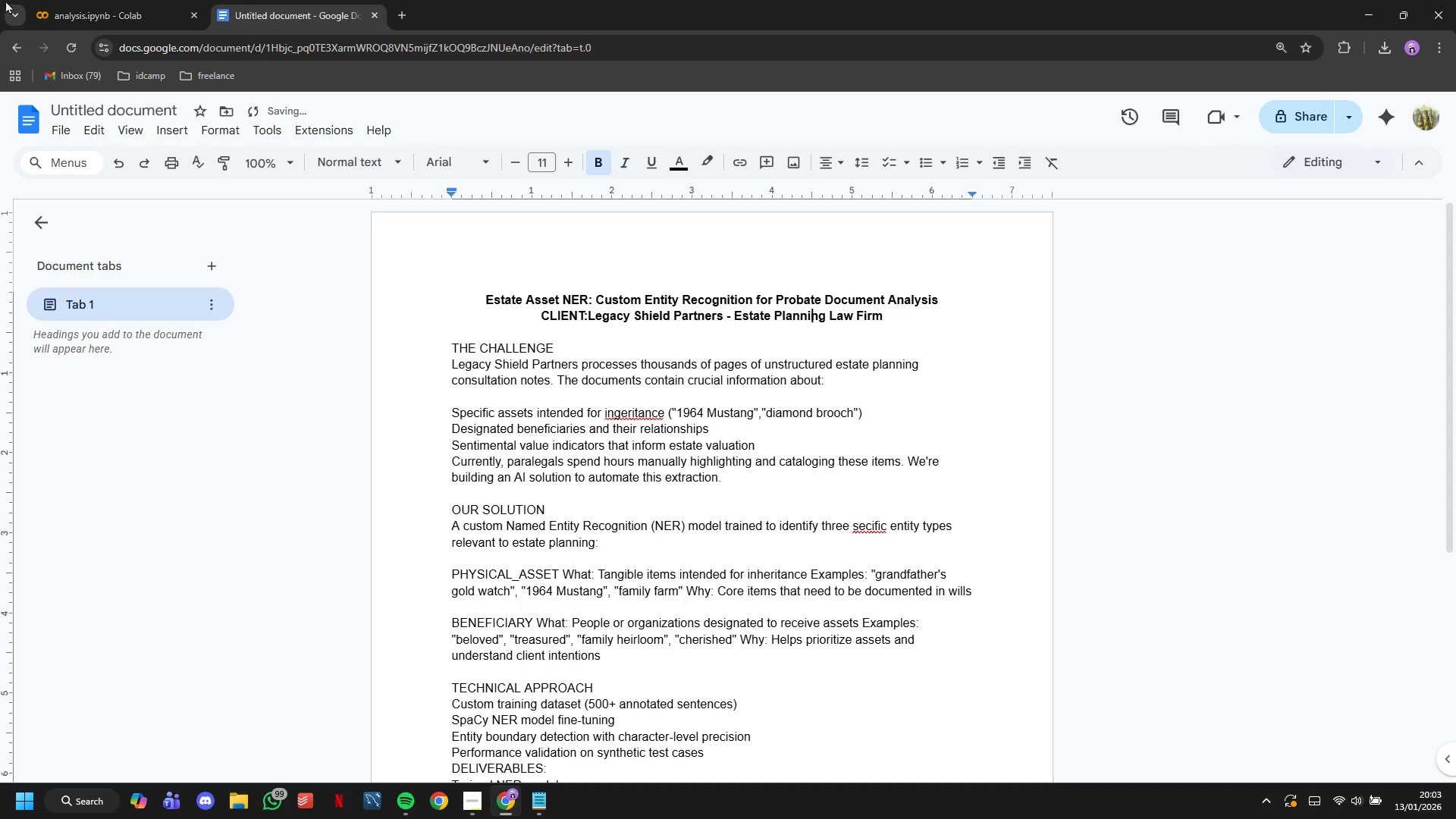 
left_click([74, 0])
 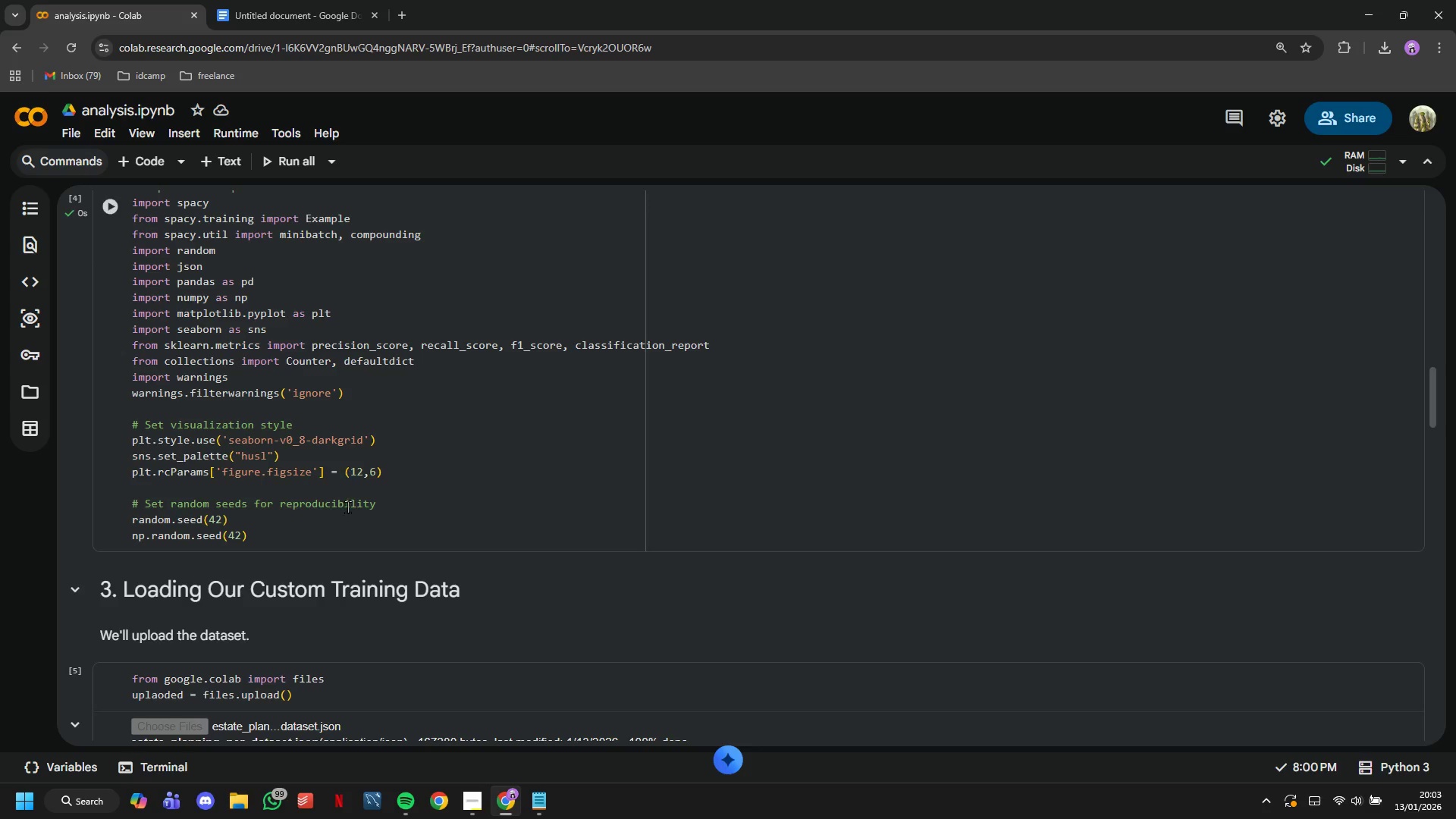 
scroll: coordinate [345, 517], scroll_direction: down, amount: 32.0
 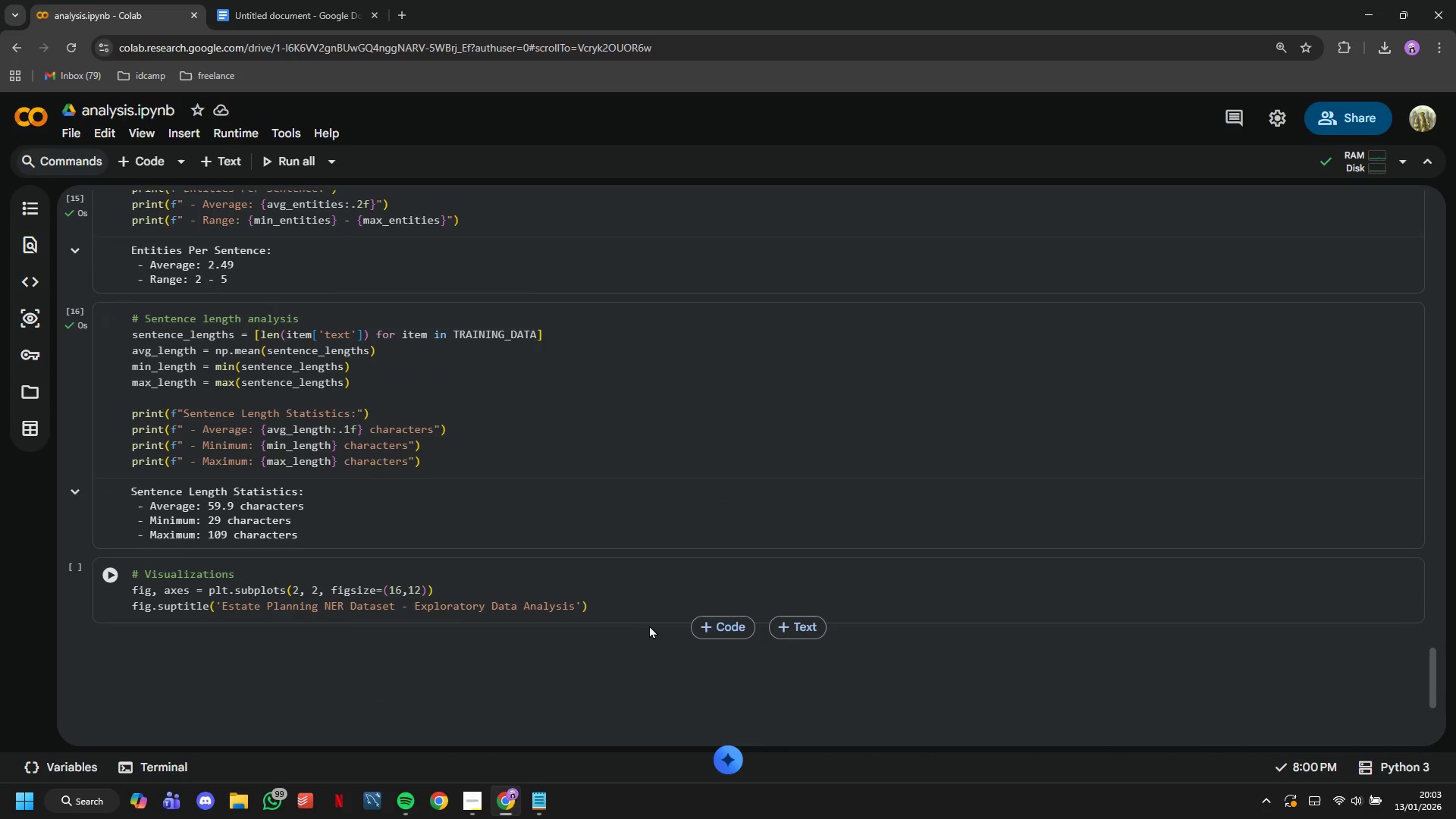 
left_click([653, 614])
 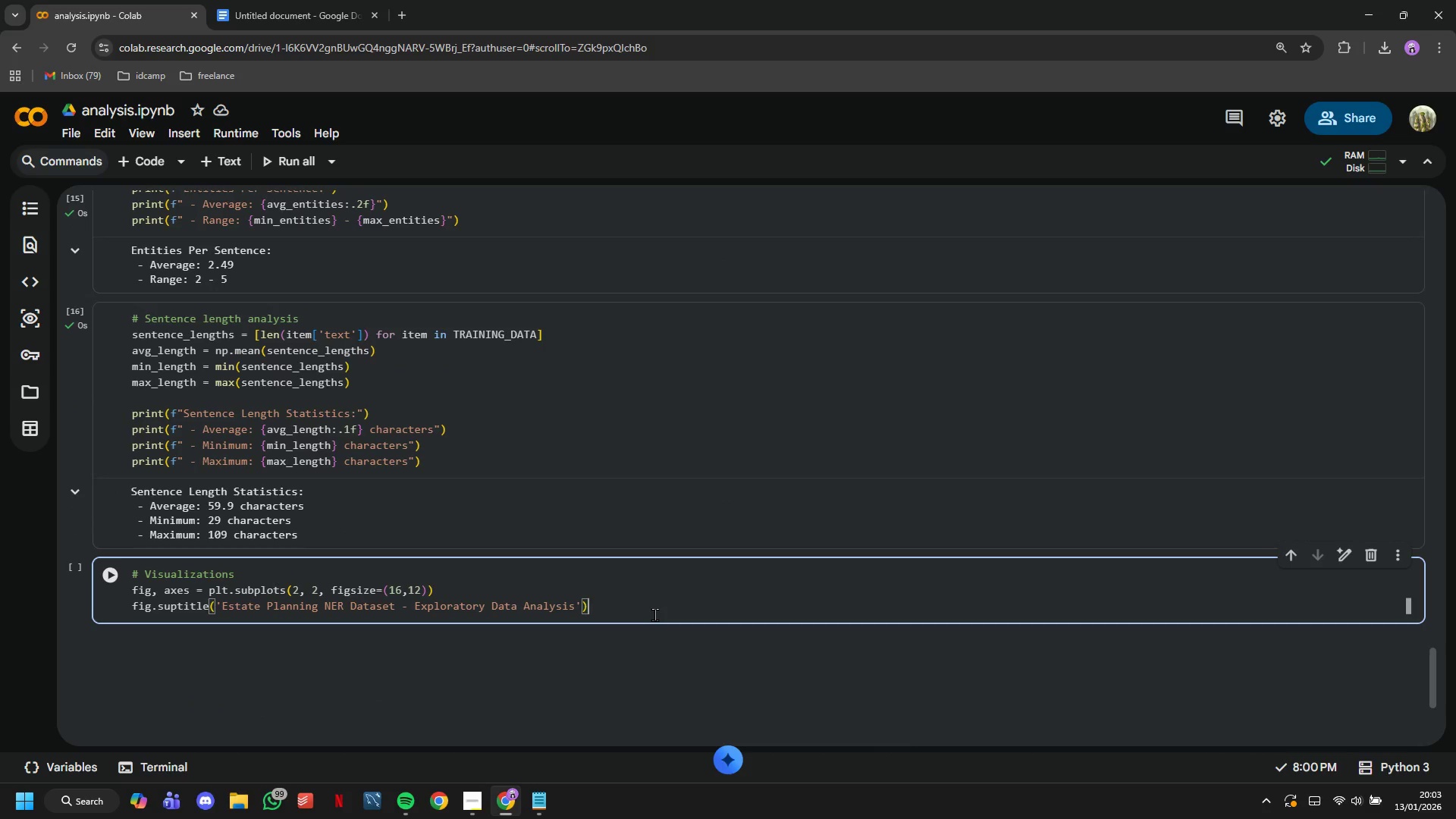 
key(ArrowLeft)
 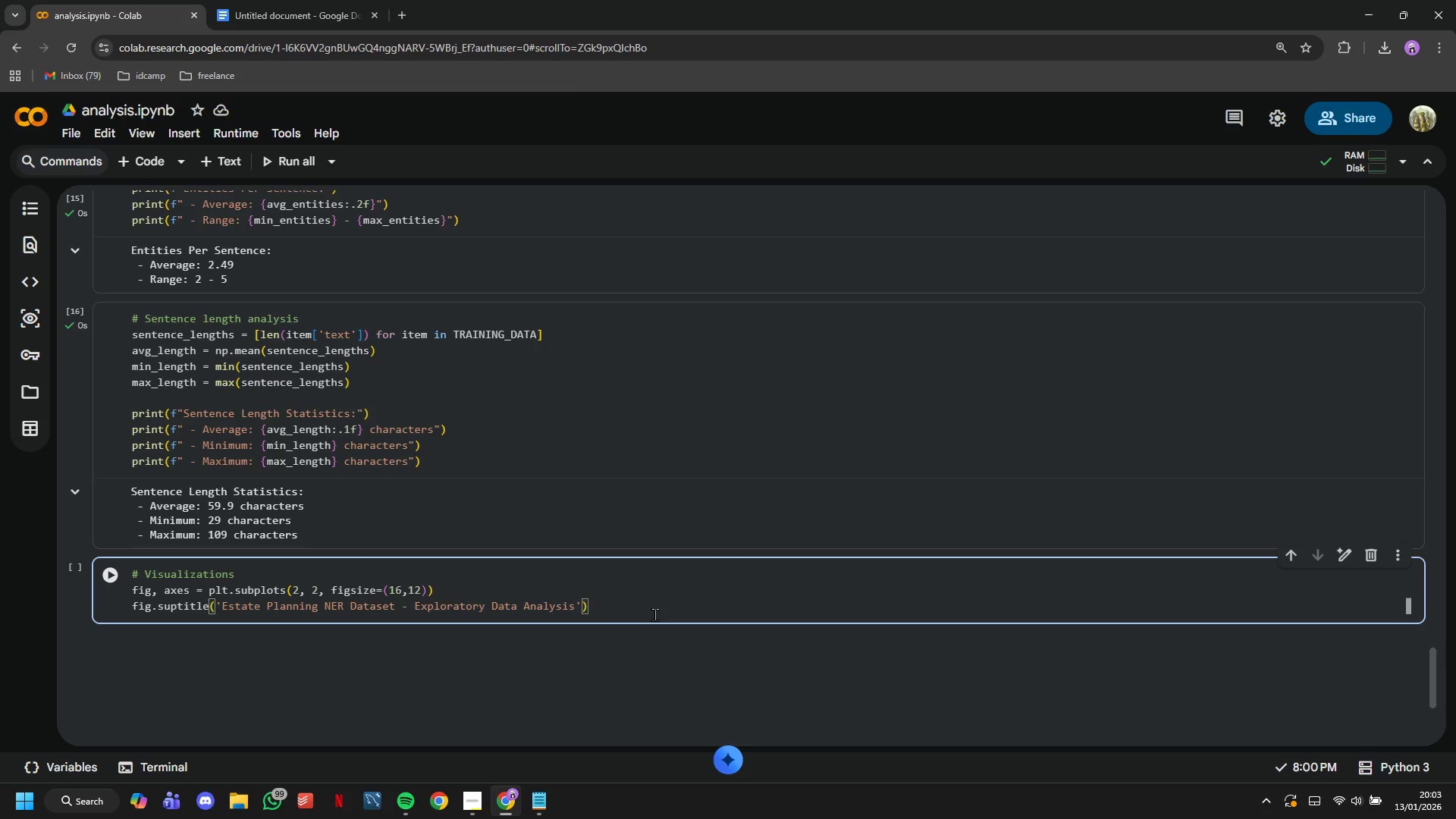 
key(Comma)
 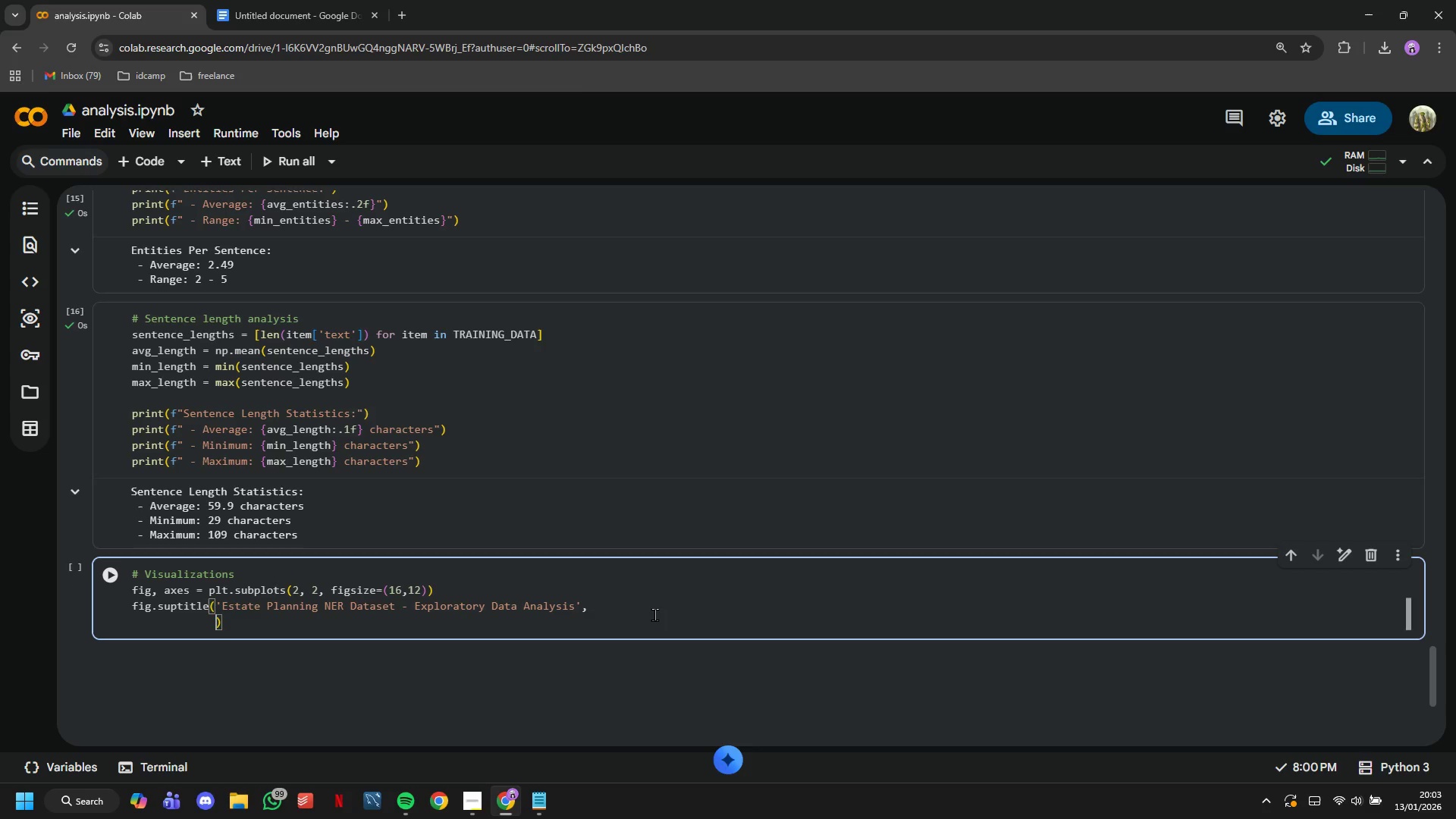 
key(Enter)
 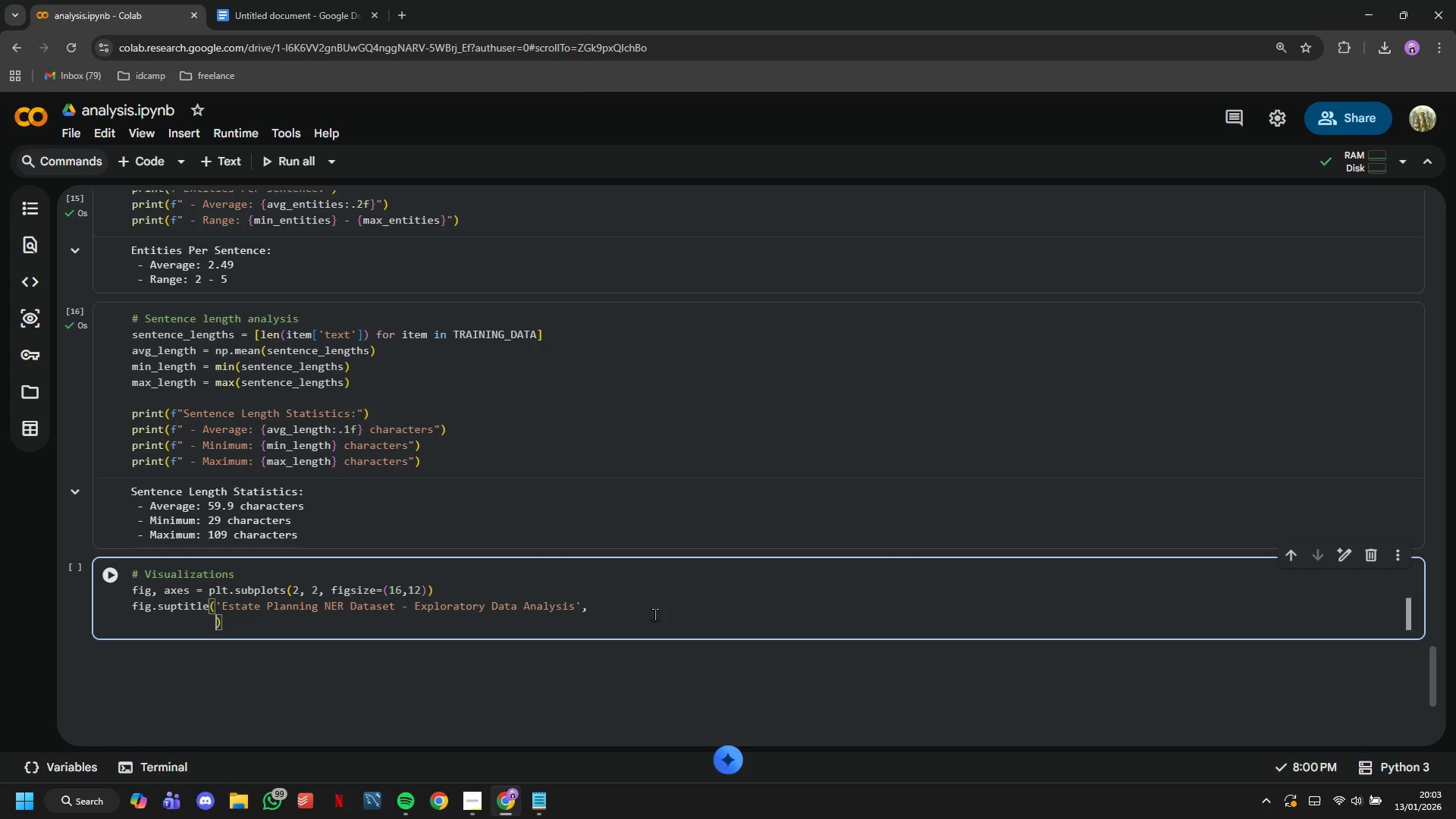 
type(fontsize=16, fontweight='bold)
 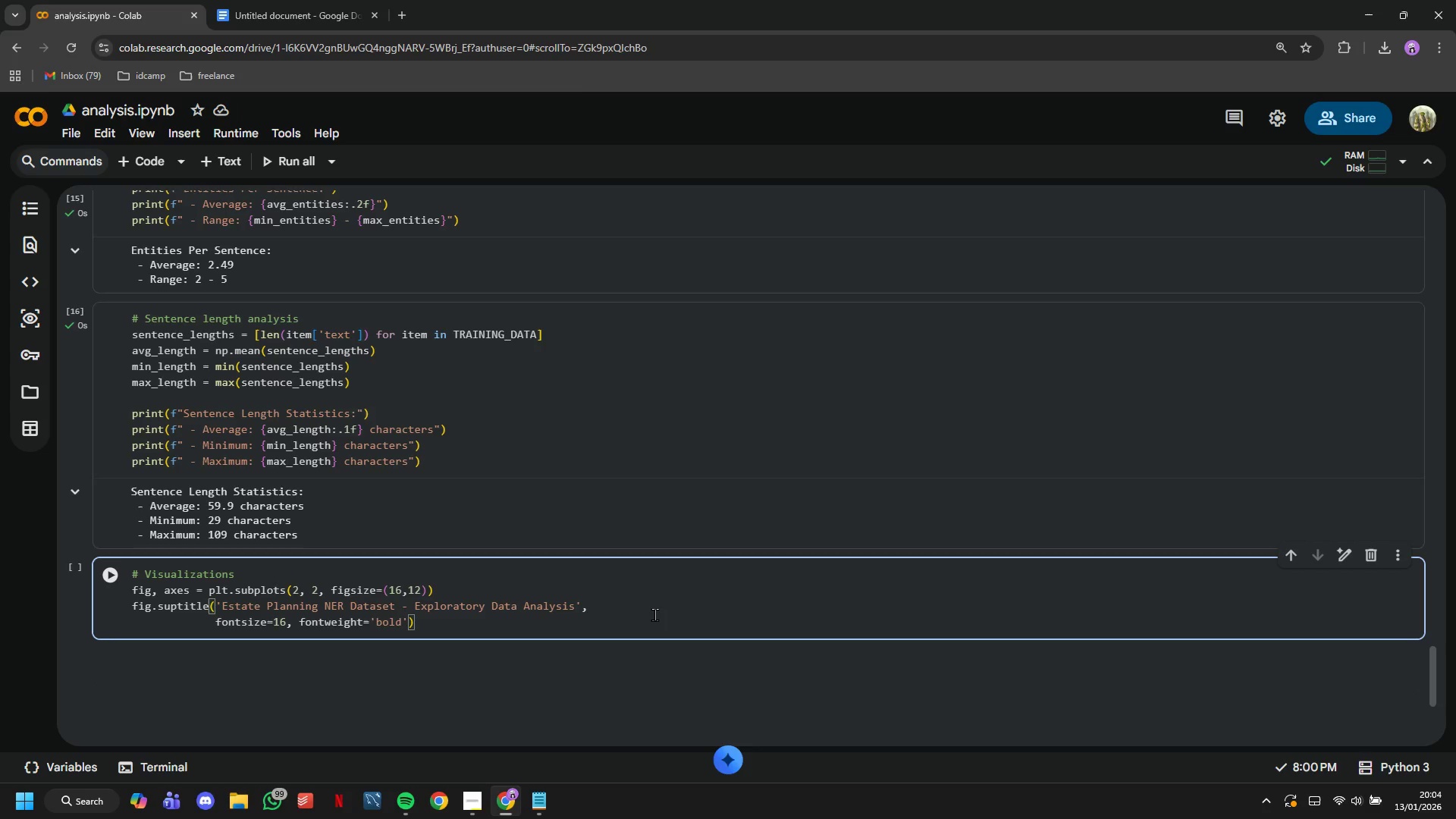 
wait(7.03)
 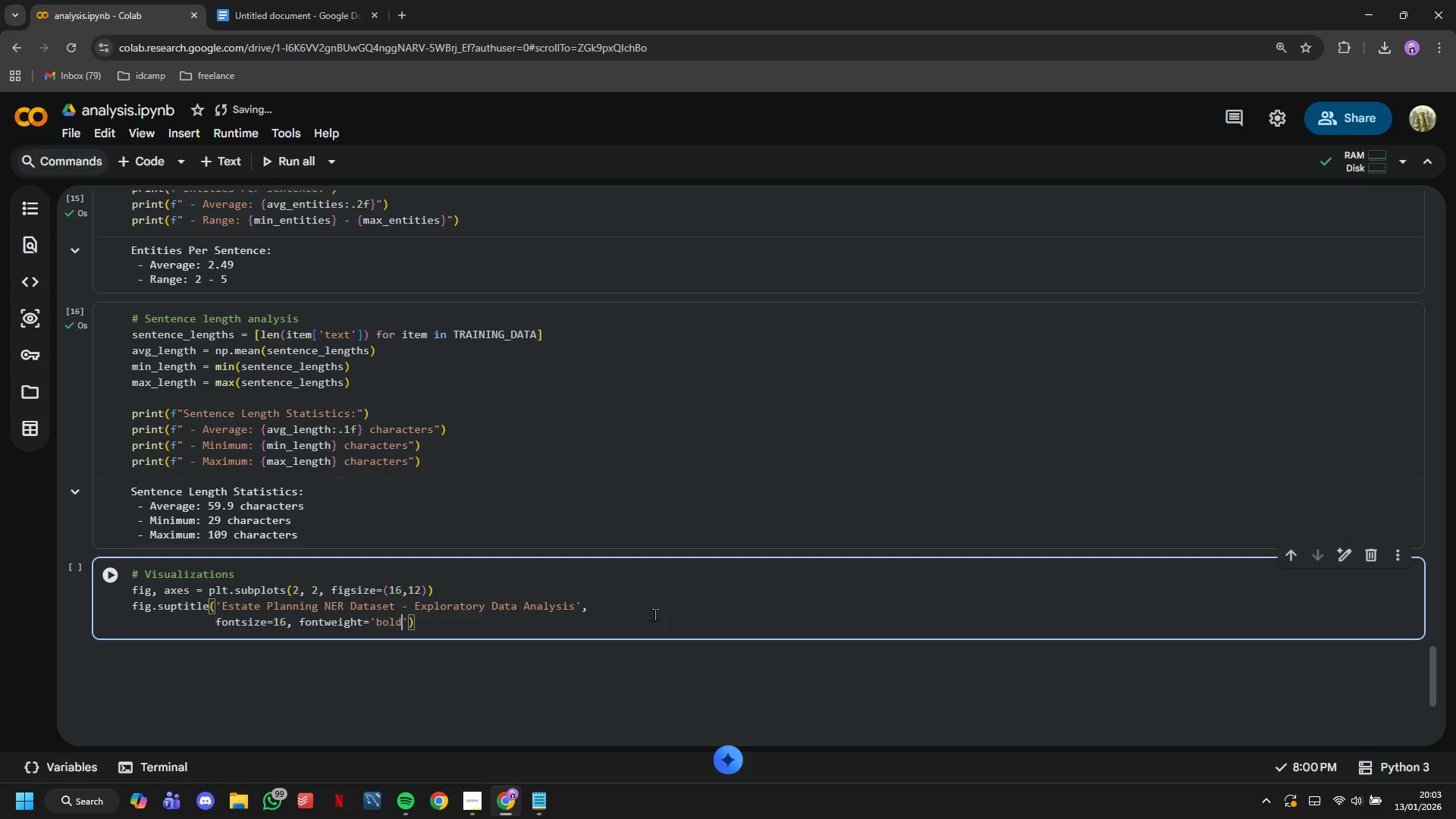 
key(ArrowRight)
 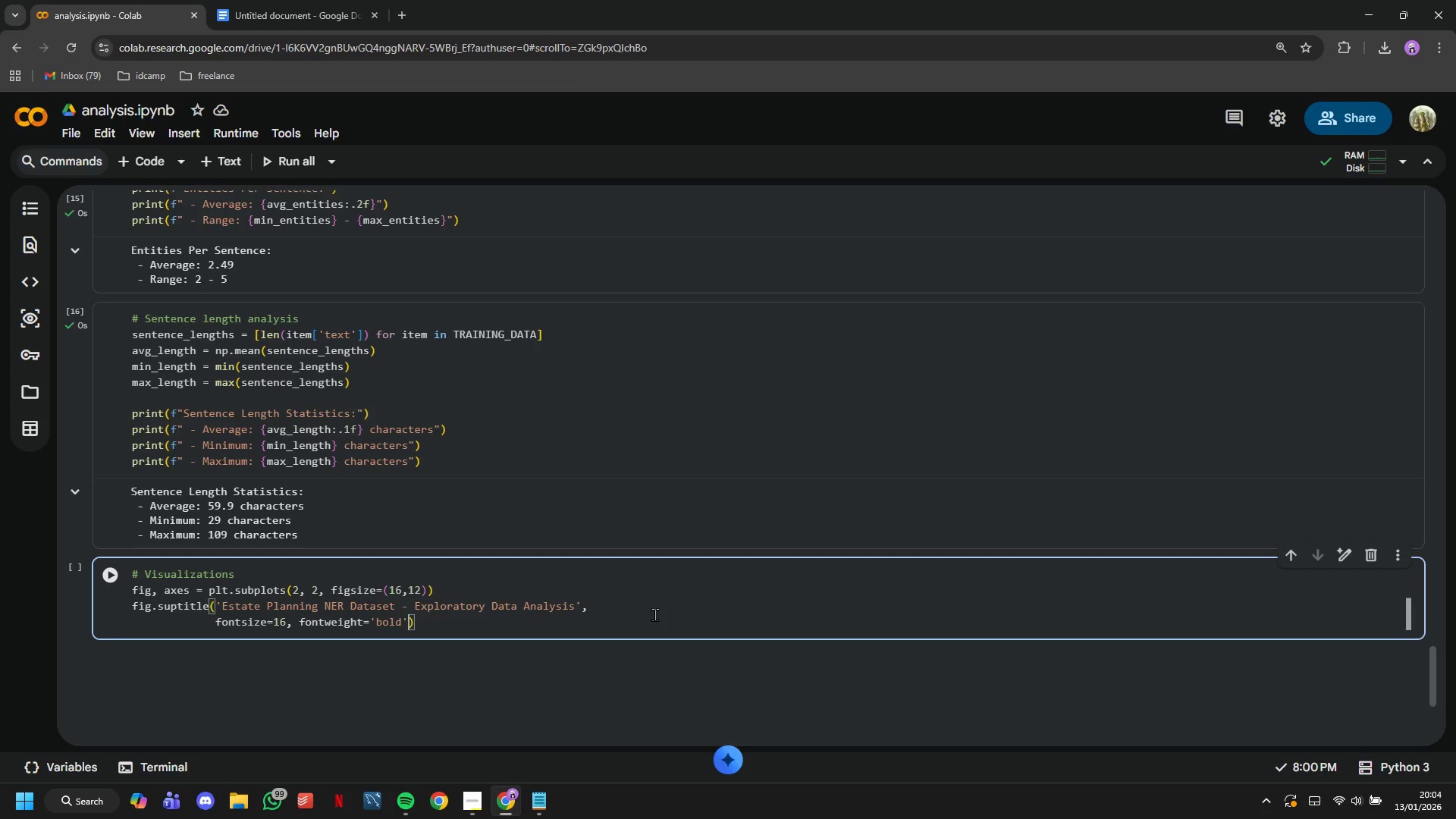 
key(ArrowRight)
 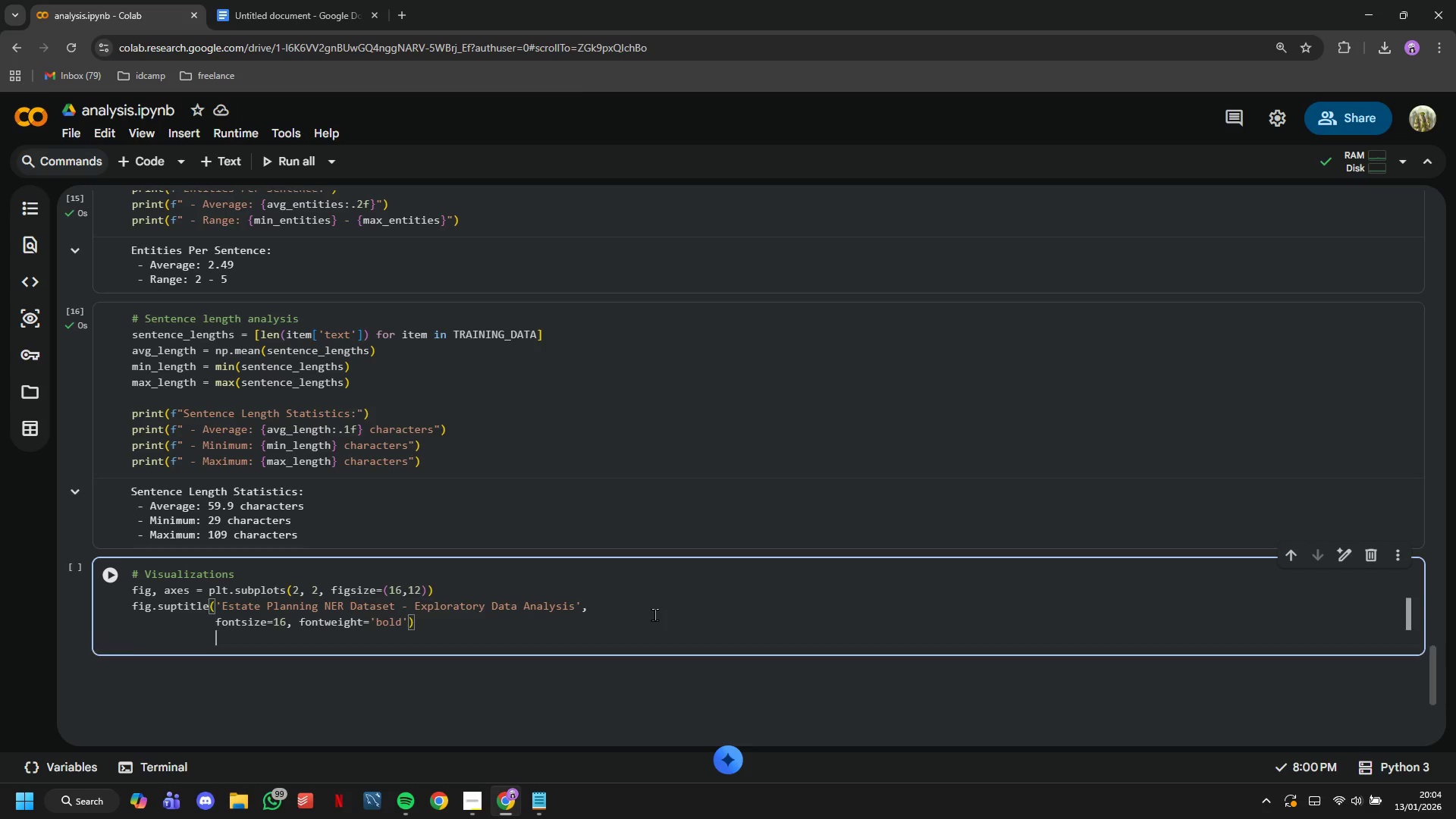 
key(Enter)
 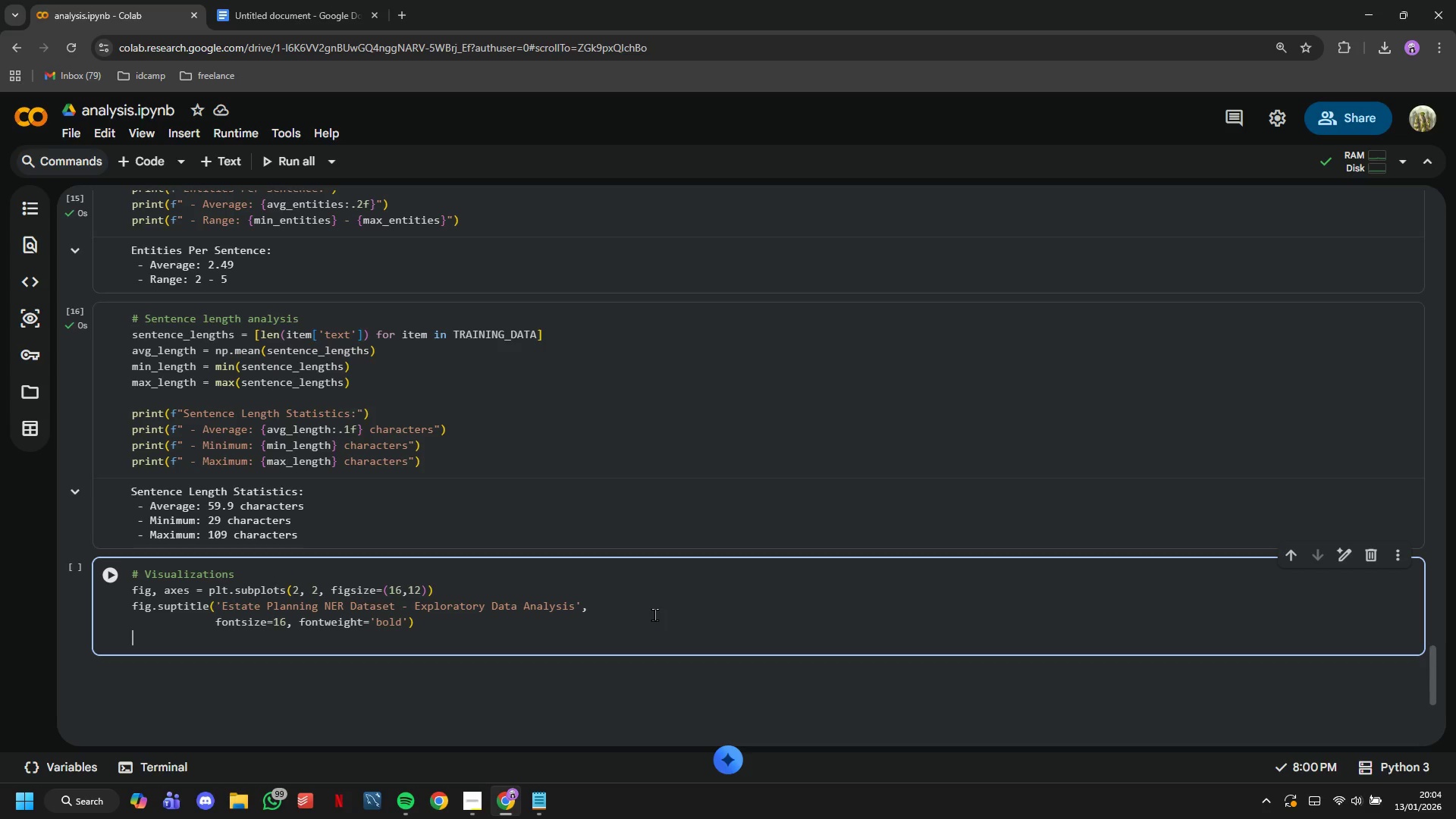 
key(Enter)
 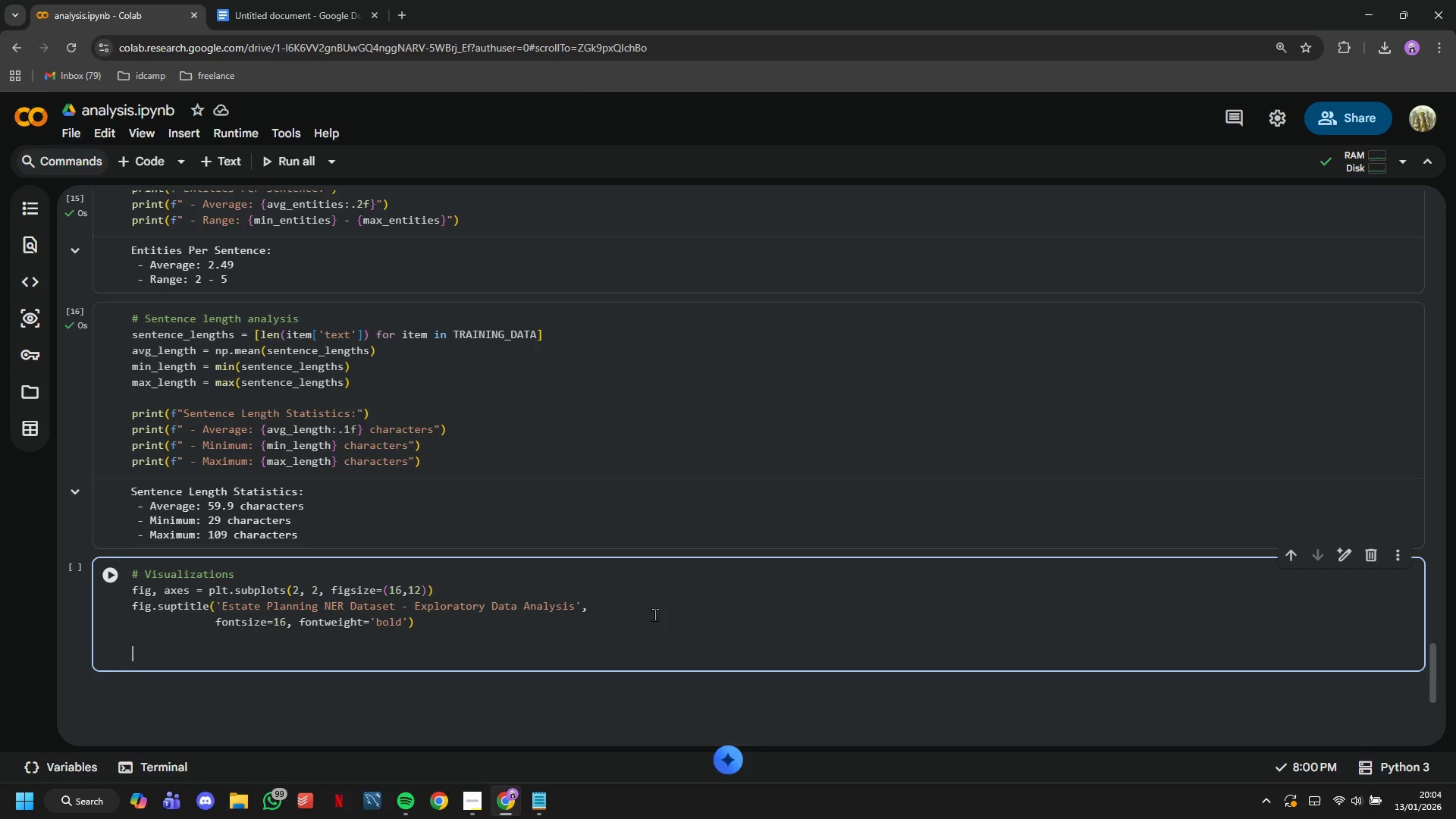 
type(# Plot 1: En)
 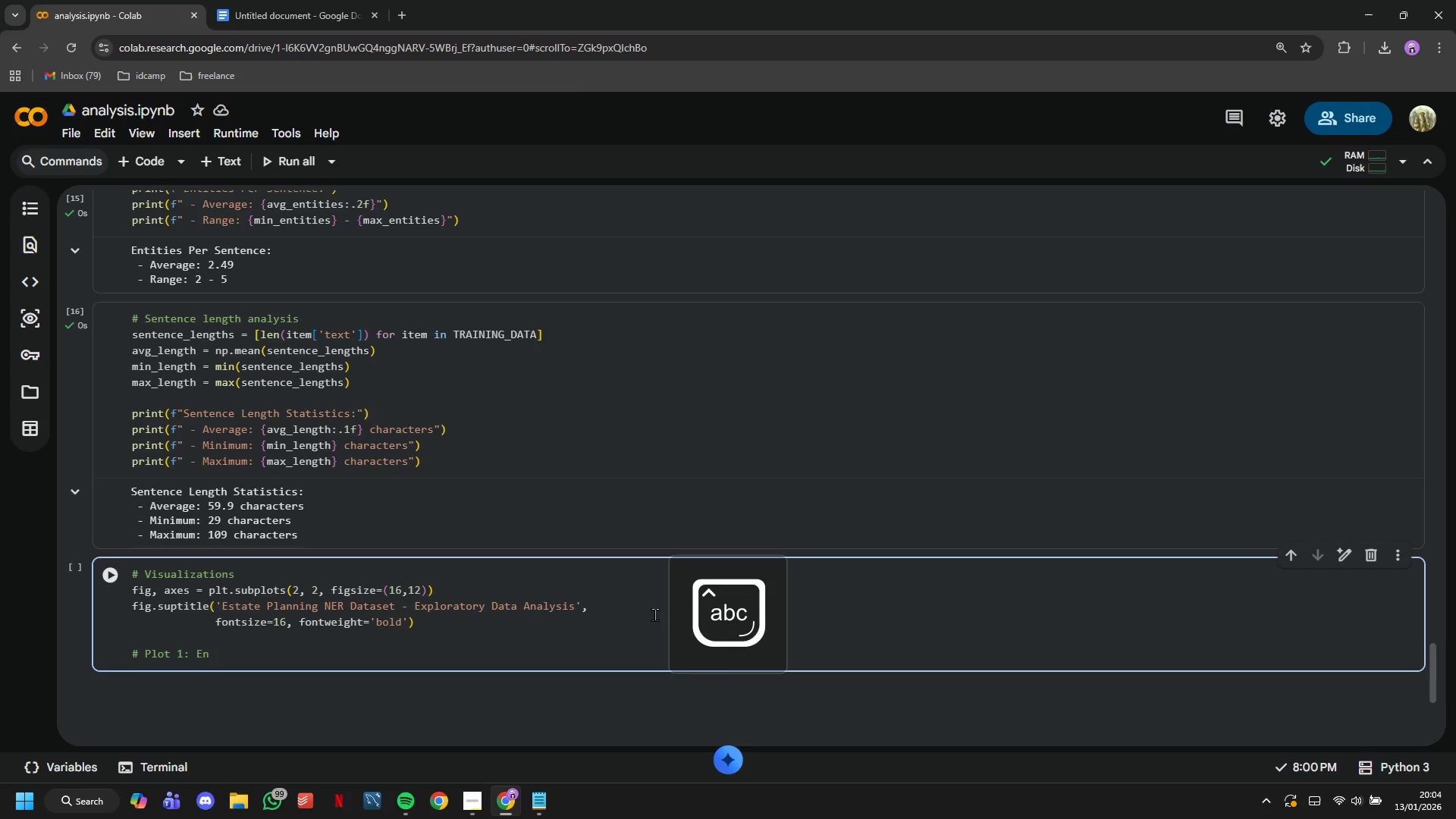 
wait(28.78)
 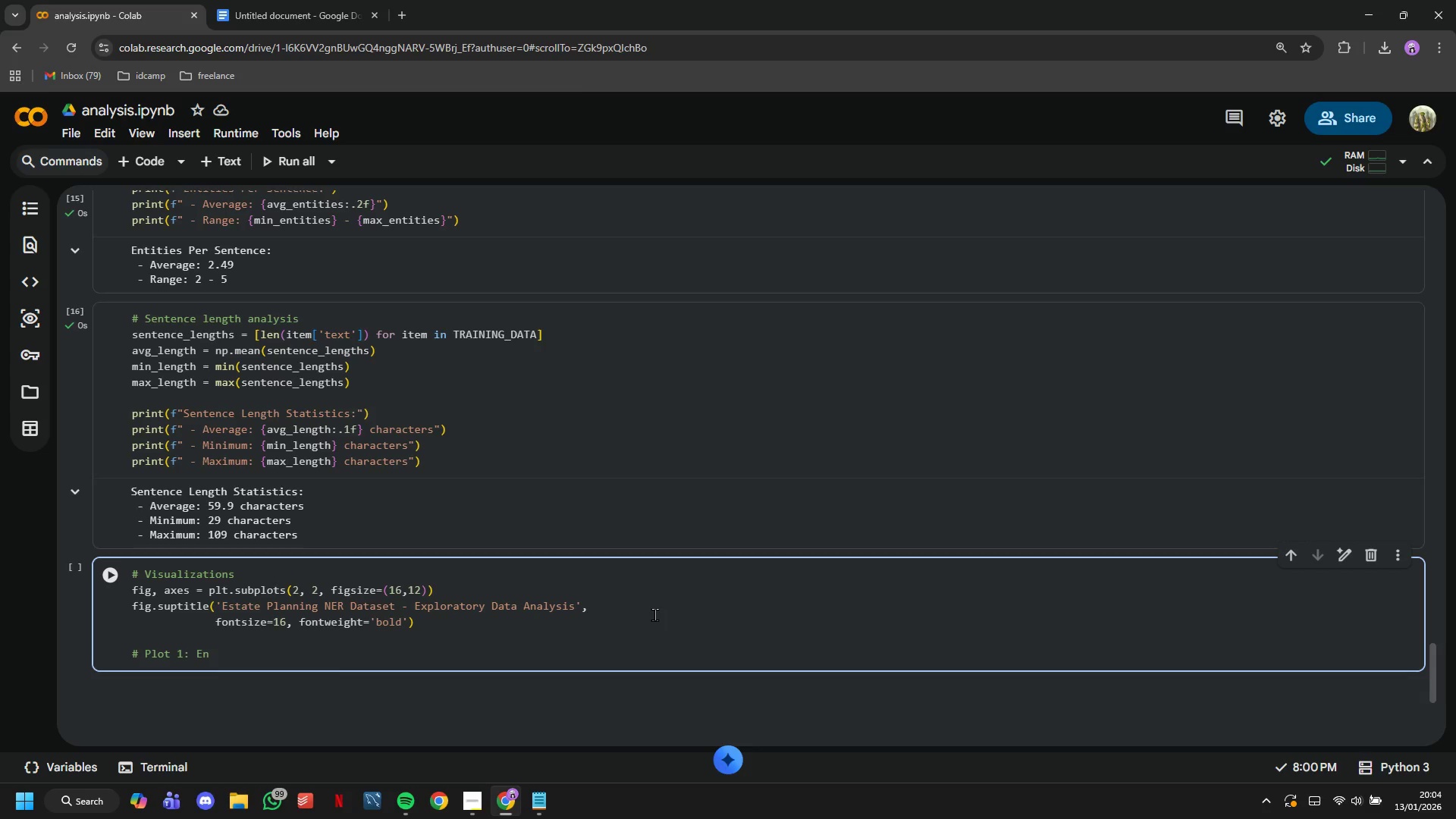 
type(tity Type distribution)
 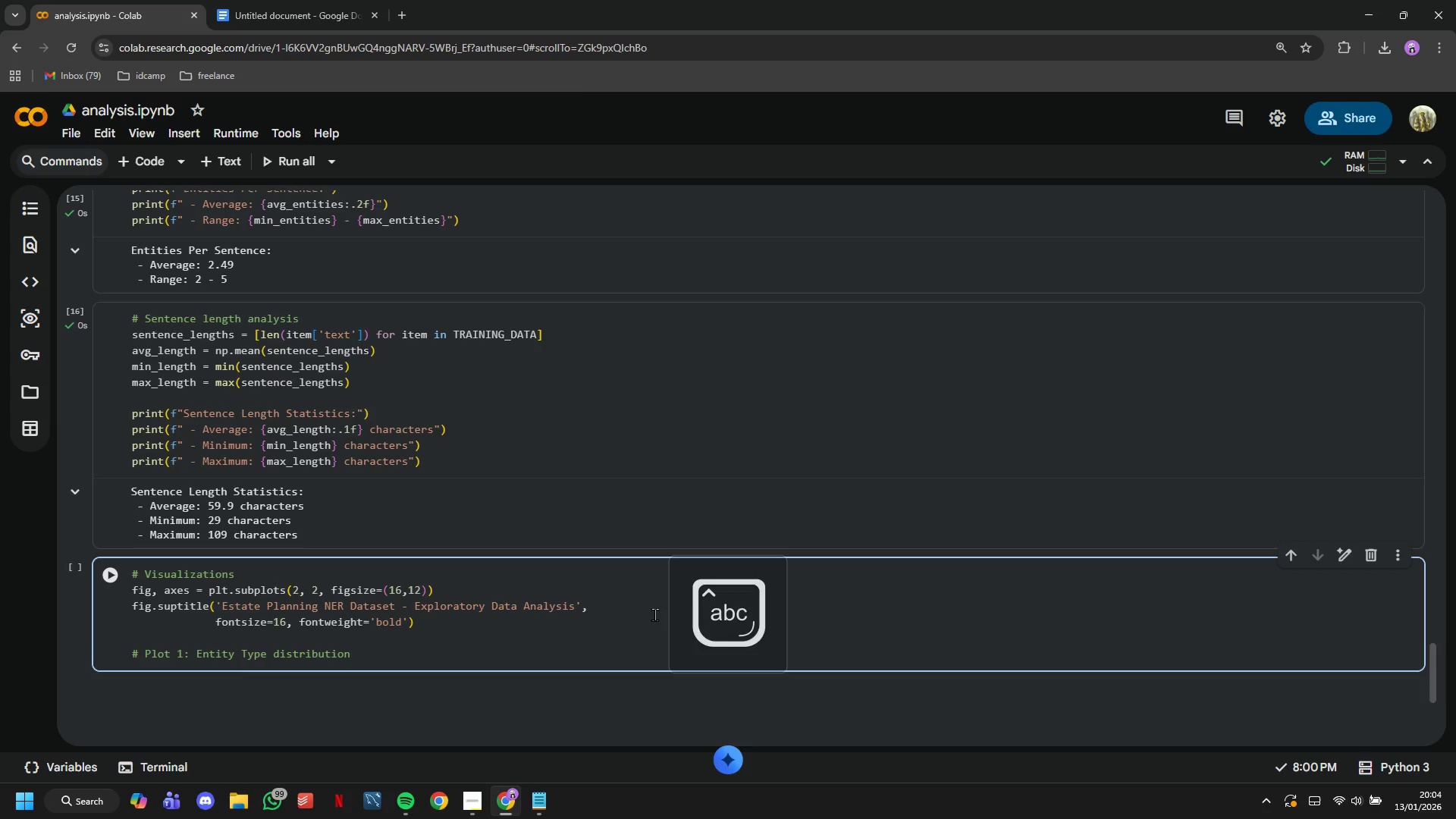 
key(Enter)
 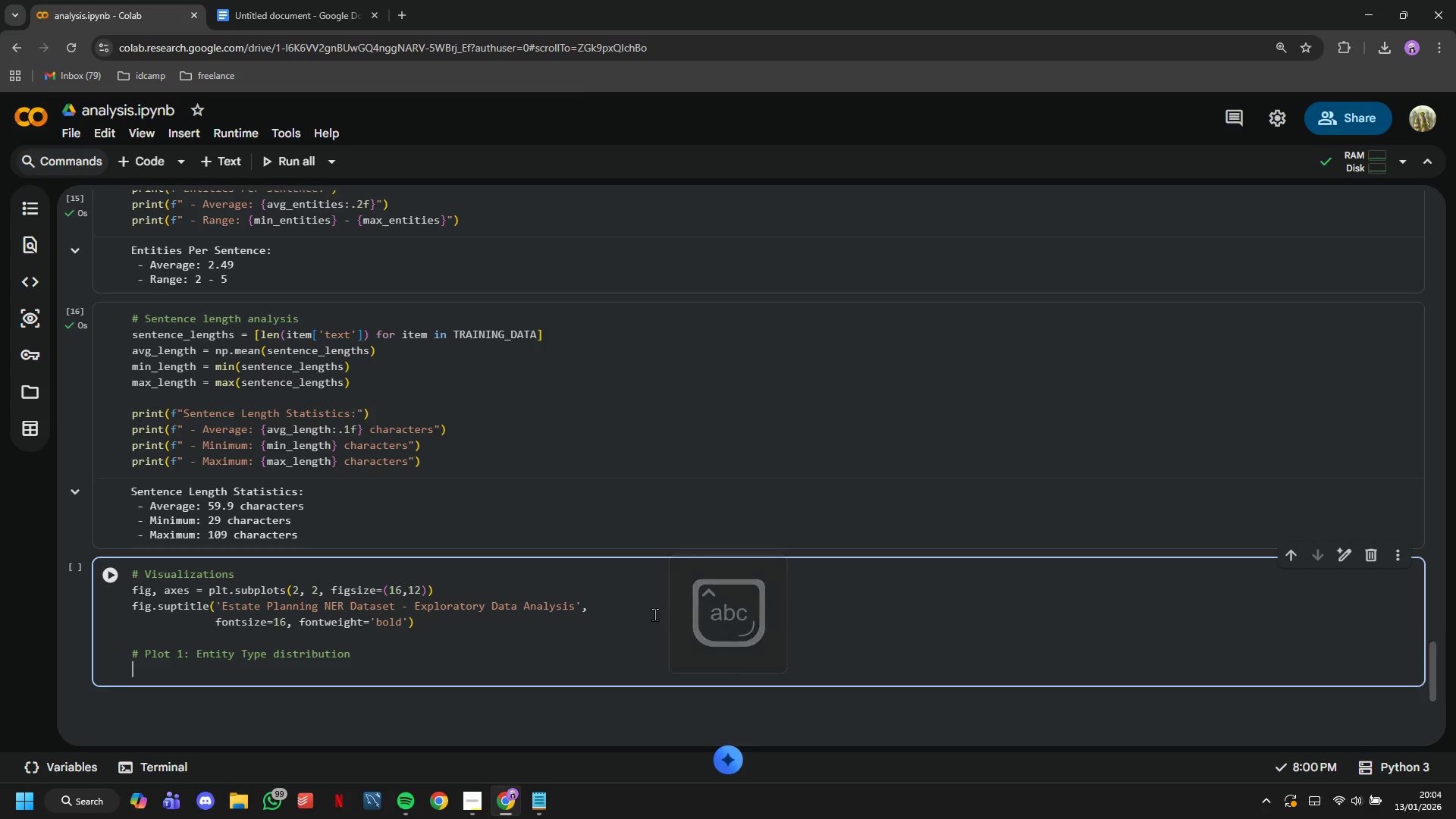 
type(entity_labels -)
key(Backspace)
type(= list(entity_counter.keys()
 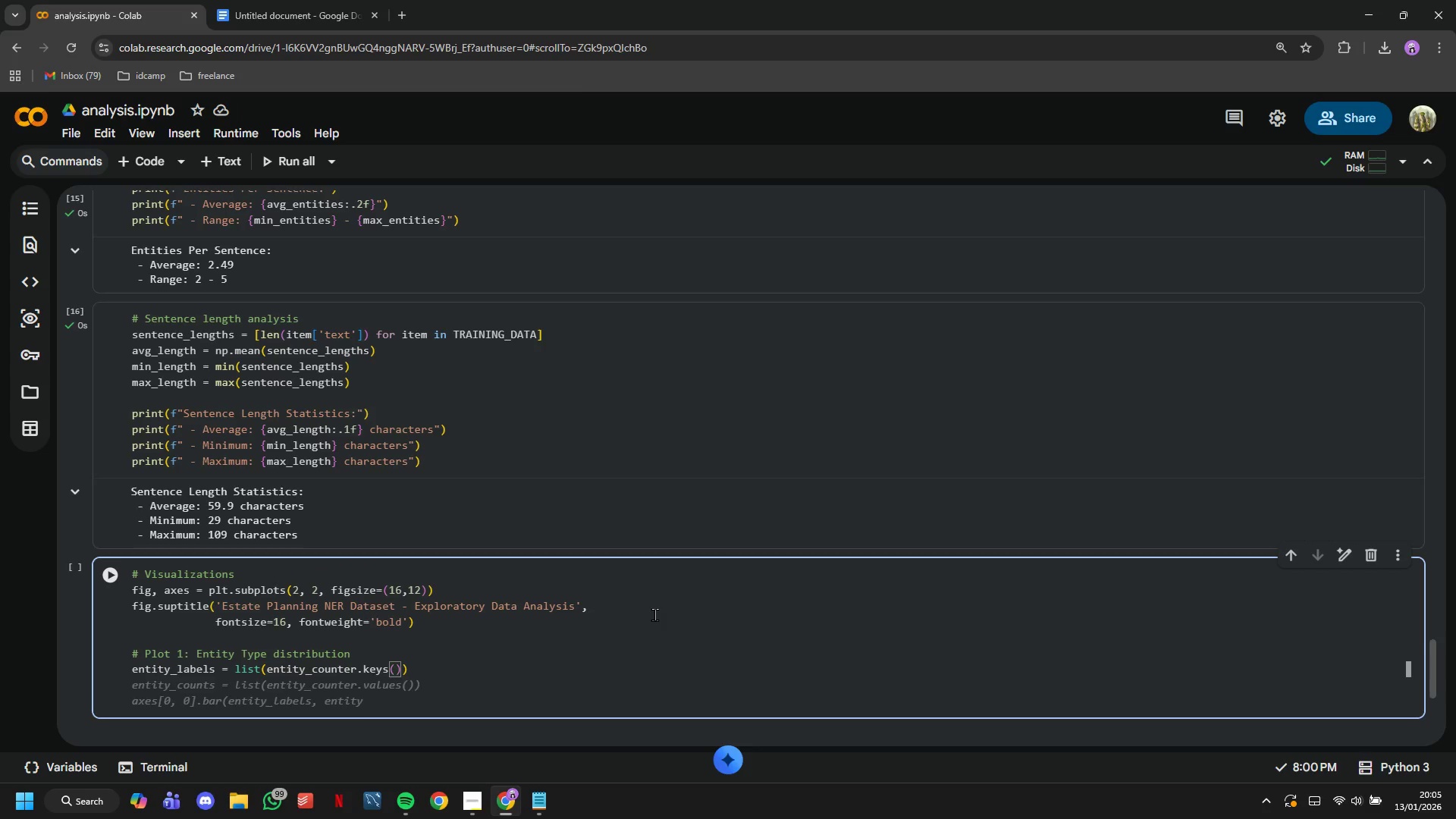 
key(ArrowRight)
 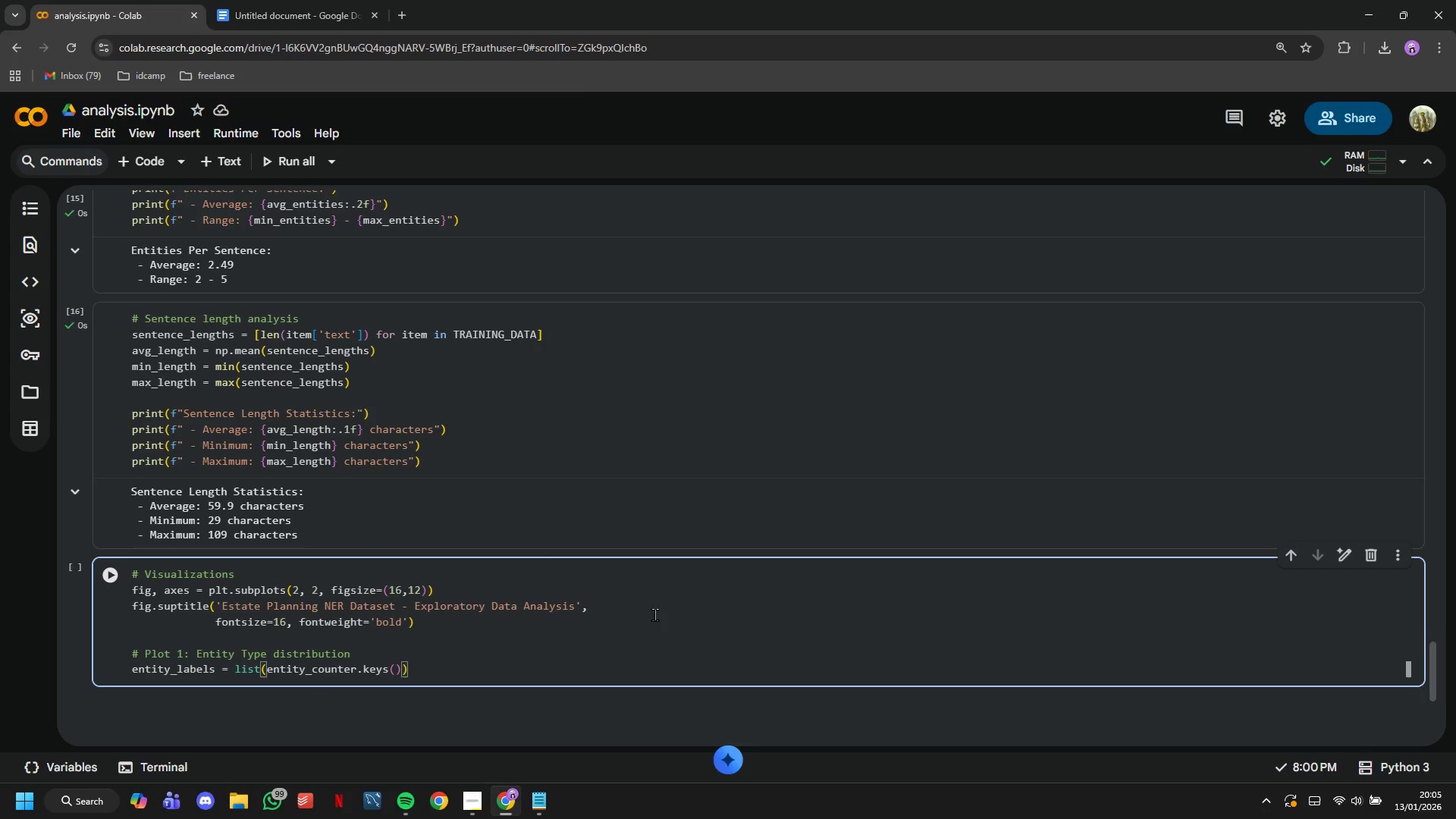 
key(ArrowRight)
 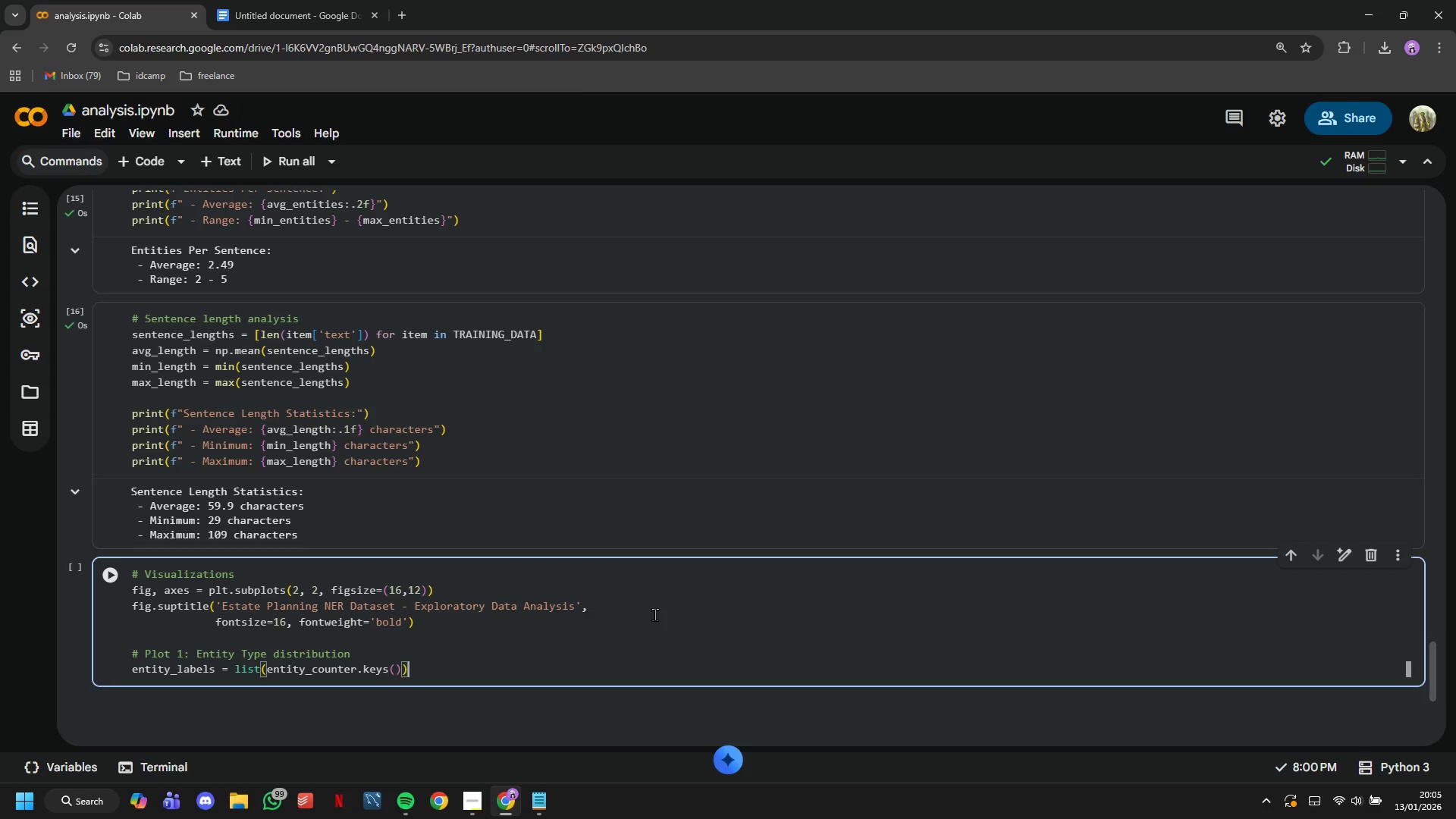 
key(Enter)
 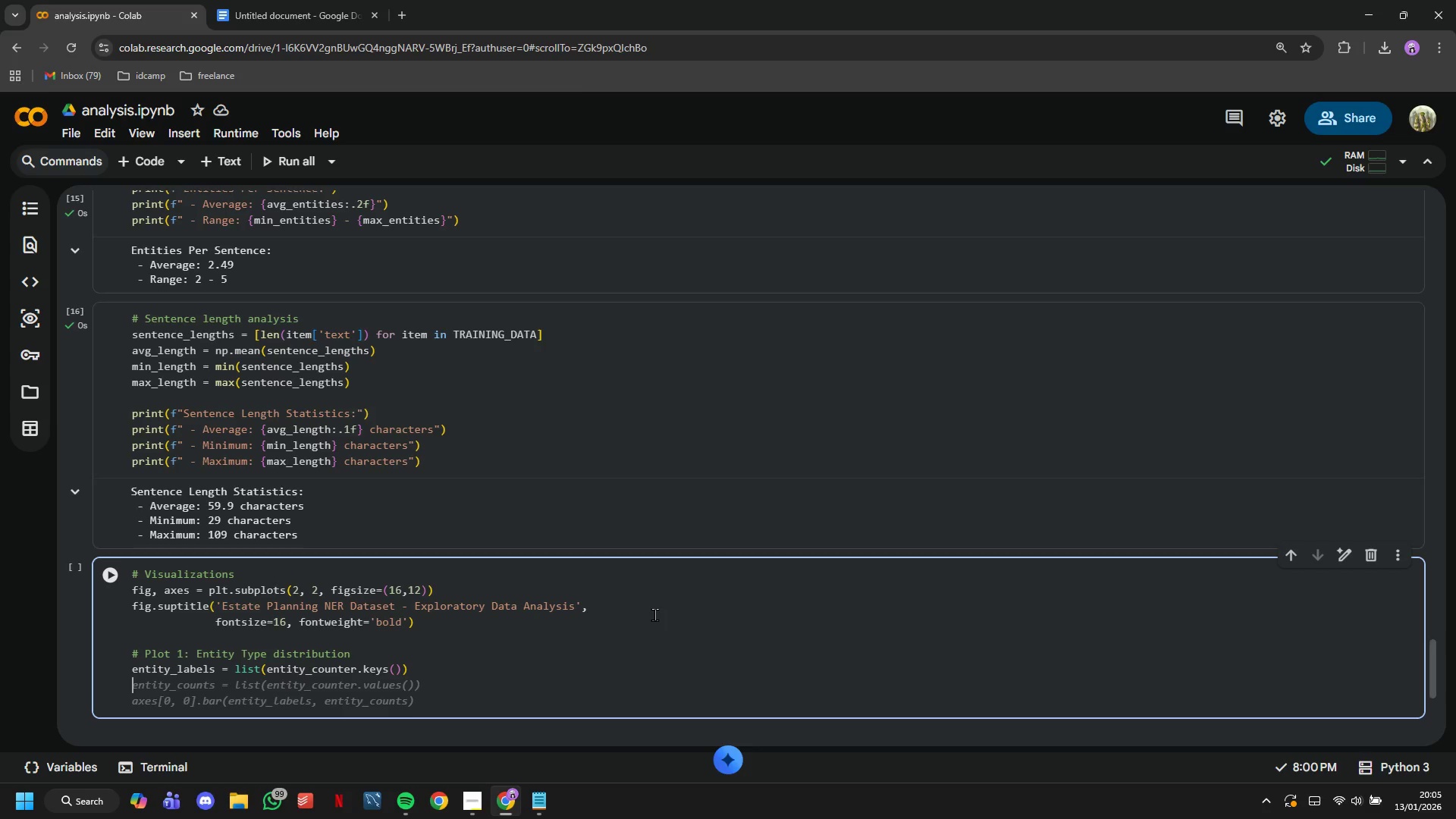 
type(entity_counts = list(entity_counter.values()
 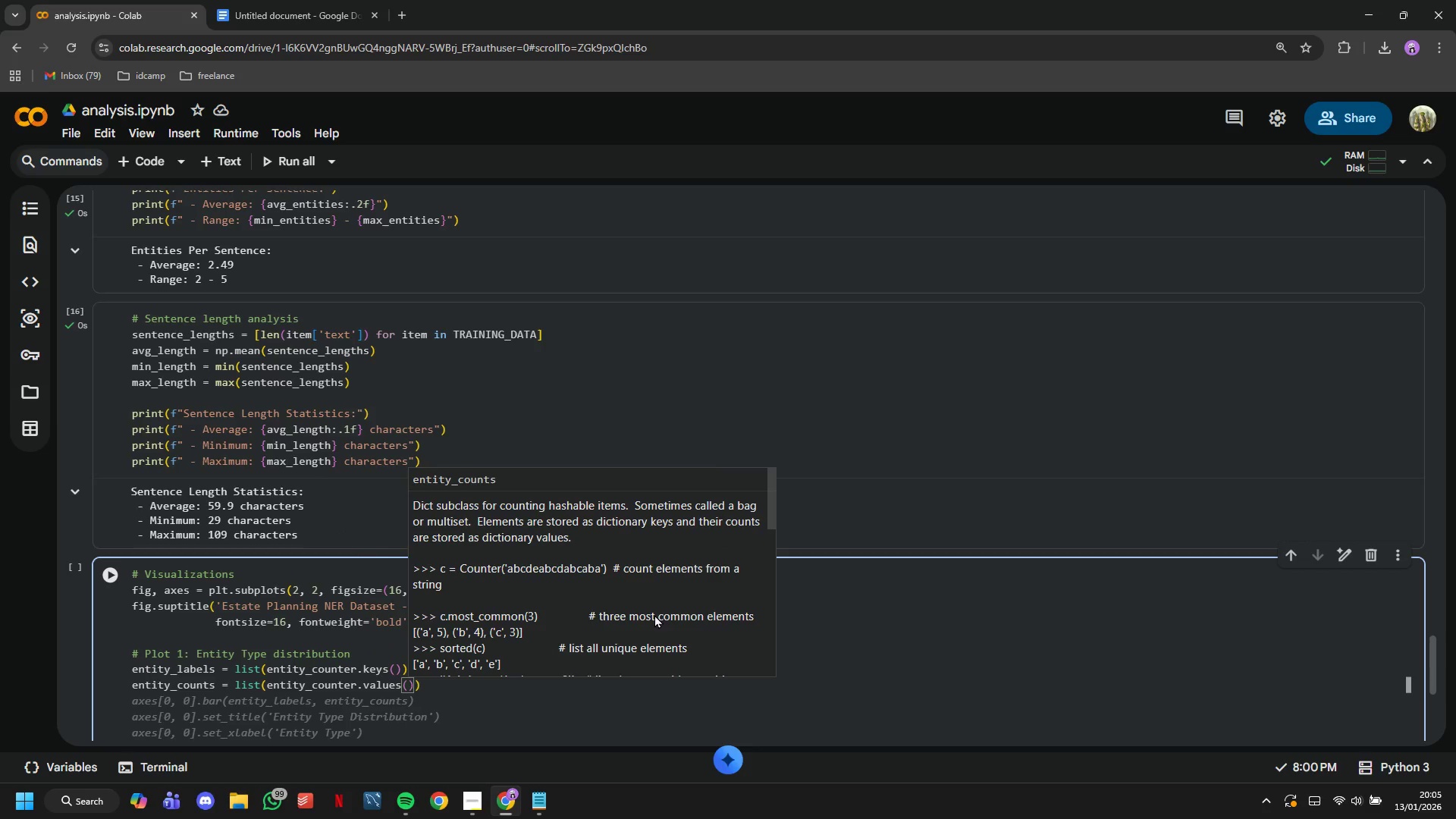 
key(ArrowRight)
 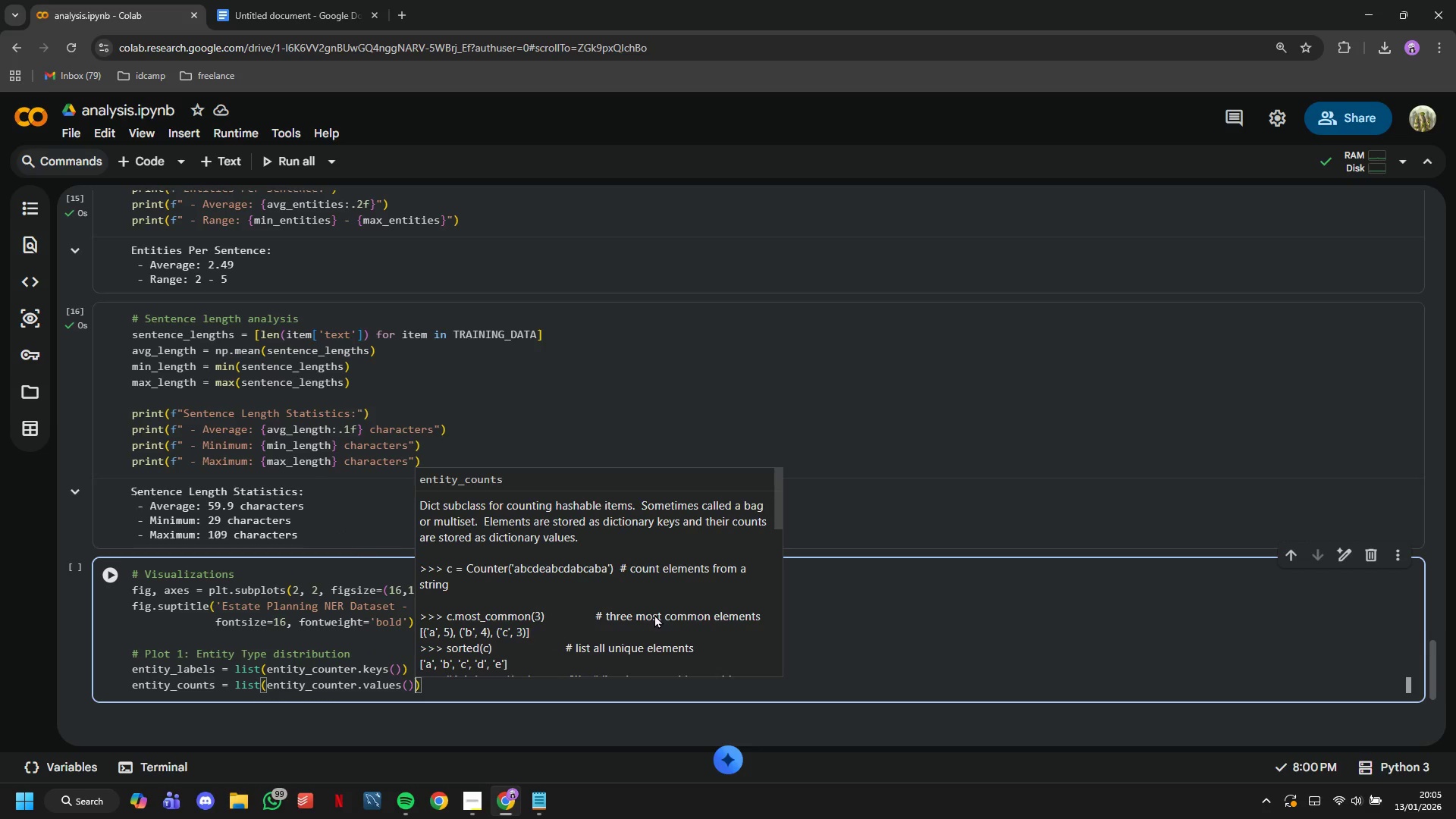 
key(ArrowRight)
 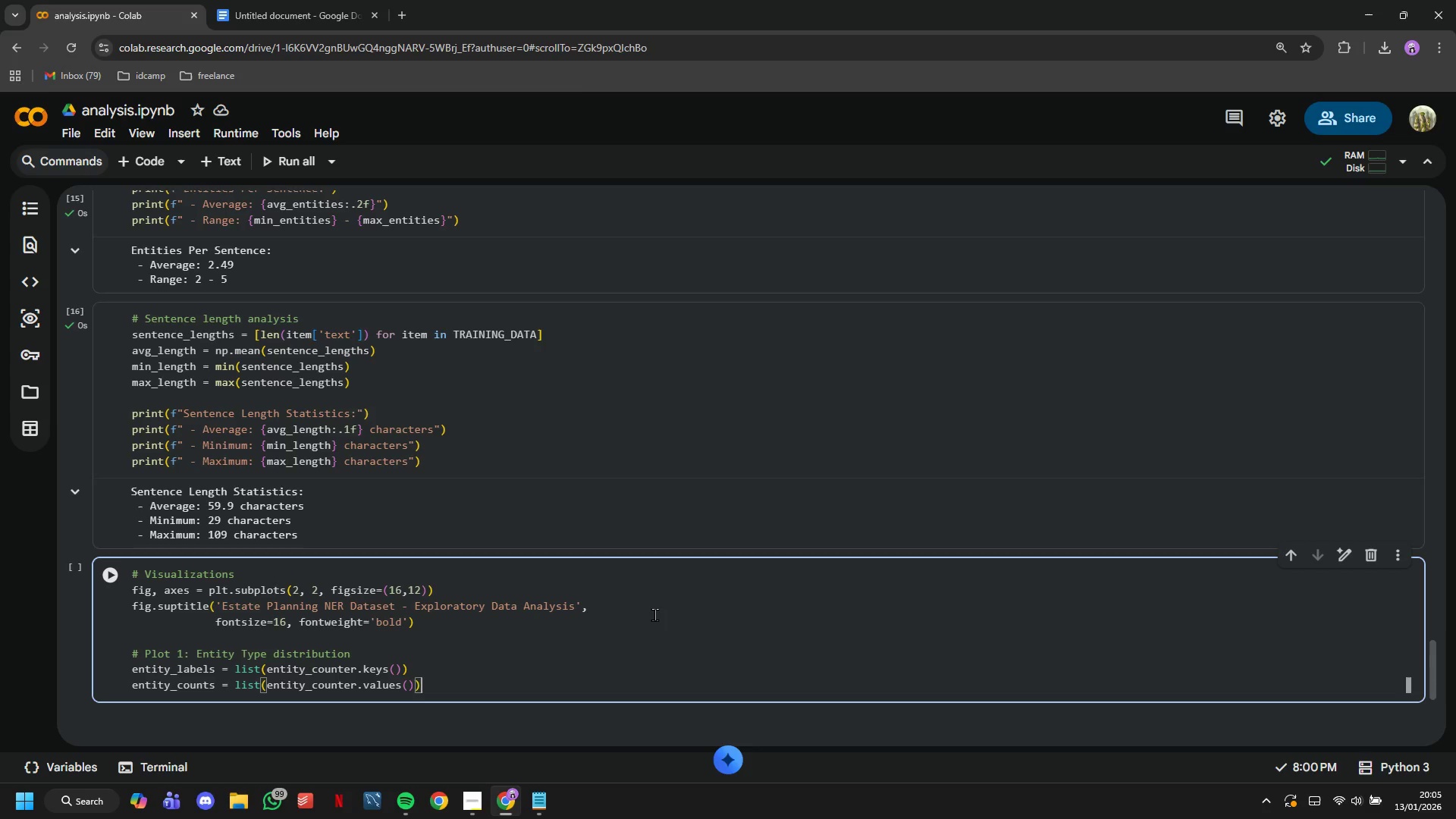 
key(Enter)
 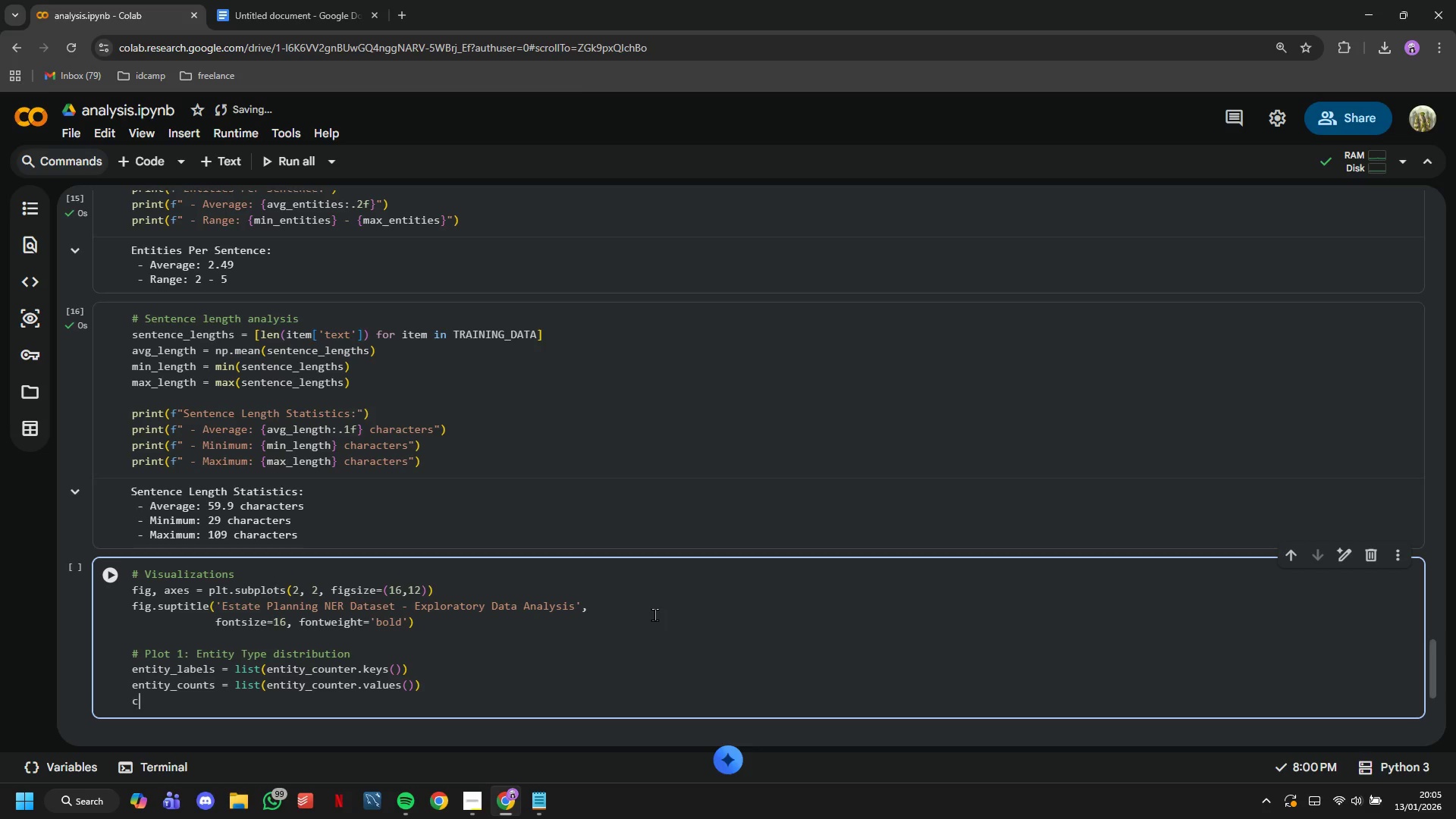 
type(colors_bar = ['#)
 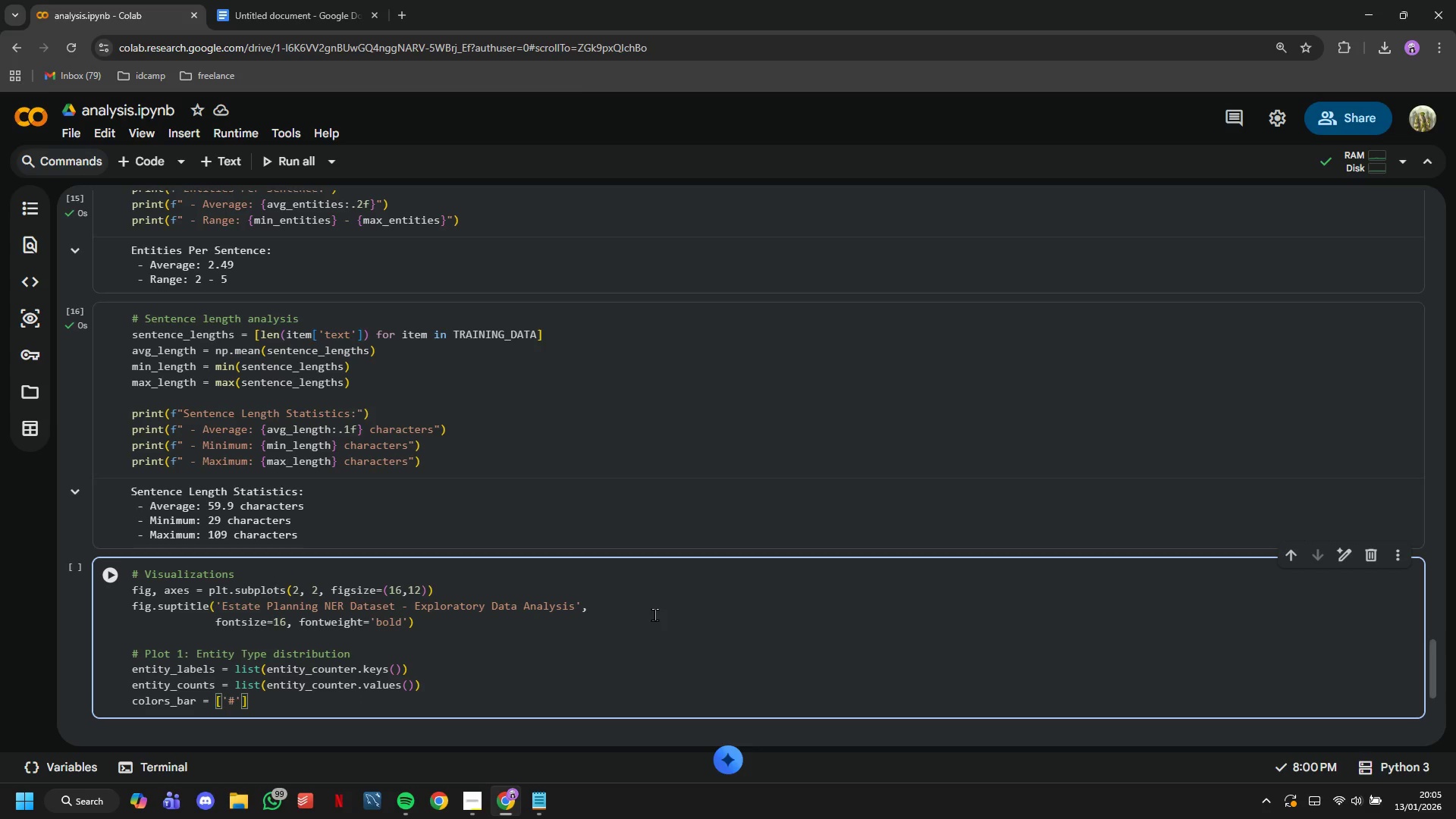 
type(FF)
 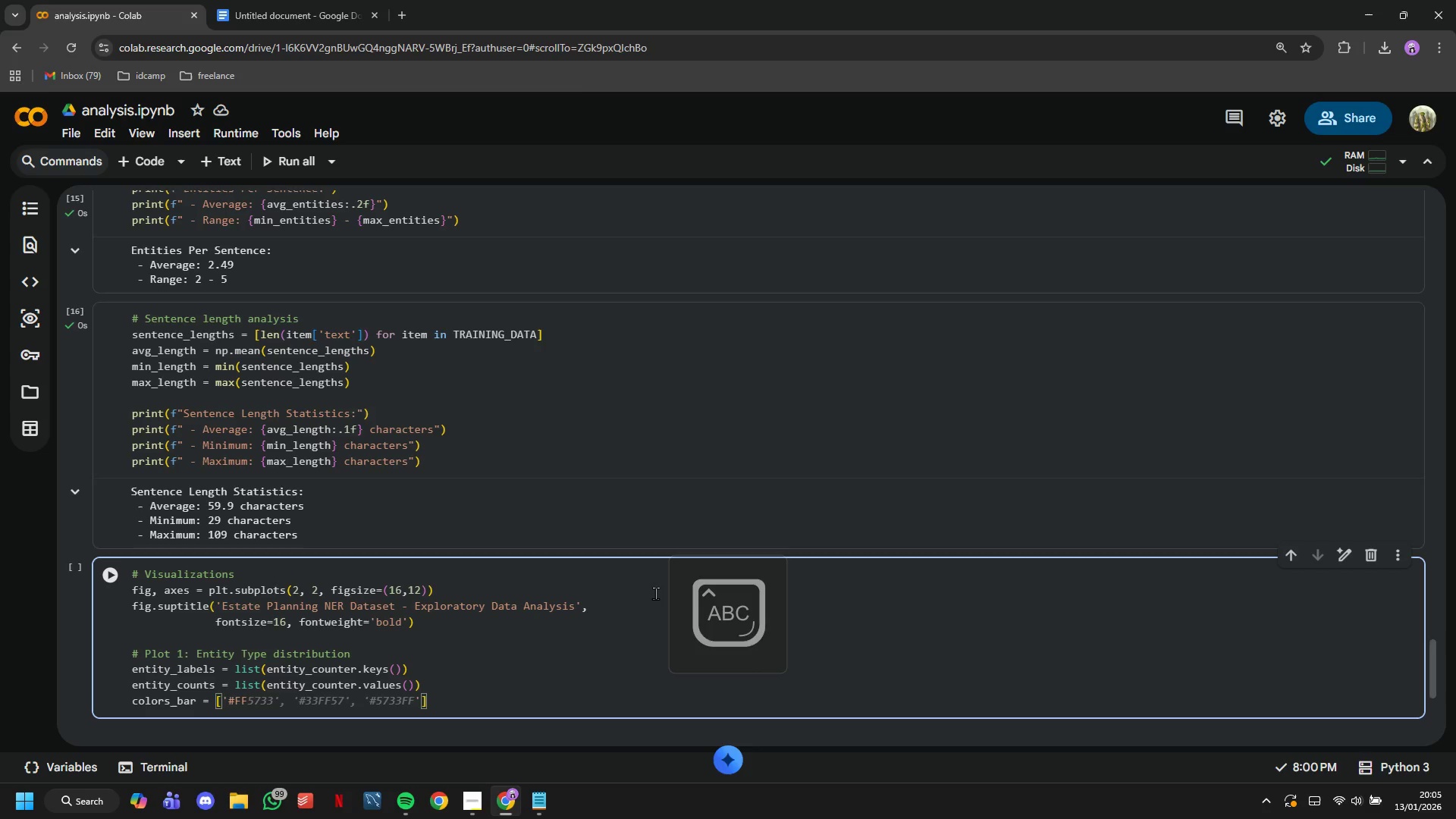 
type(6B)
 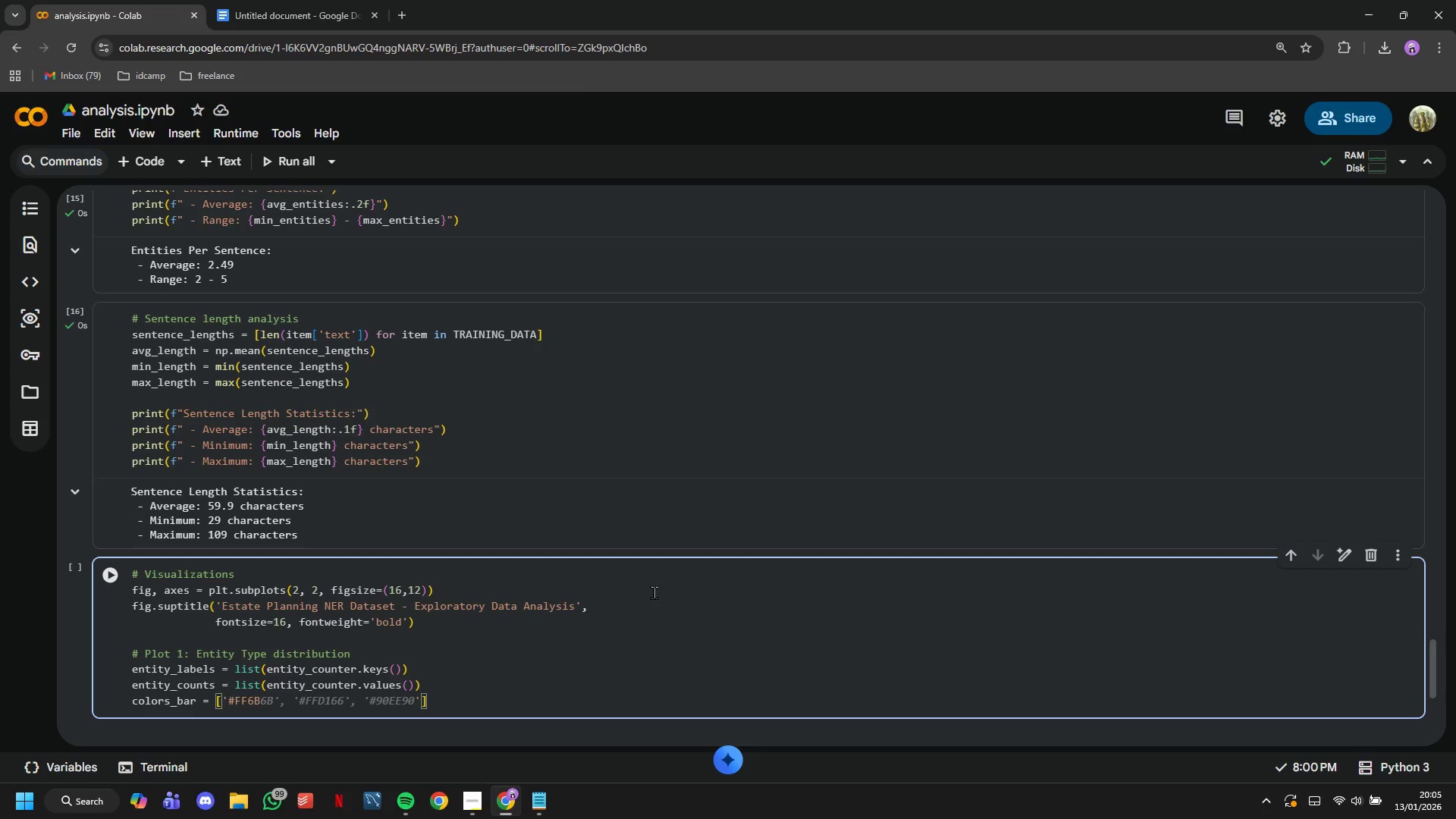 
type(6B)
 